 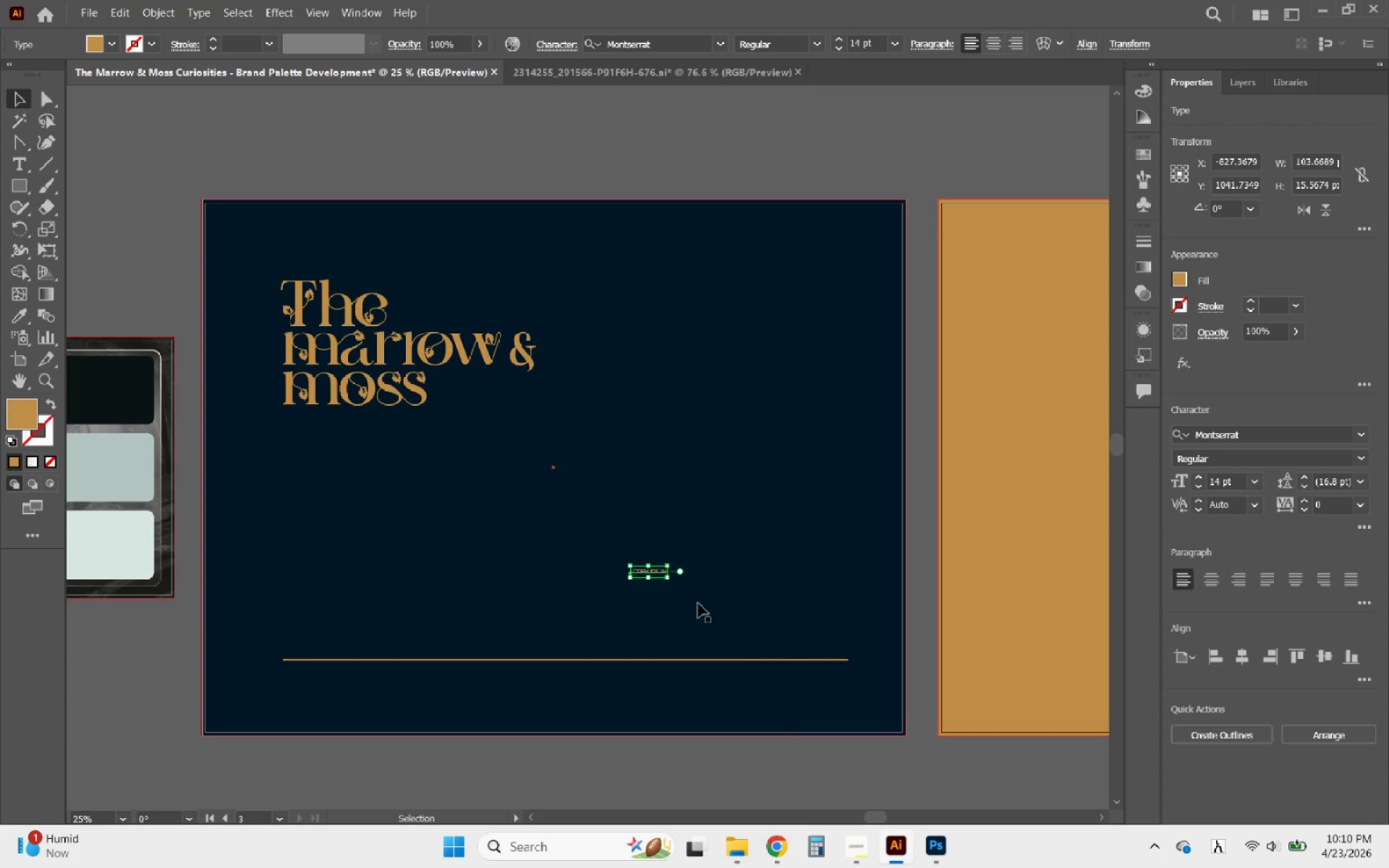 
double_click([656, 575])
 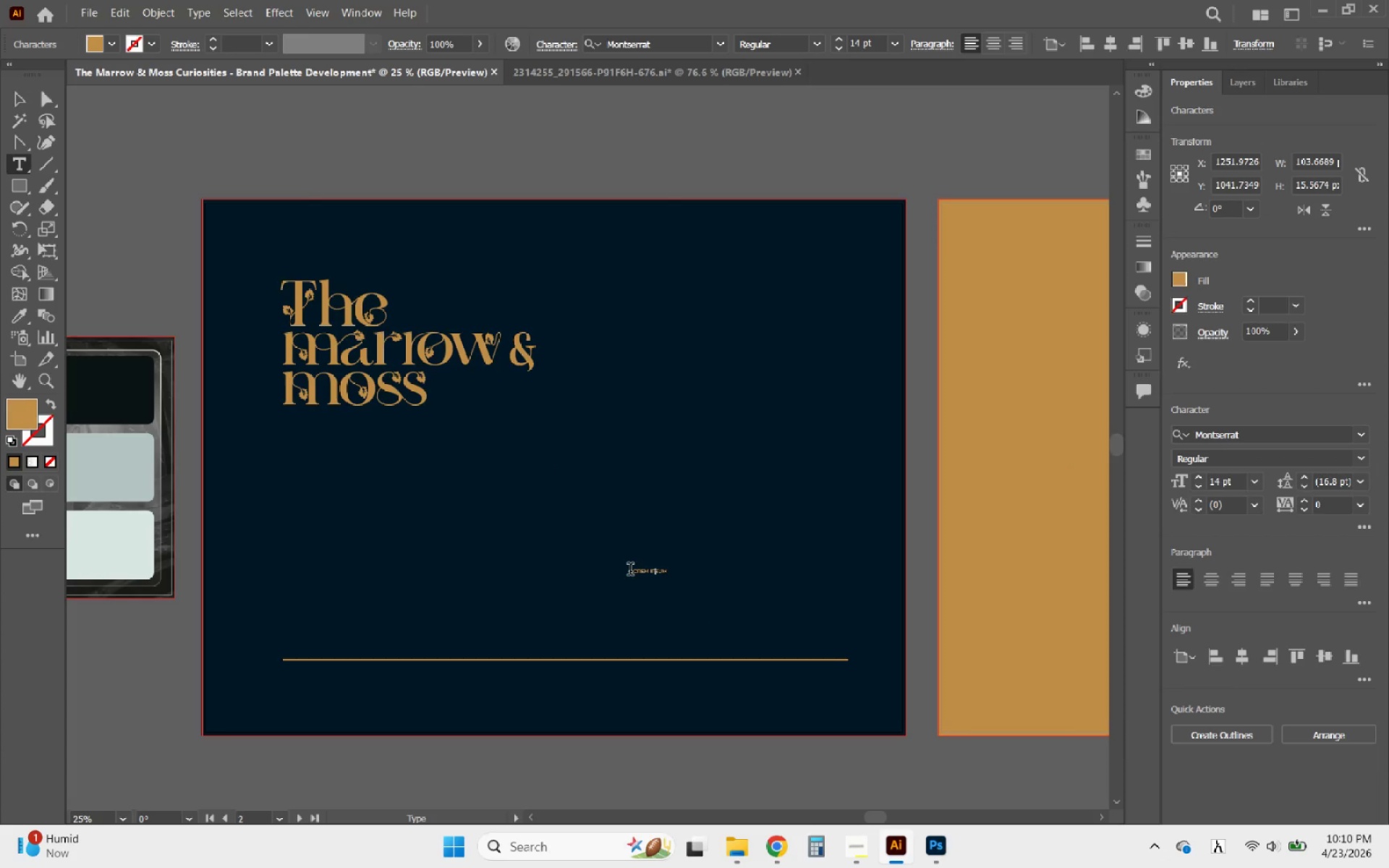 
left_click_drag(start_coordinate=[630, 571], to_coordinate=[748, 574])
 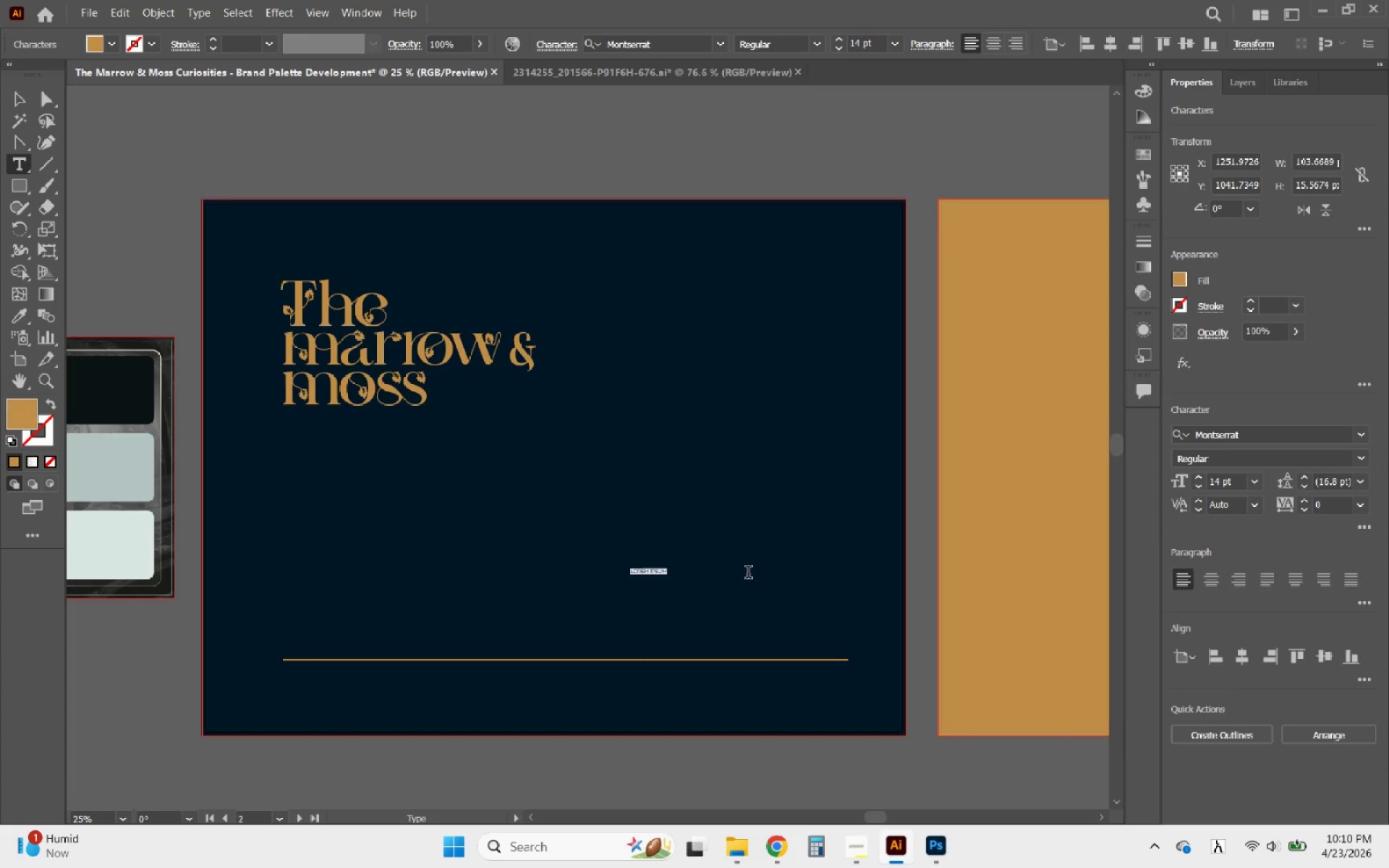 
key(Control+V)
 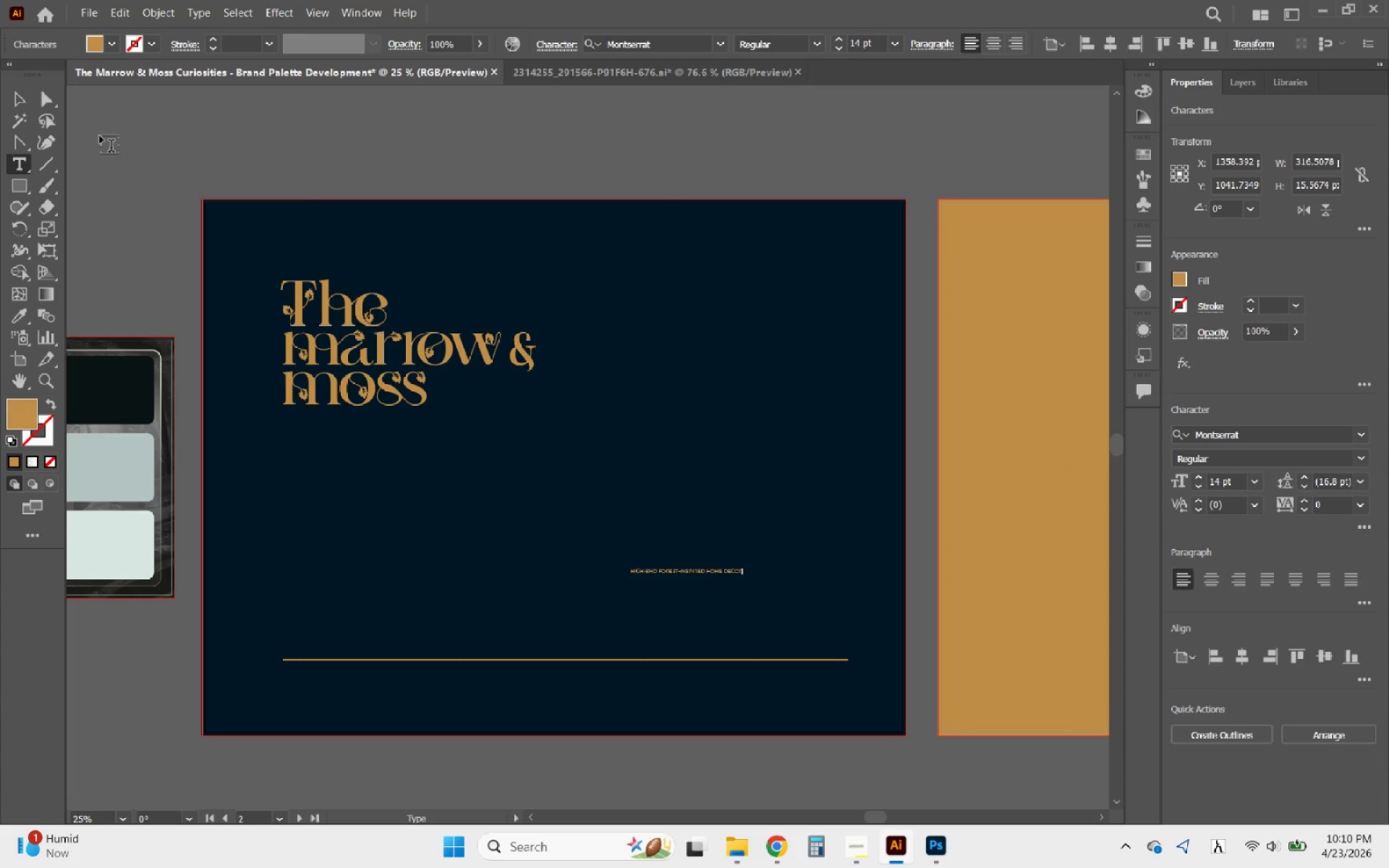 
left_click([16, 93])
 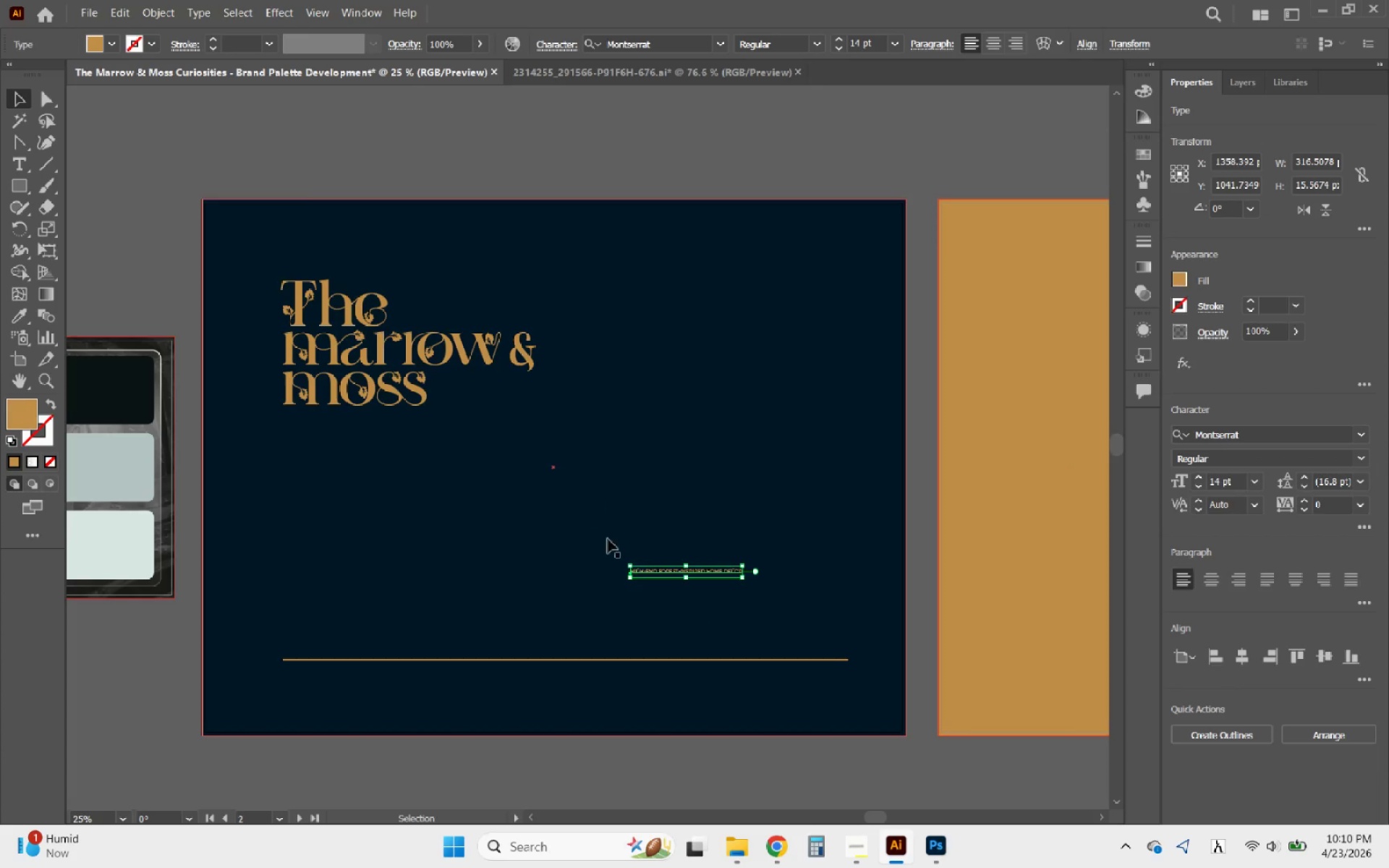 
hold_key(key=ShiftLeft, duration=2.11)
left_click_drag(start_coordinate=[634, 577], to_coordinate=[553, 602])
 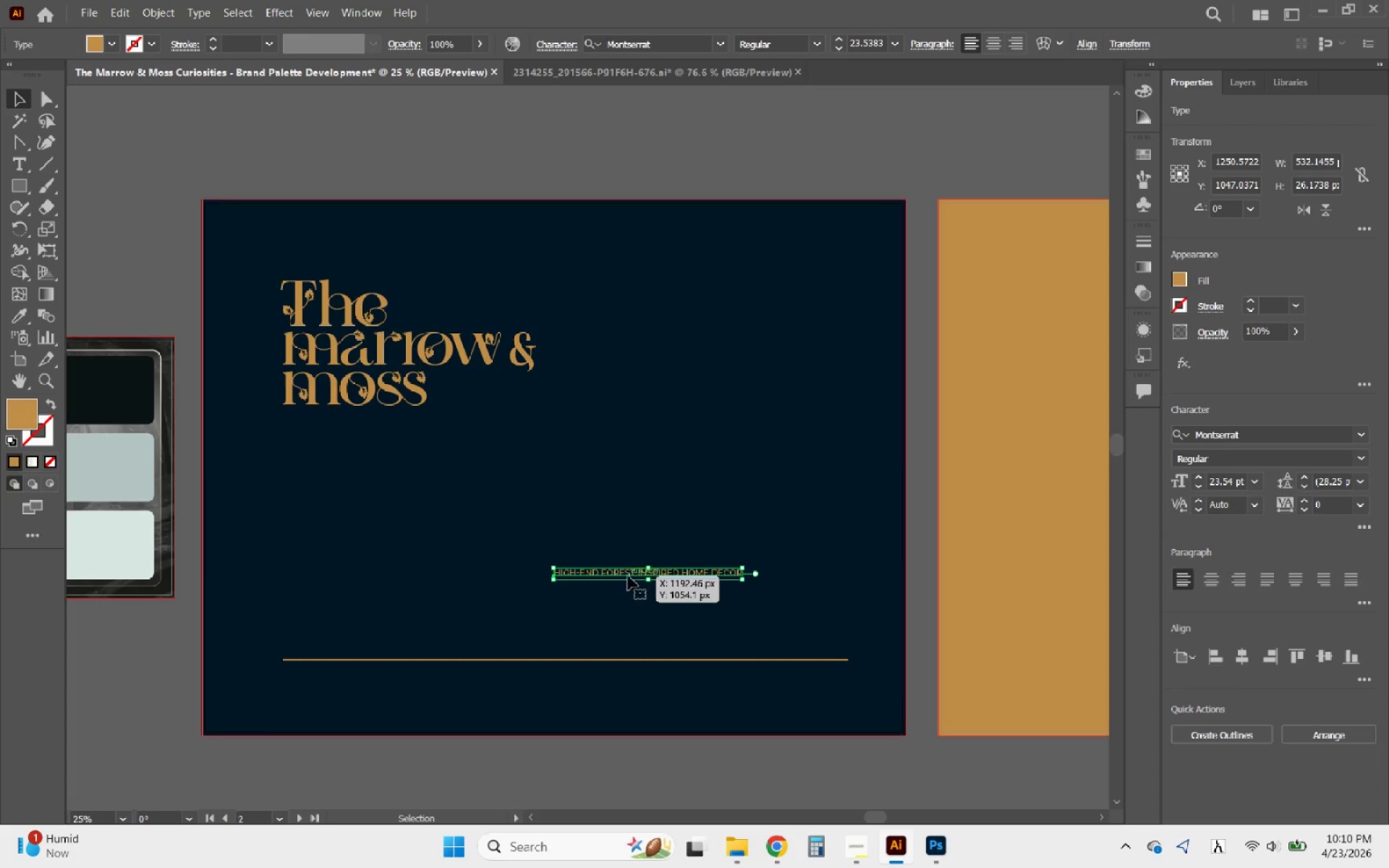 
left_click_drag(start_coordinate=[625, 575], to_coordinate=[730, 650])
 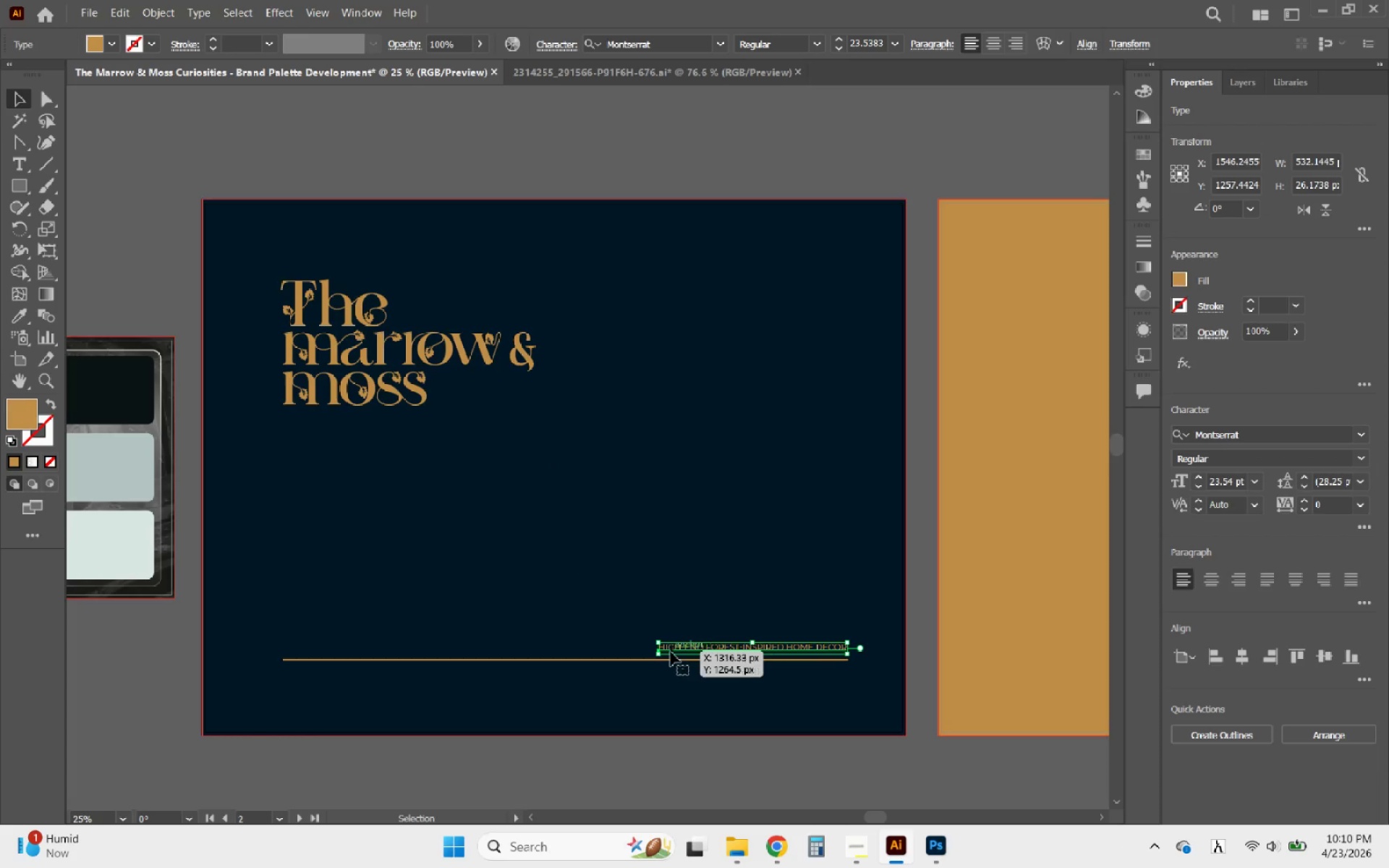 
hold_key(key=ShiftLeft, duration=0.81)
 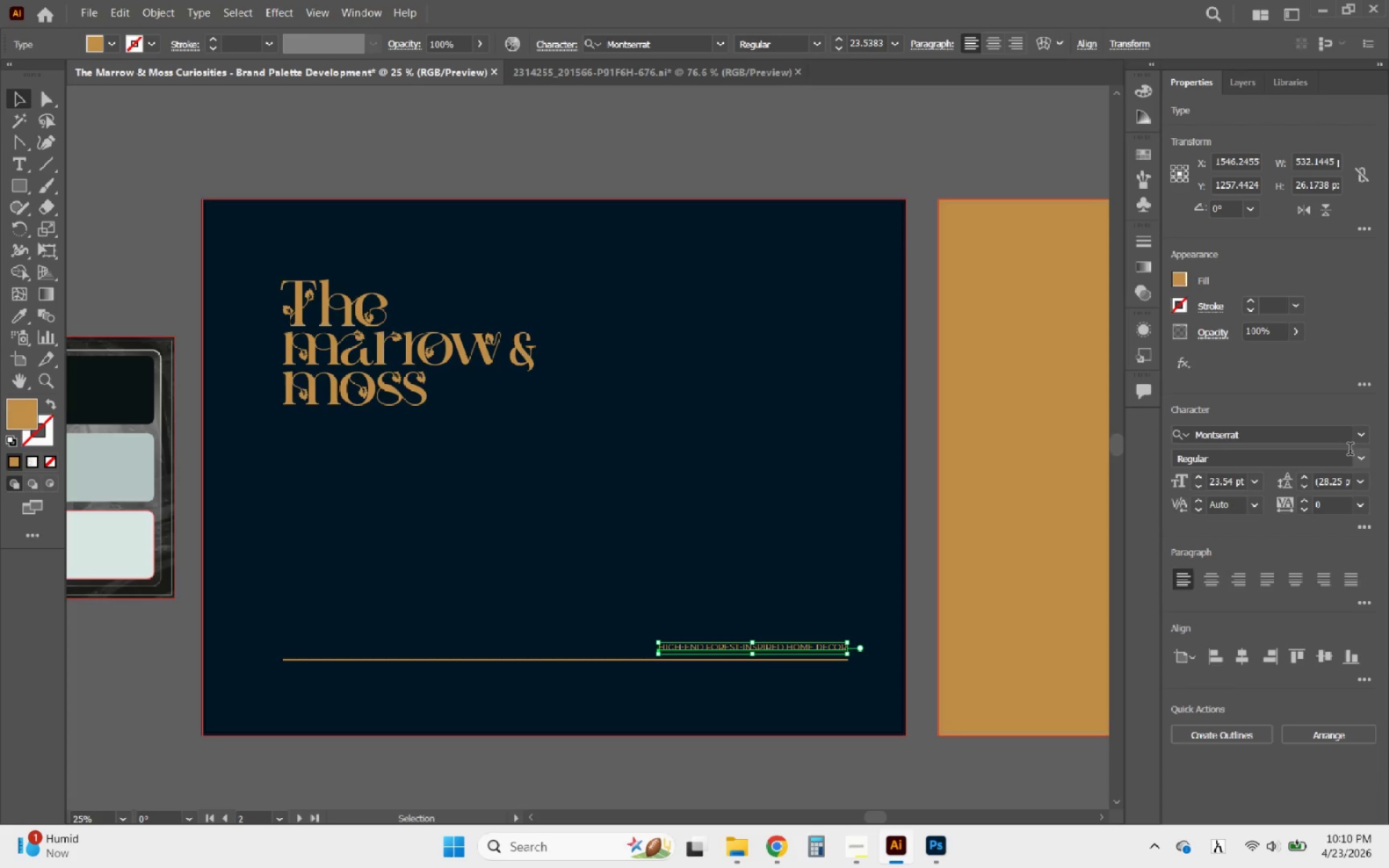 
left_click([1362, 455])
 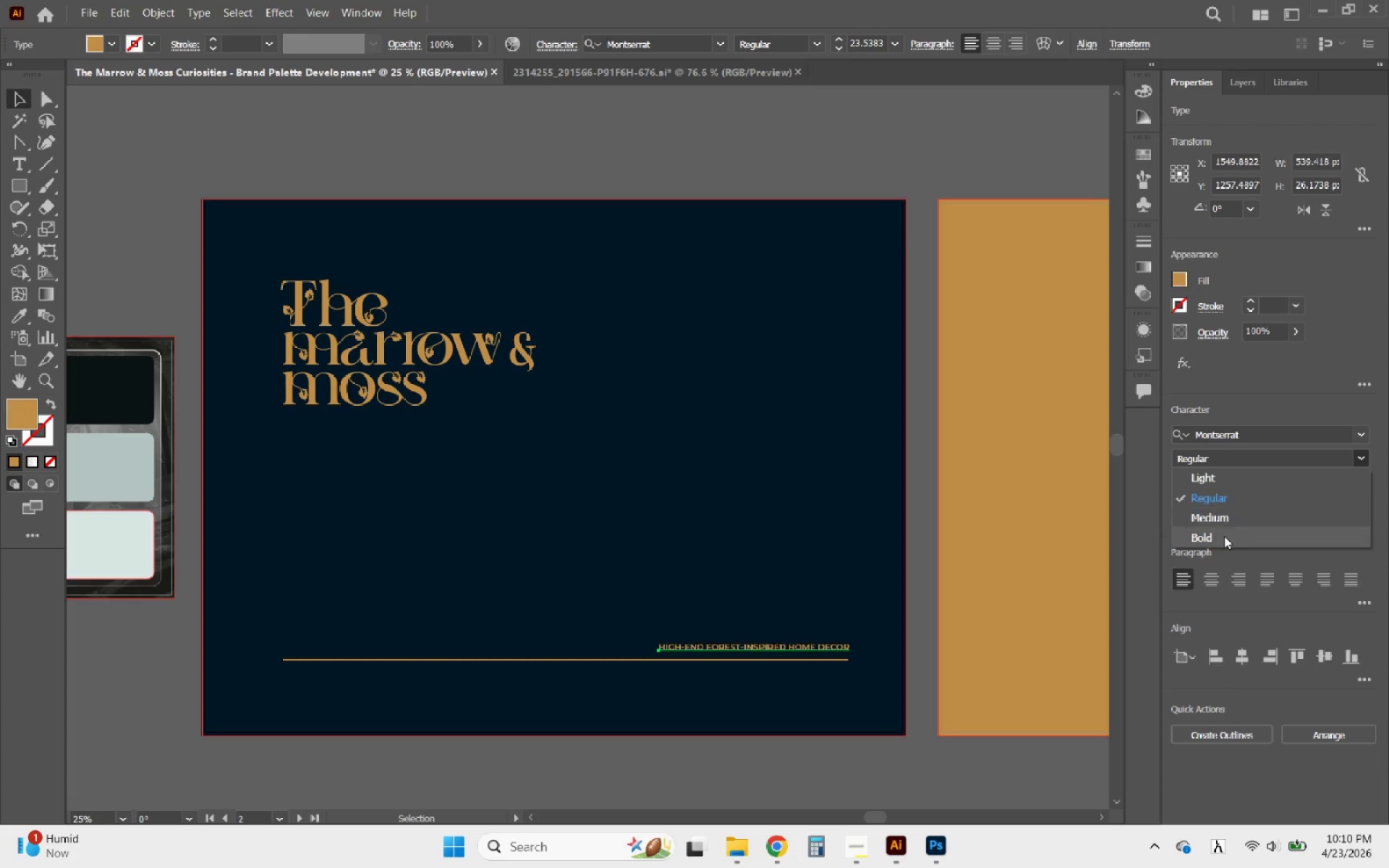 
left_click([1224, 536])
 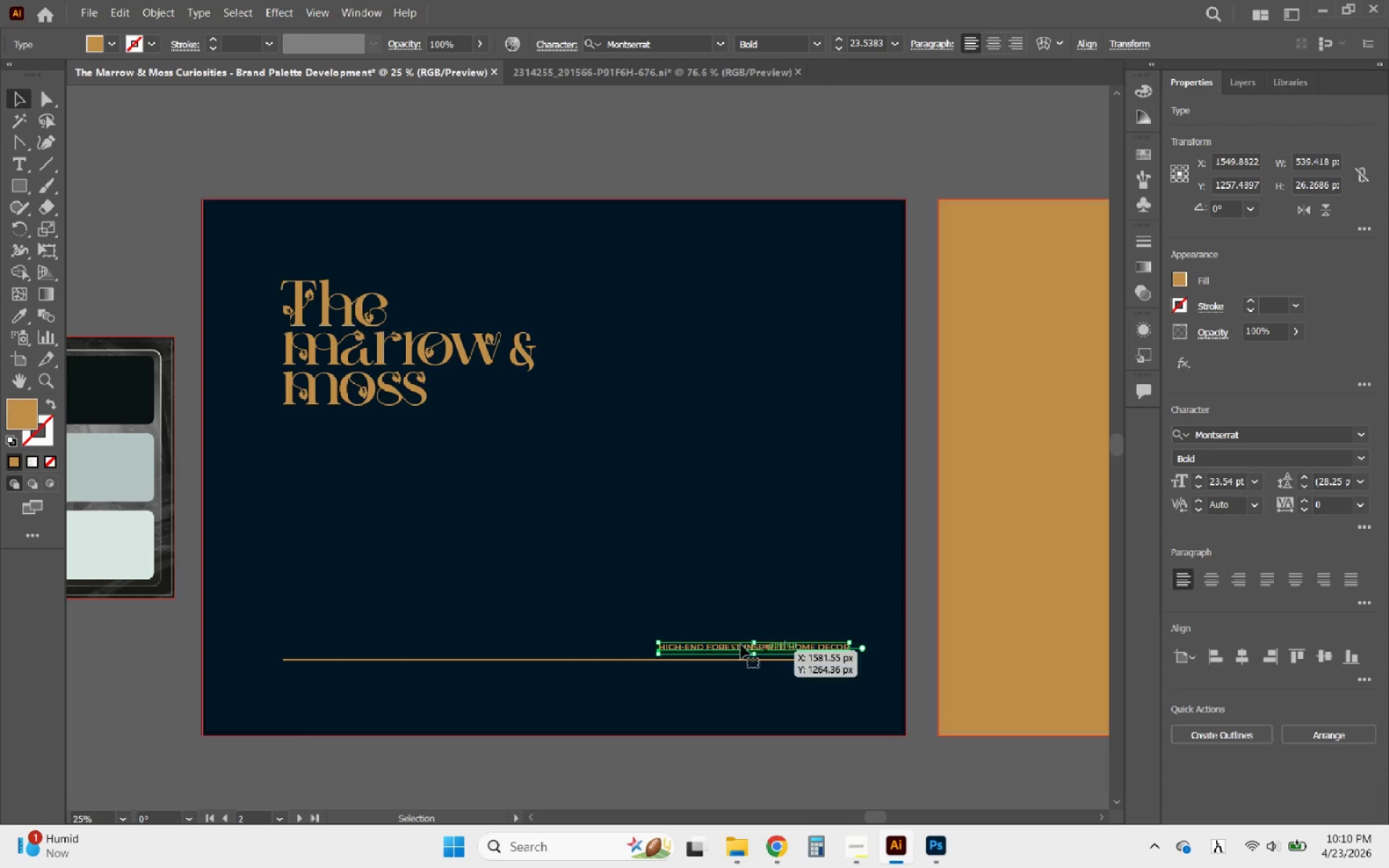 
hold_key(key=ShiftLeft, duration=2.2)
left_click_drag(start_coordinate=[661, 643], to_coordinate=[617, 631])
 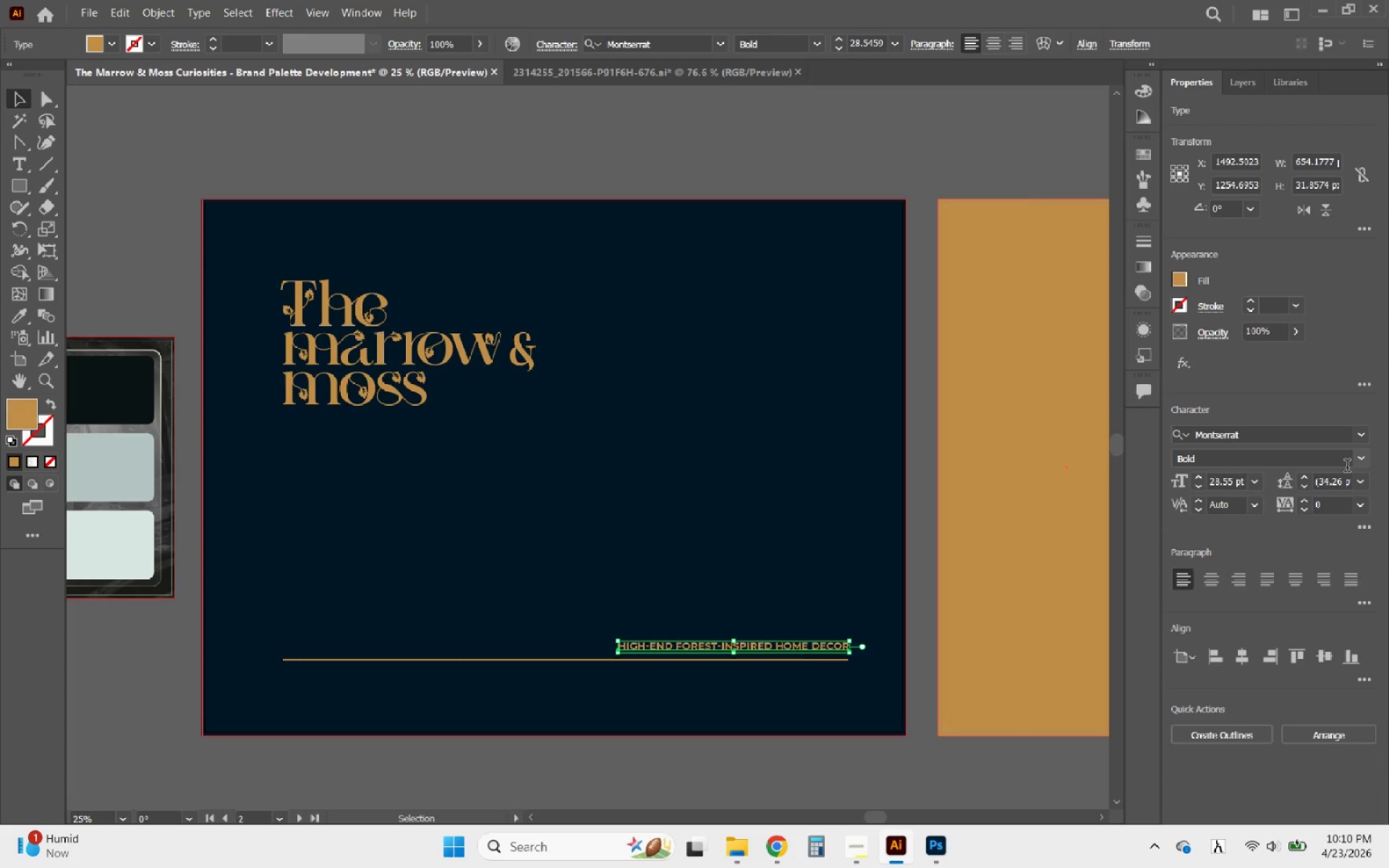 
left_click([1368, 461])
 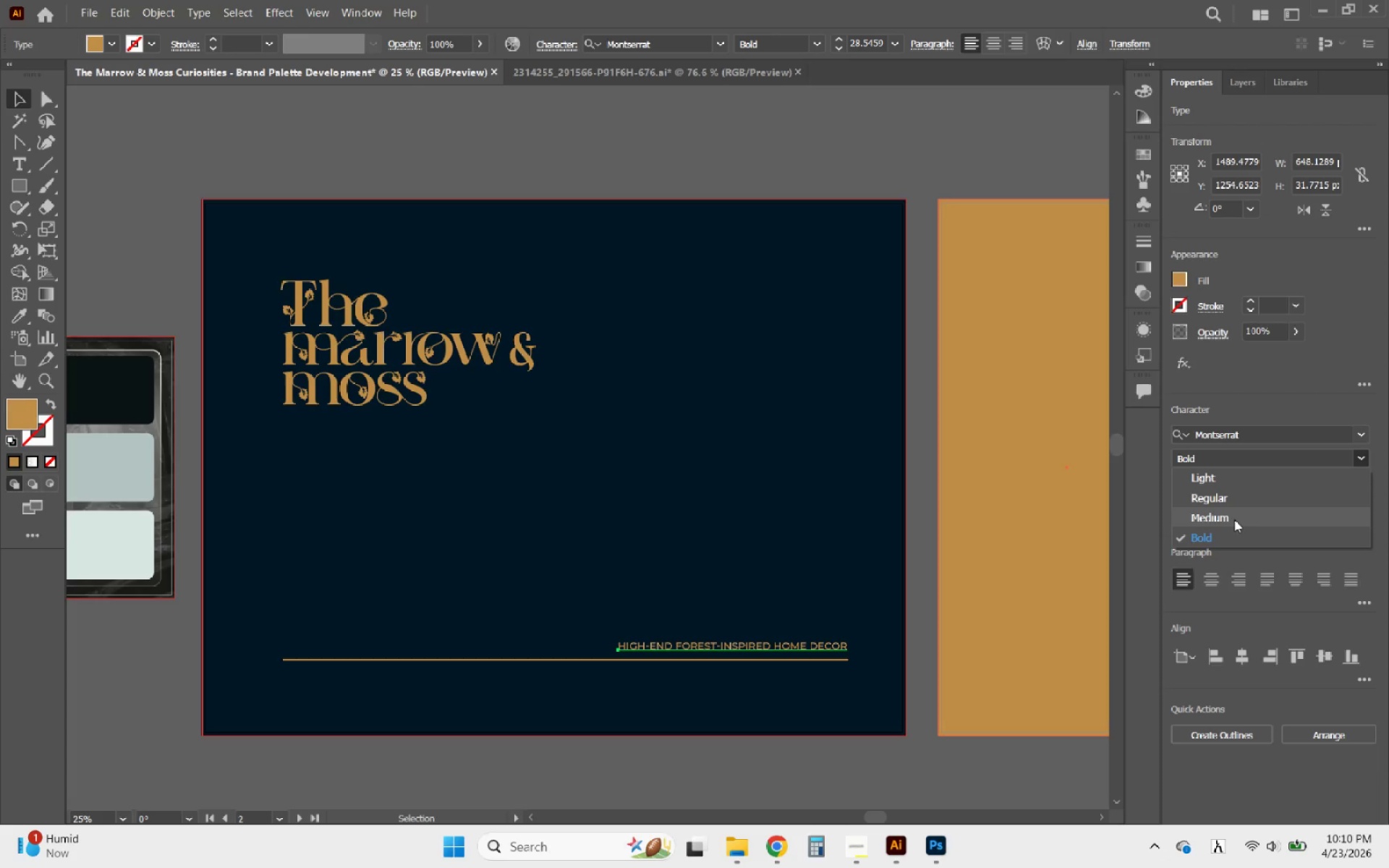 
left_click([1225, 504])
 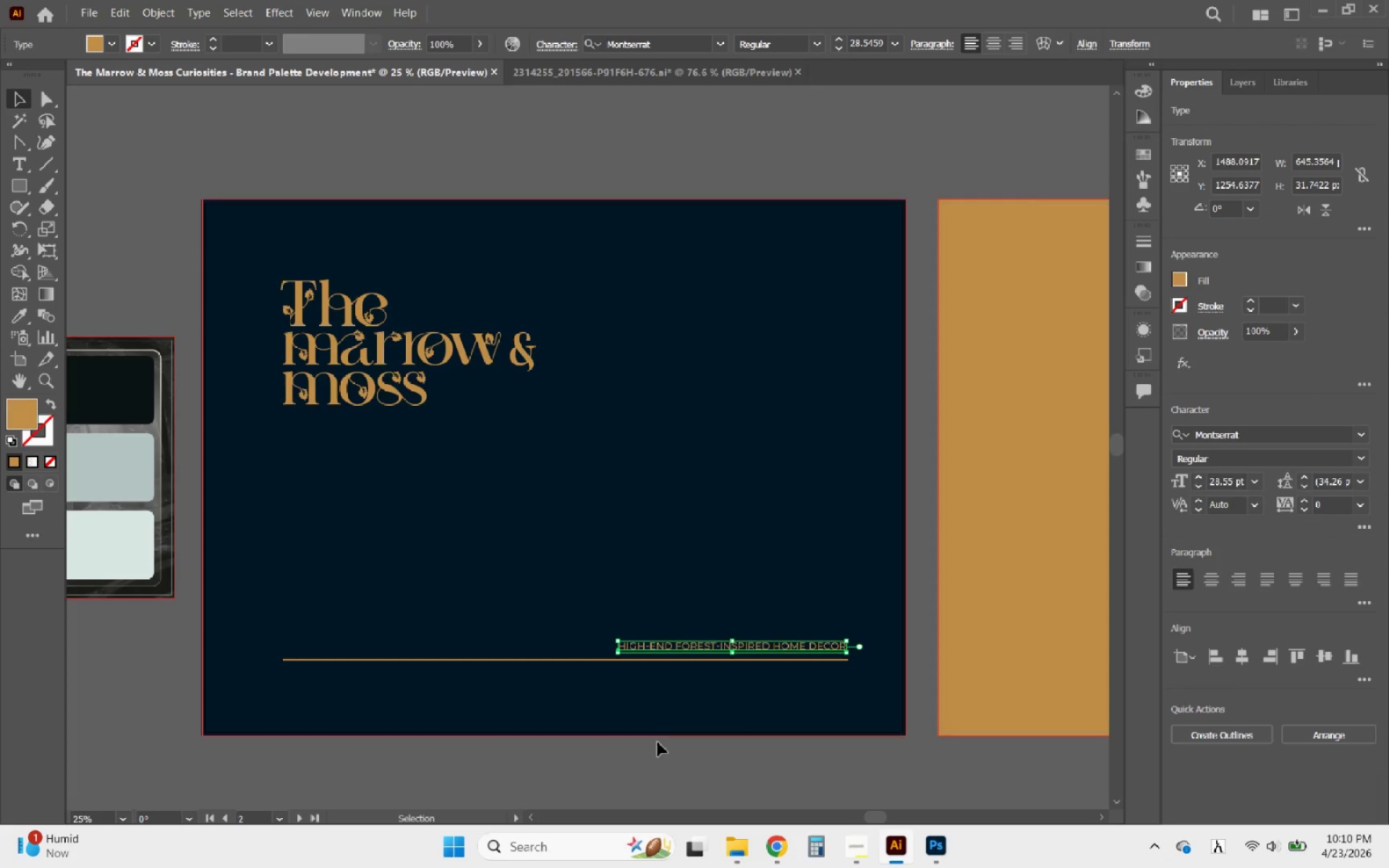 
left_click([649, 761])
 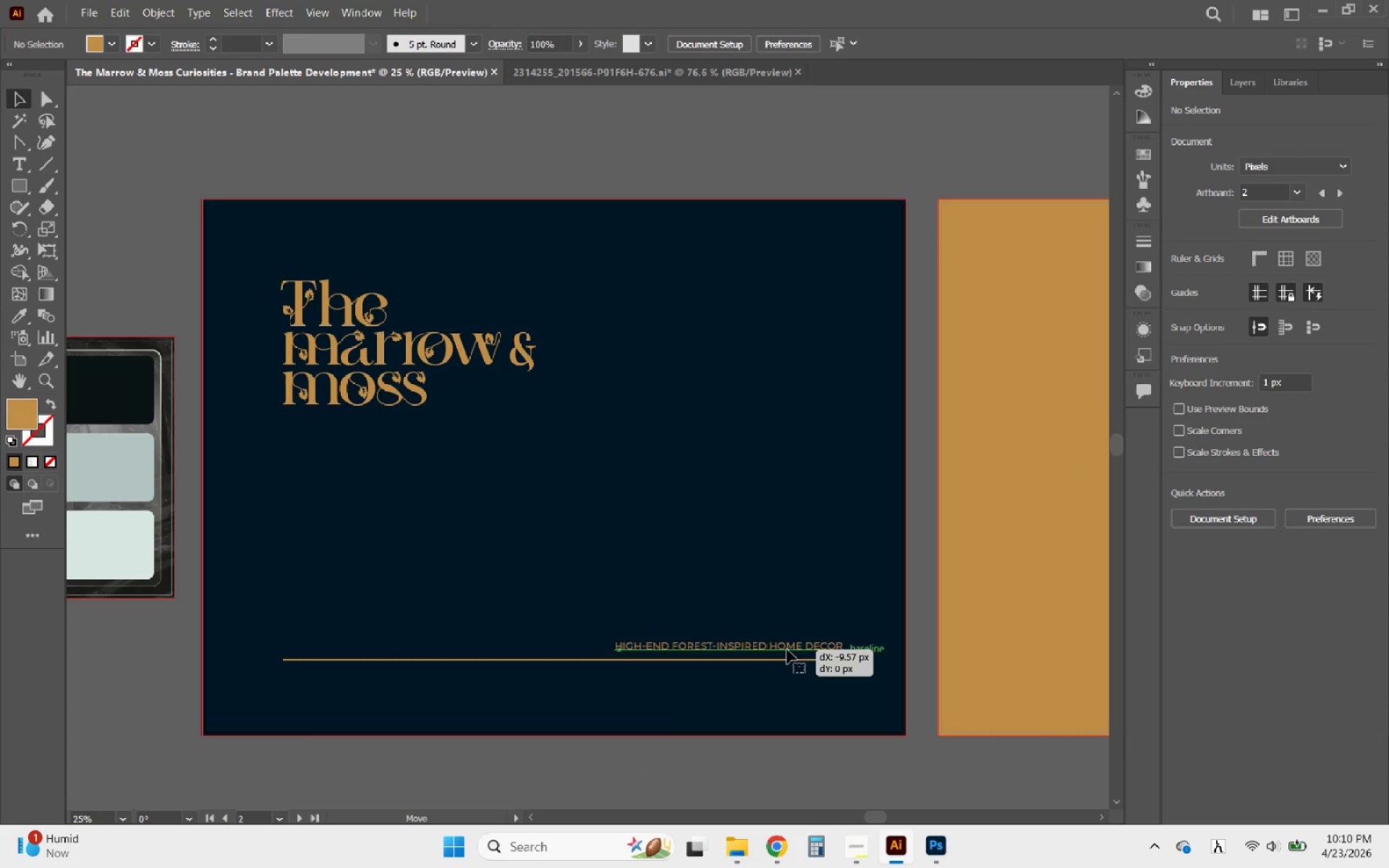 
hold_key(key=ShiftLeft, duration=2.86)
left_click_drag(start_coordinate=[614, 640], to_coordinate=[588, 637])
 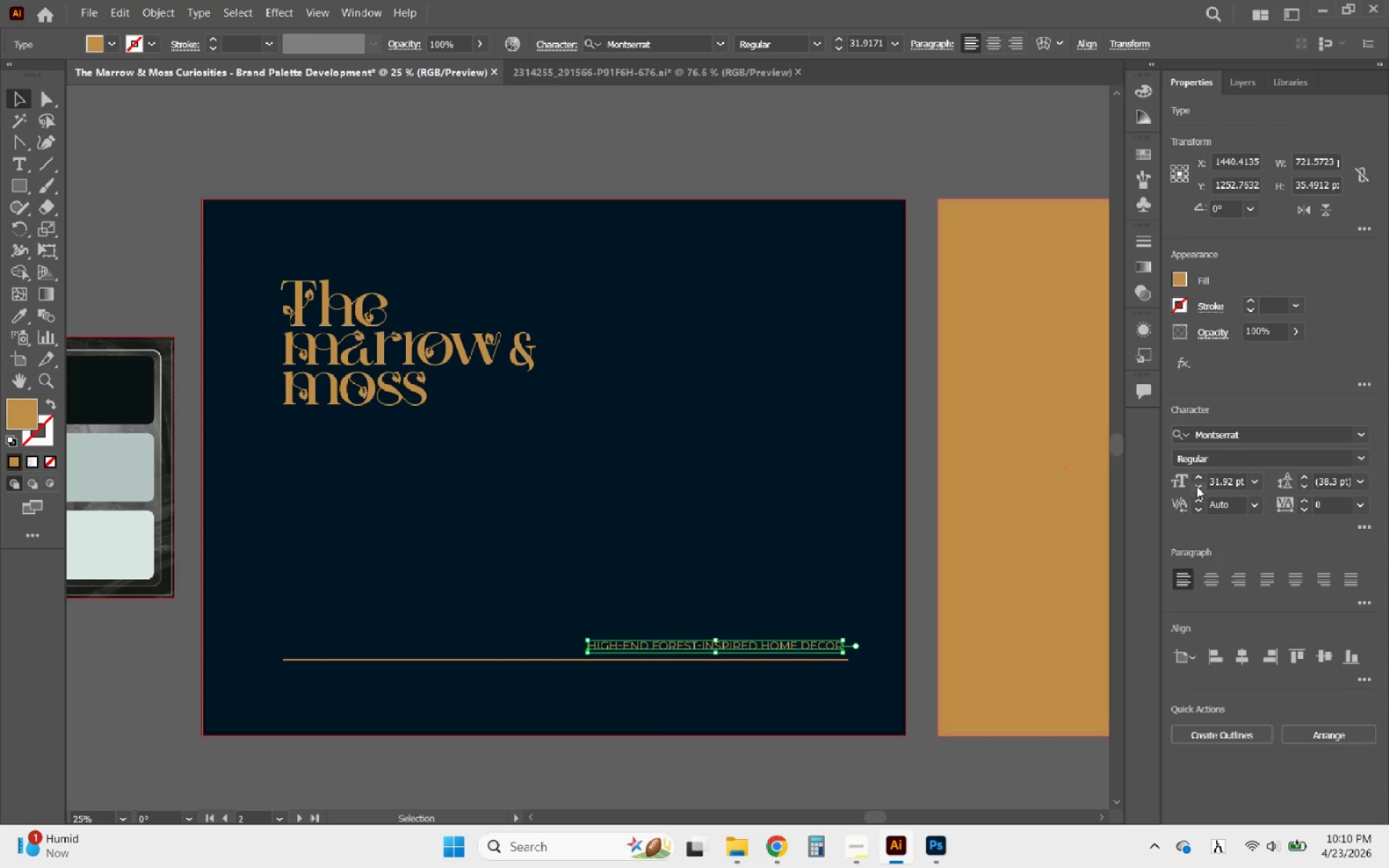 
left_click([1197, 472])
 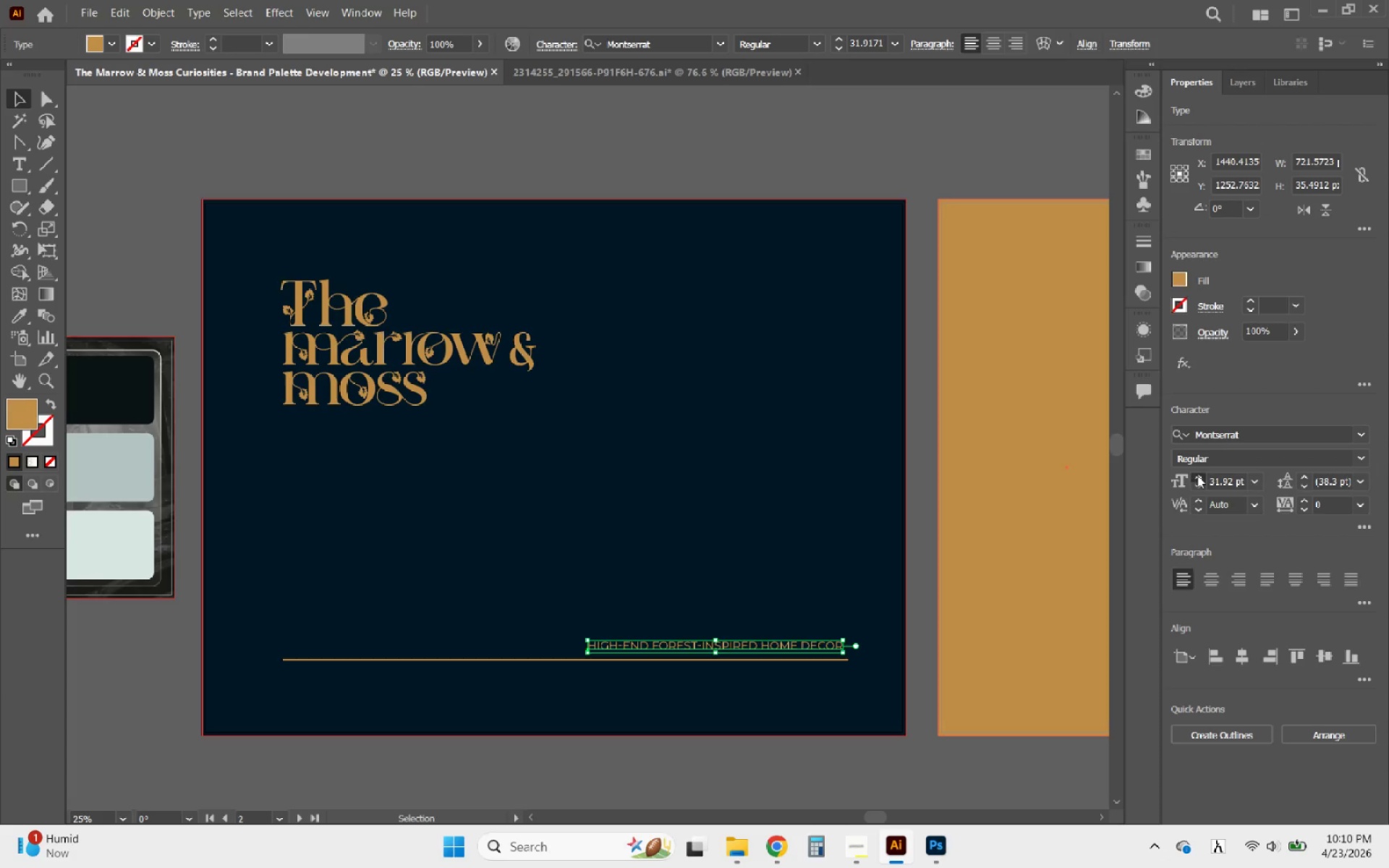 
double_click([1197, 475])
 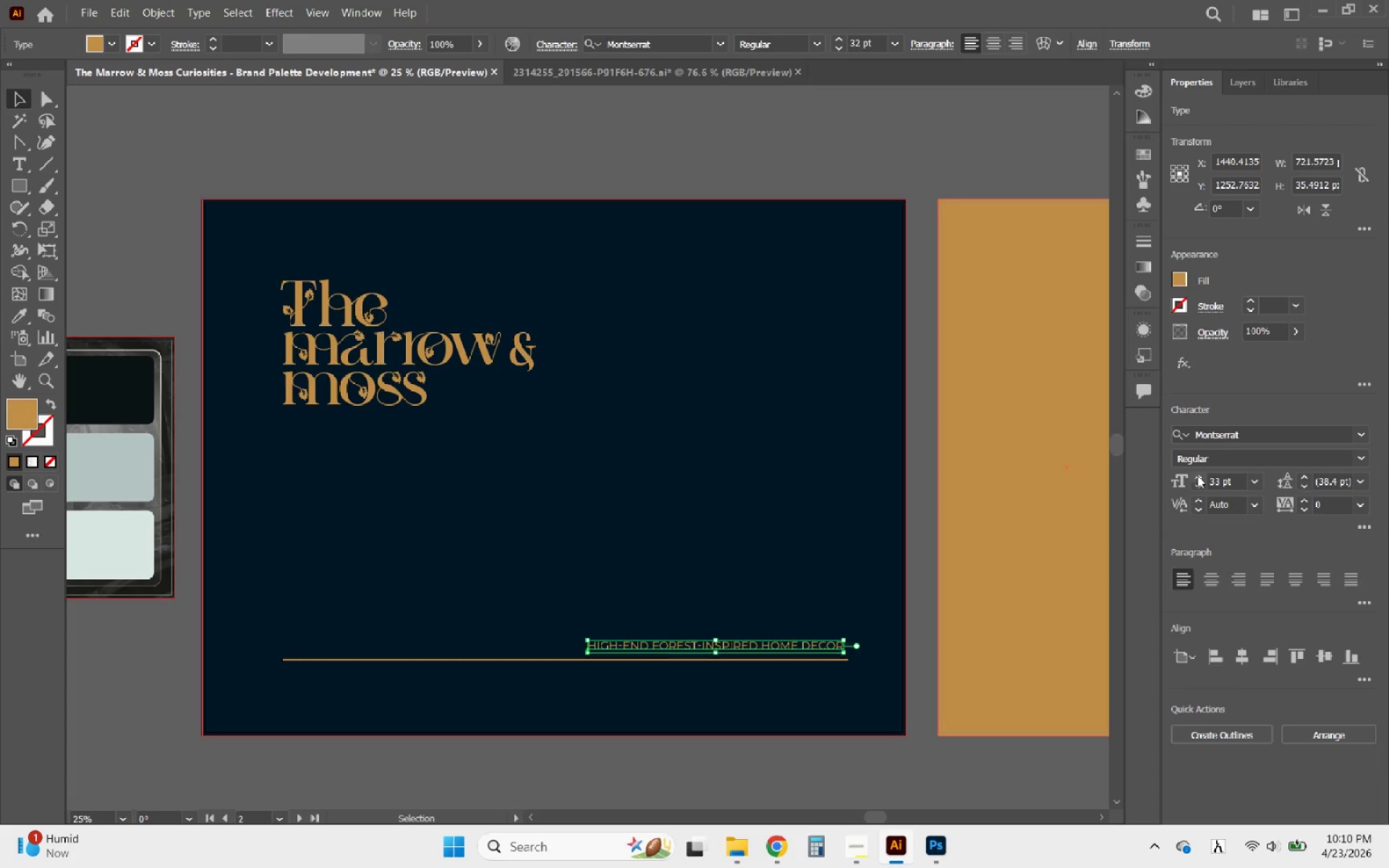 
triple_click([1197, 475])
 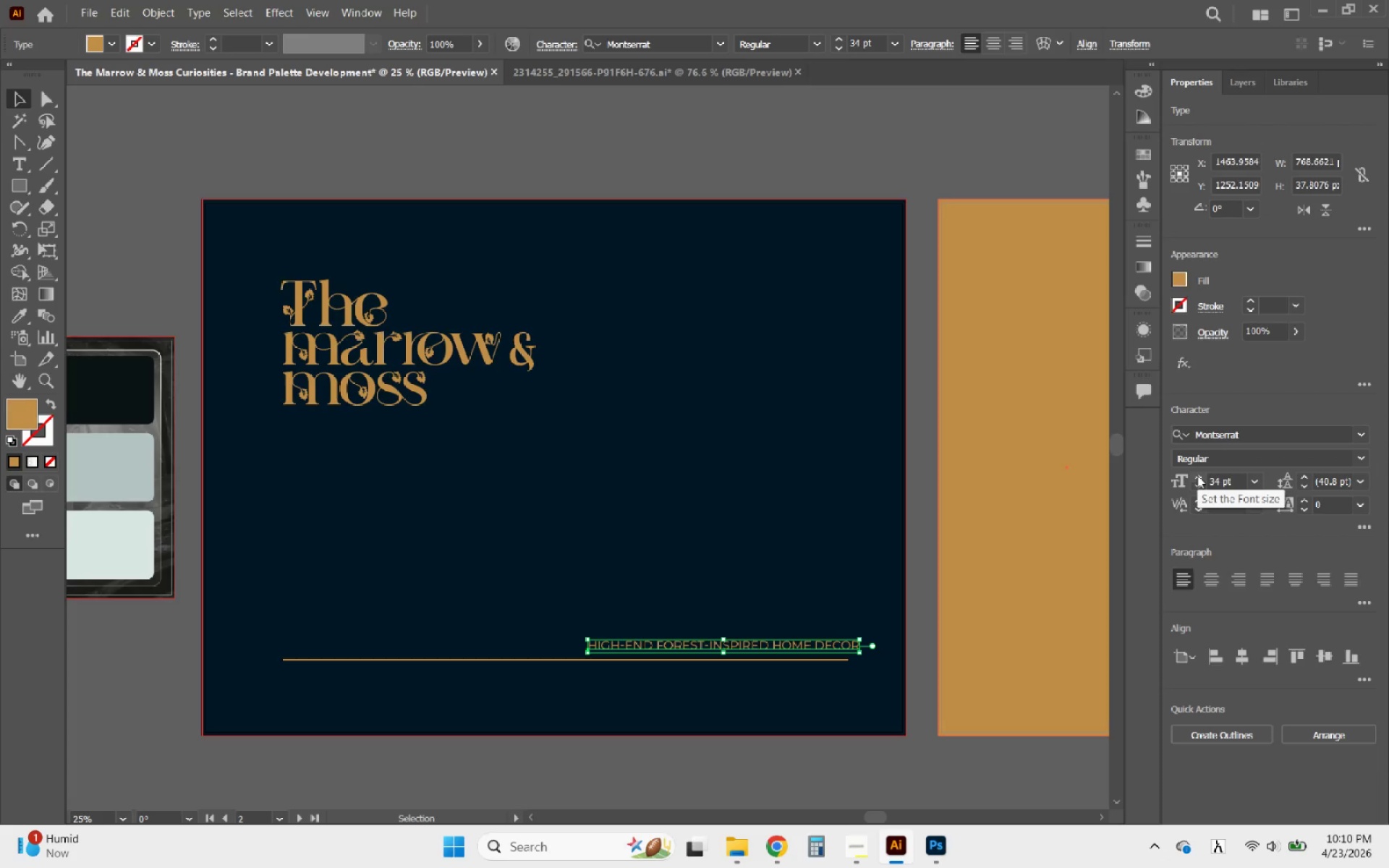 
left_click([1197, 475])
 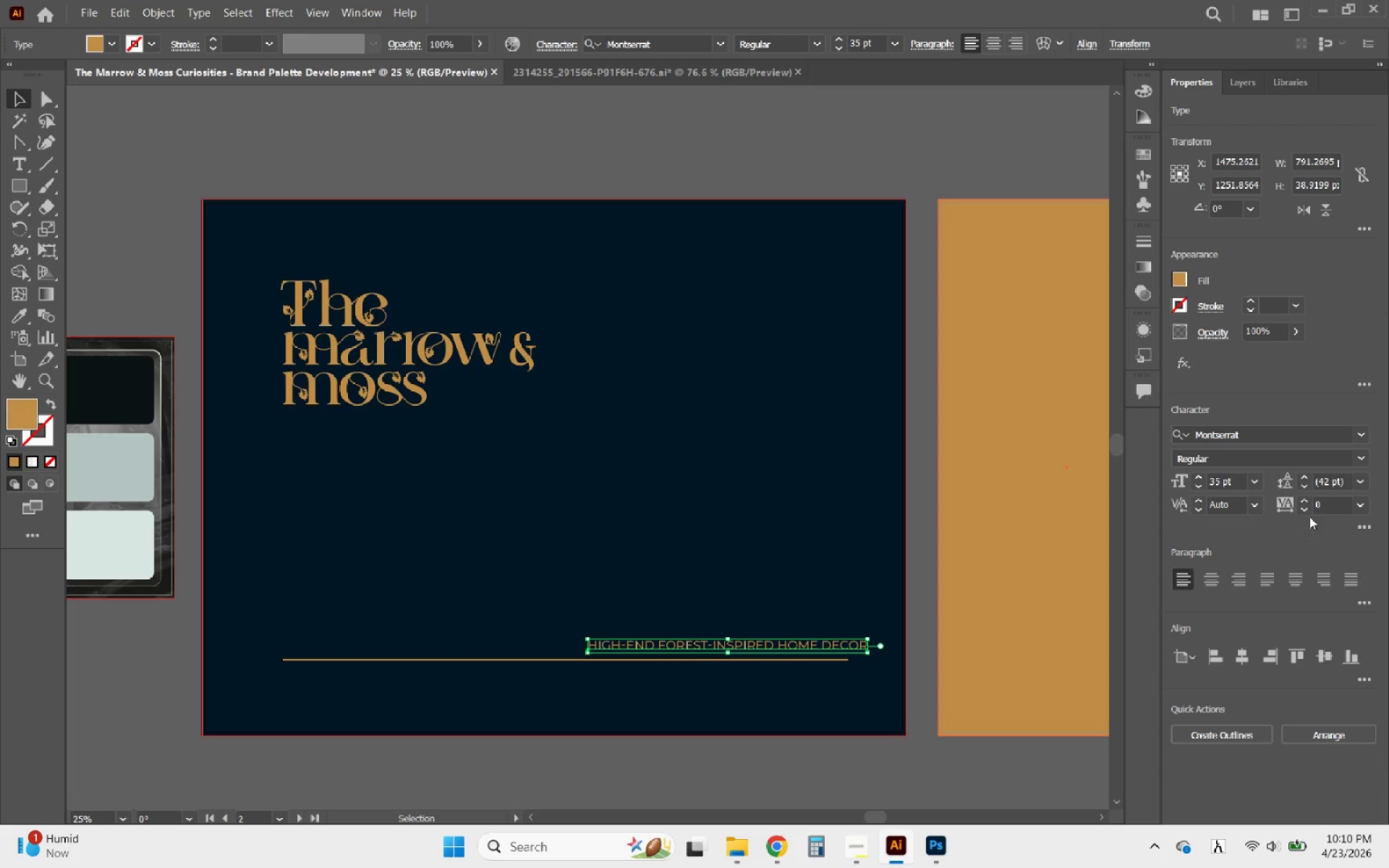 
left_click_drag(start_coordinate=[1325, 508], to_coordinate=[1296, 508])
 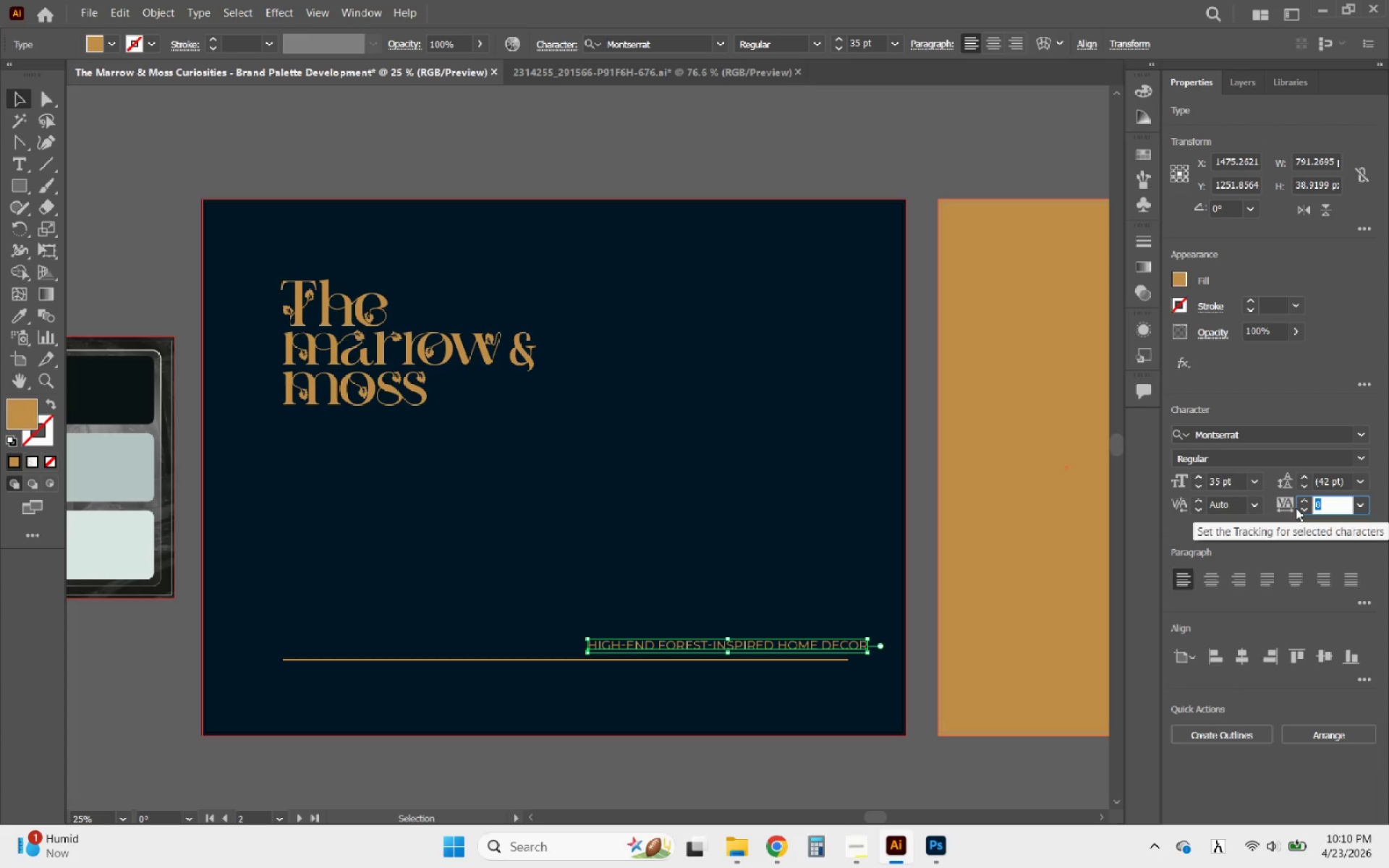 
type(200)
 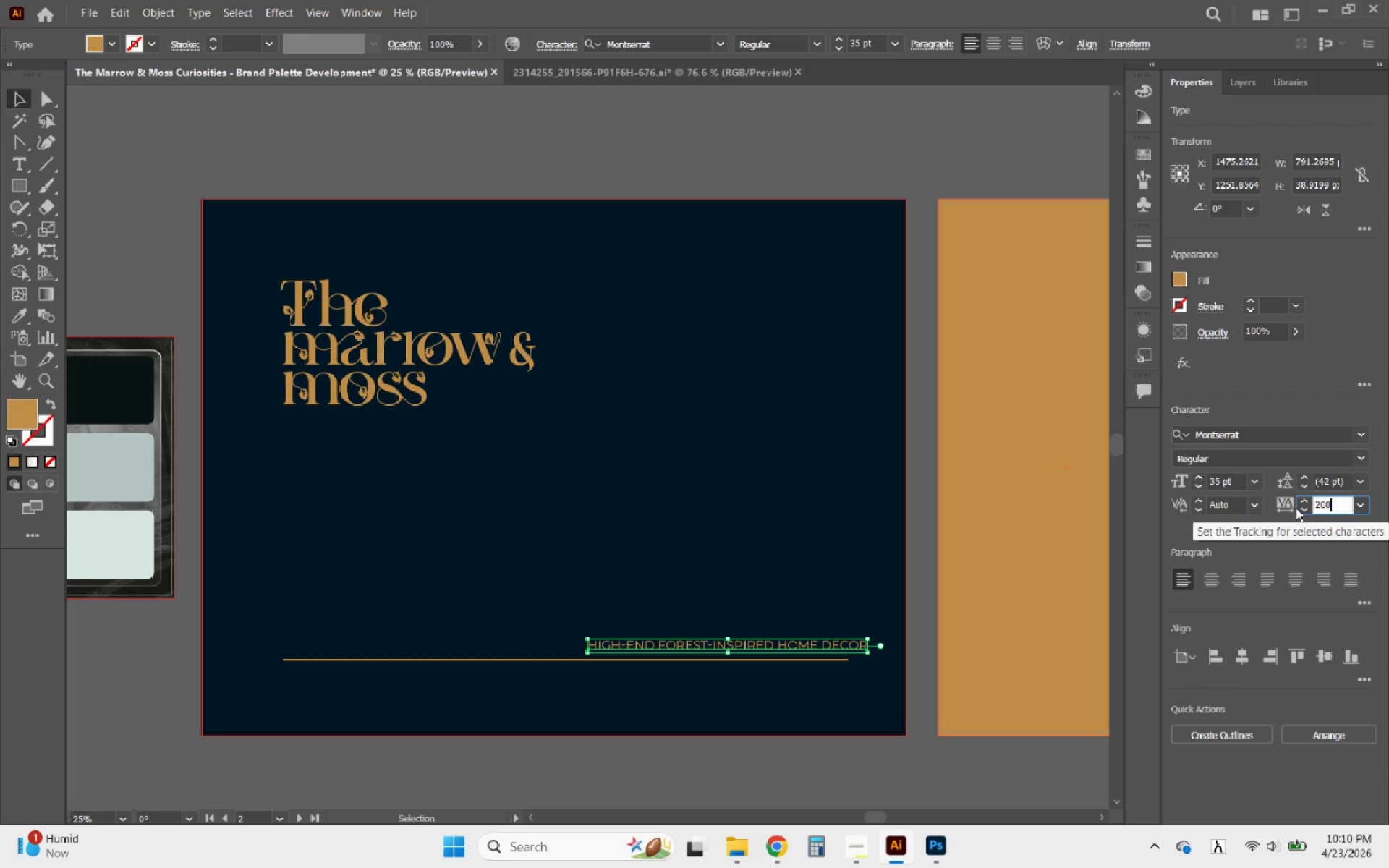 
key(Enter)
 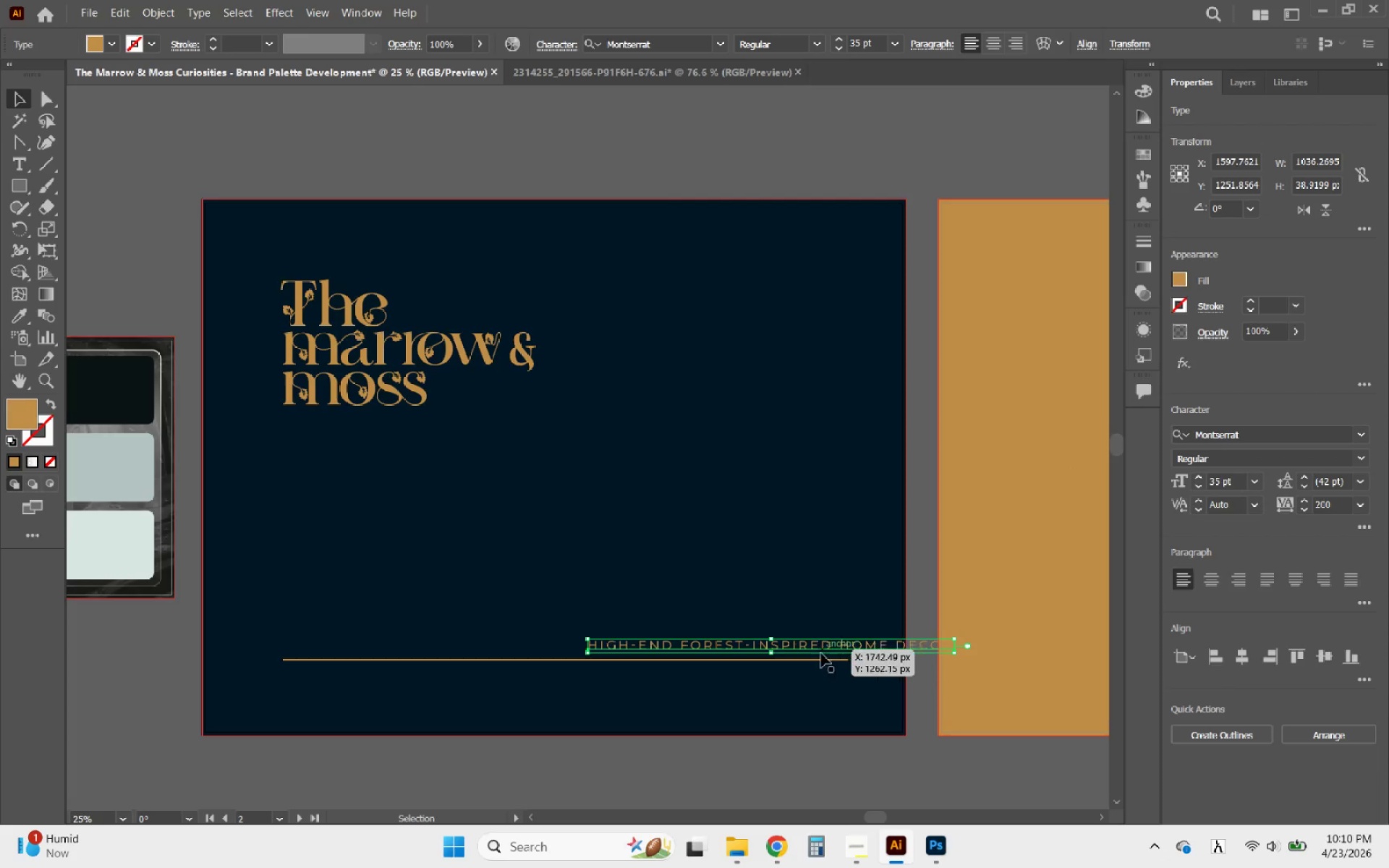 
hold_key(key=ShiftLeft, duration=0.53)
left_click([818, 657])
 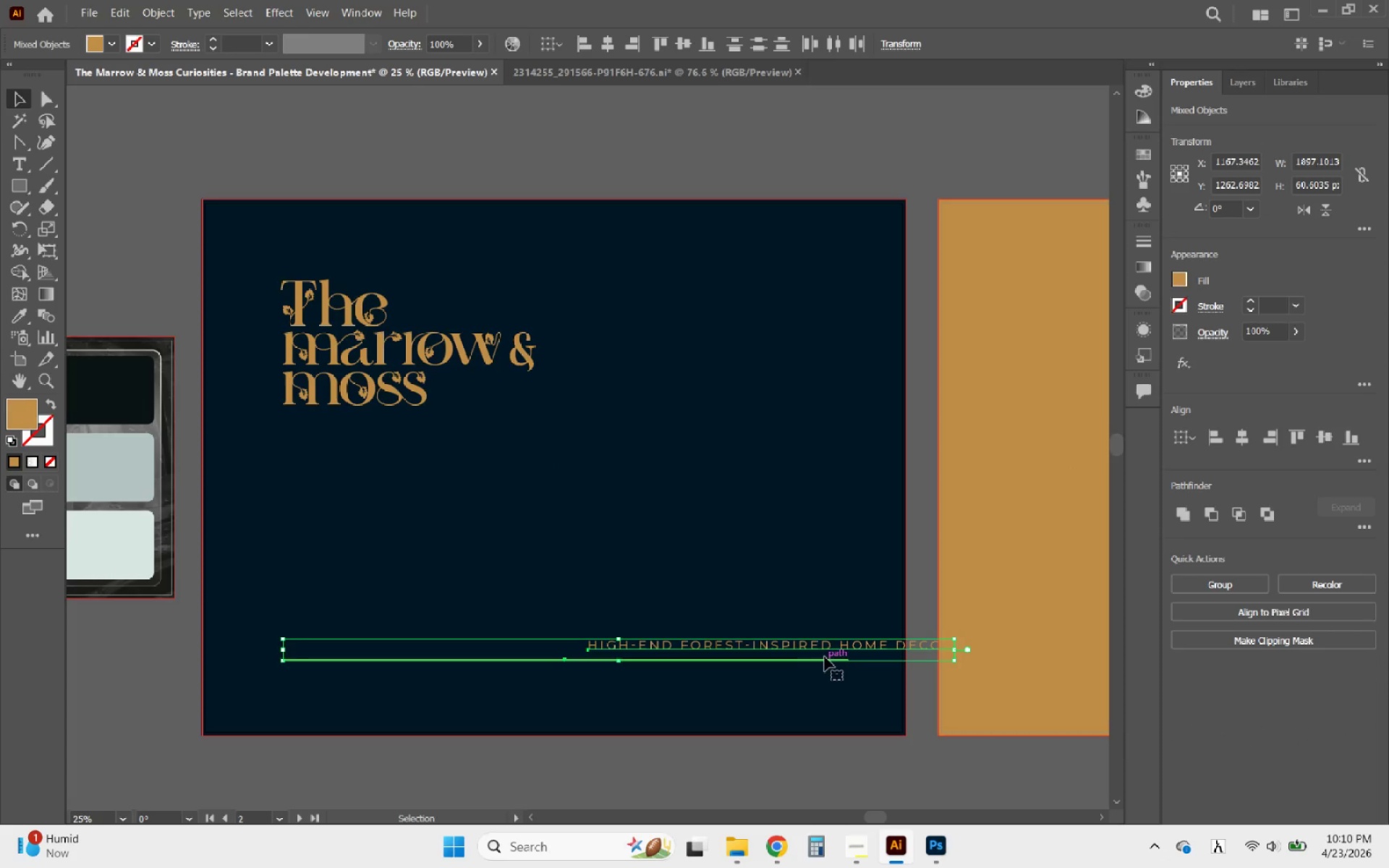 
left_click([826, 658])
 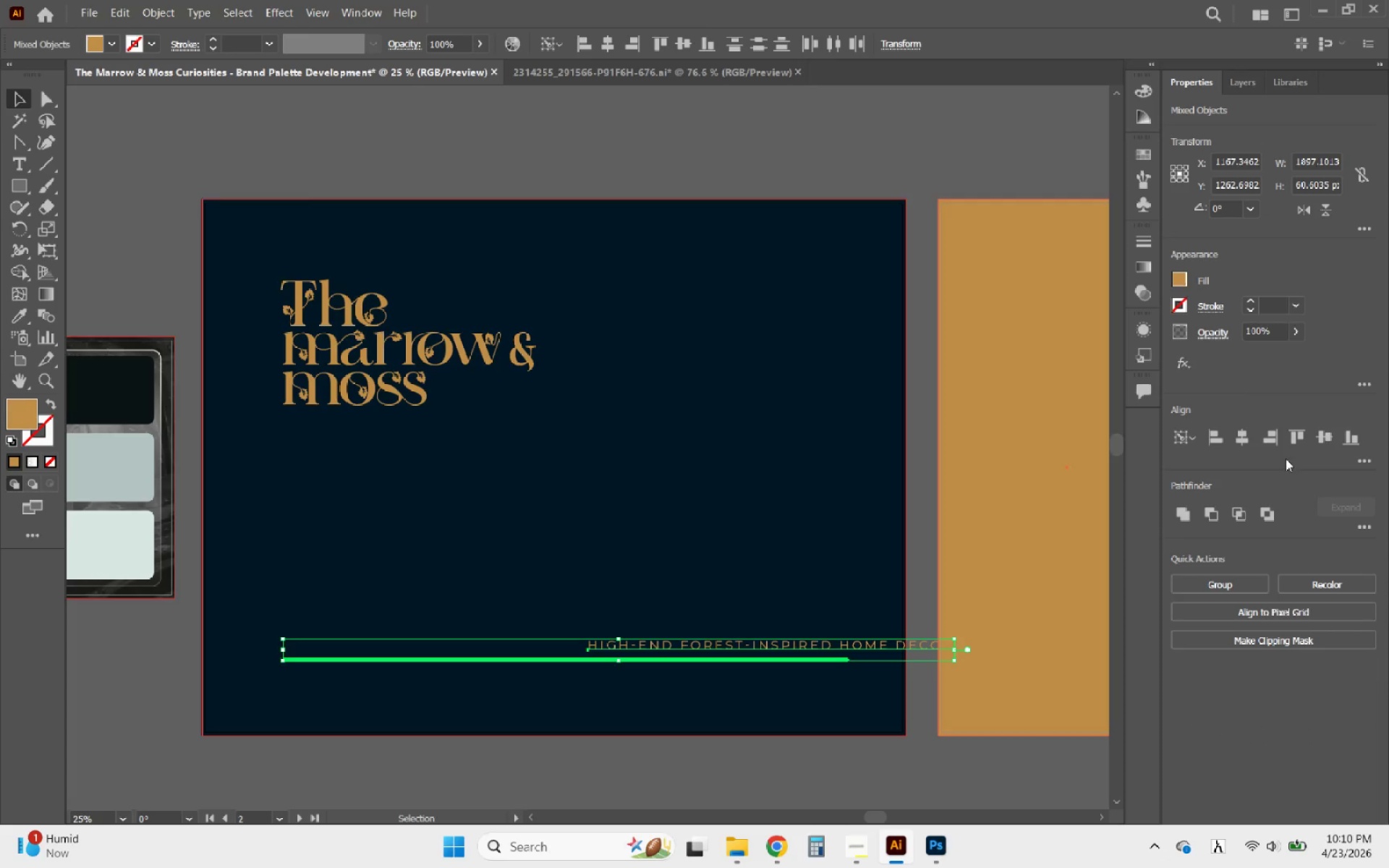 
left_click([1267, 439])
 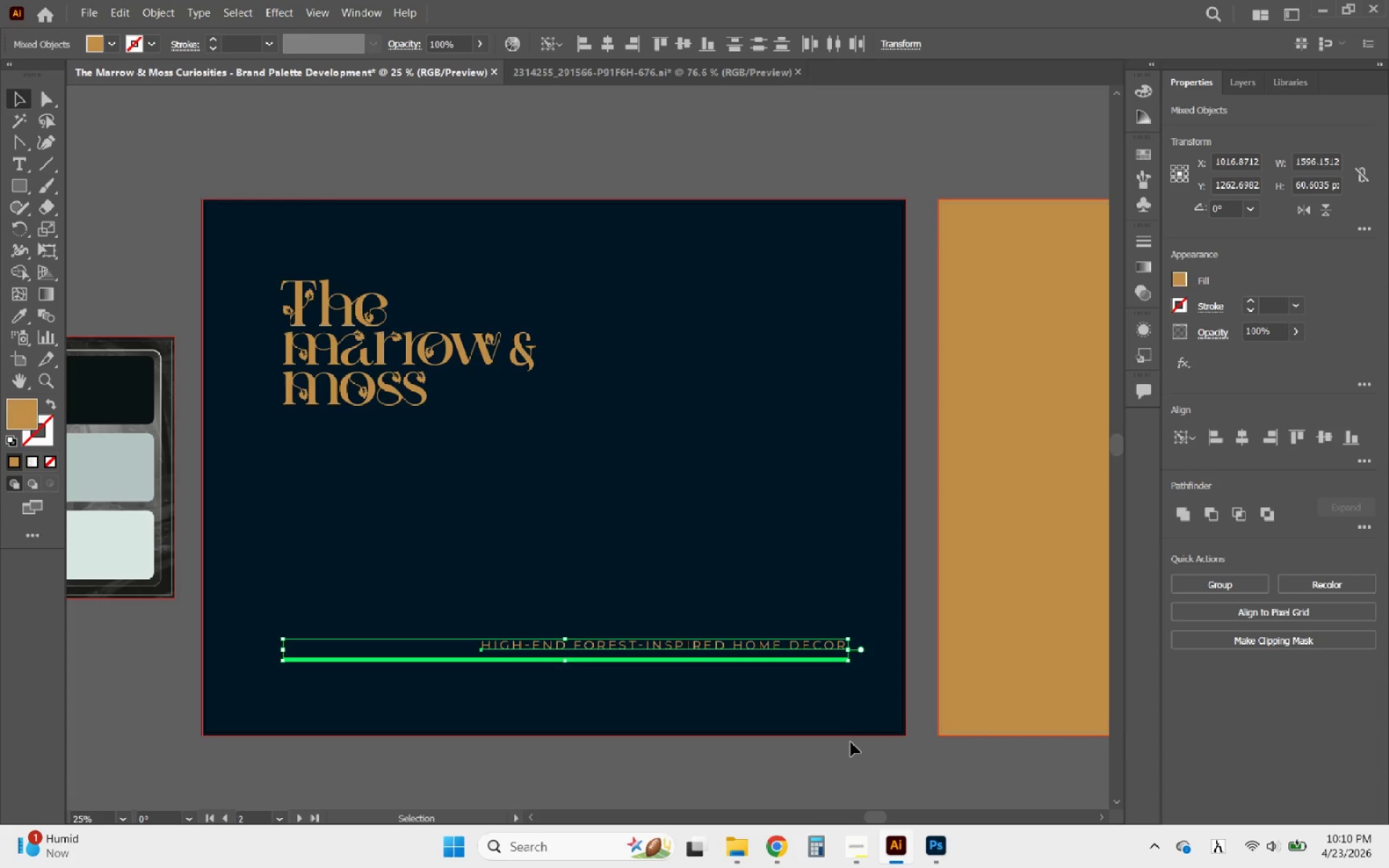 
left_click([851, 749])
 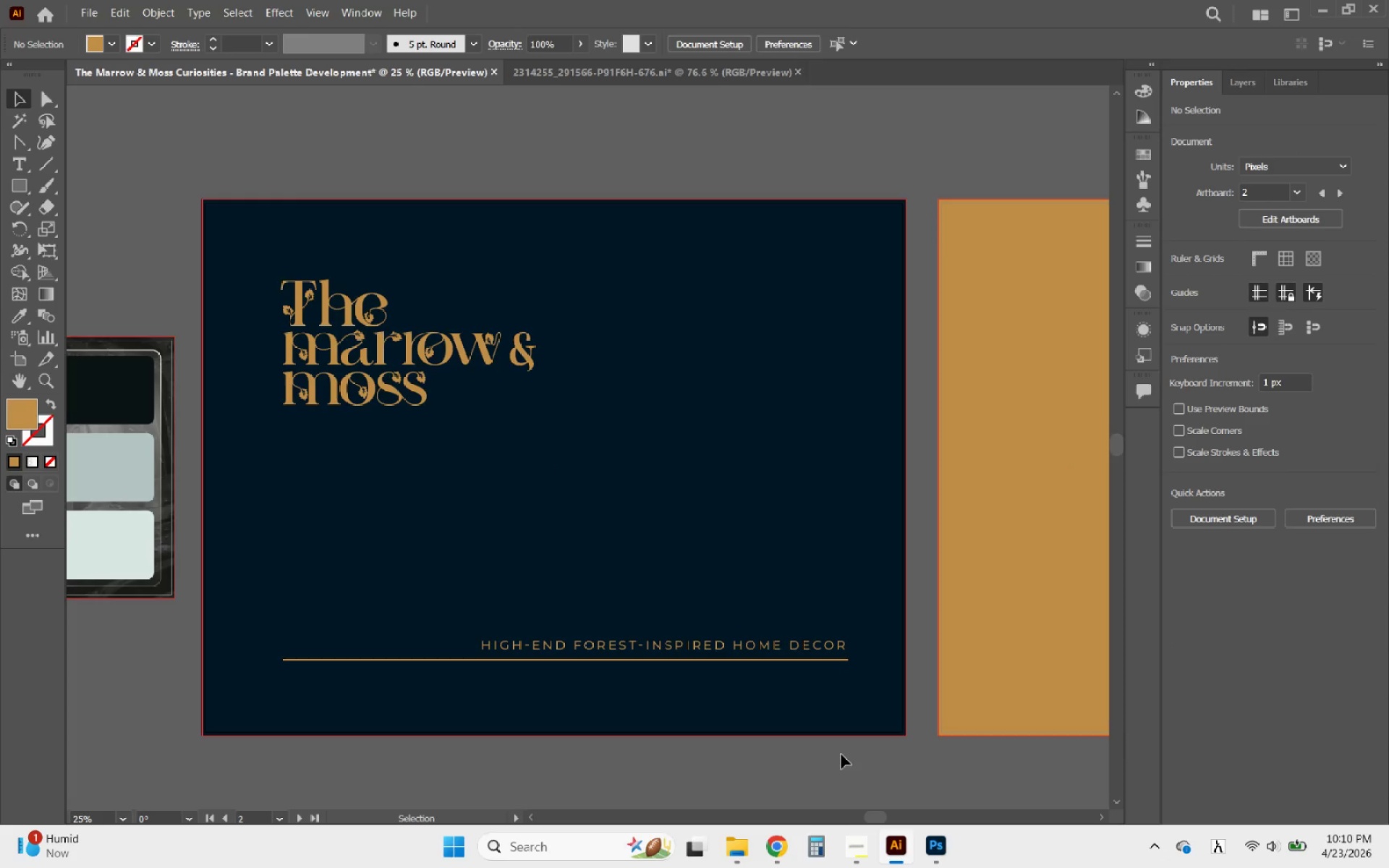 
hold_key(key=AltLeft, duration=0.55)
scroll: coordinate [859, 749], scroll_direction: none, amount: 0.0
 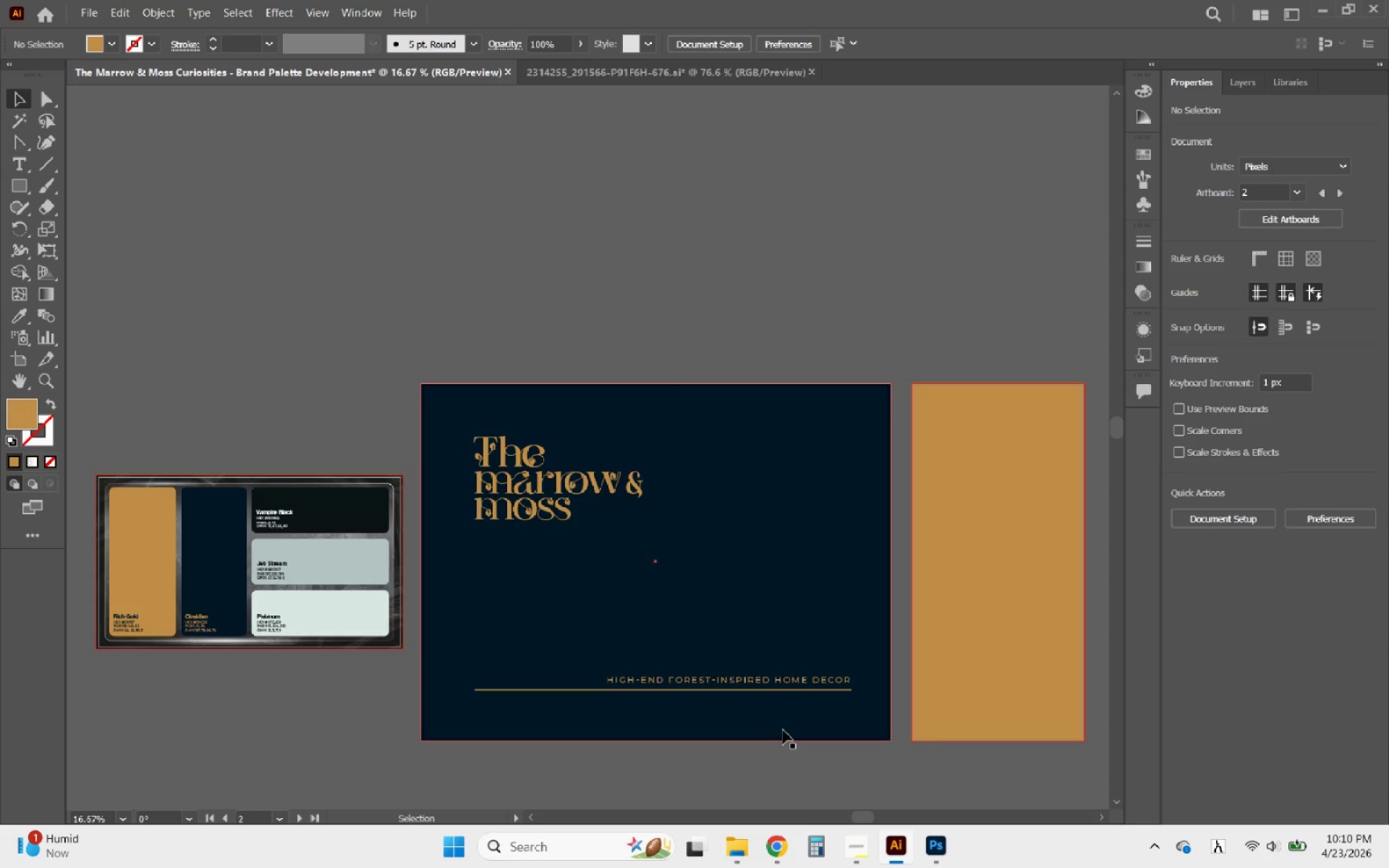 
hold_key(key=AltLeft, duration=0.36)
scroll: coordinate [780, 689], scroll_direction: none, amount: 0.0
 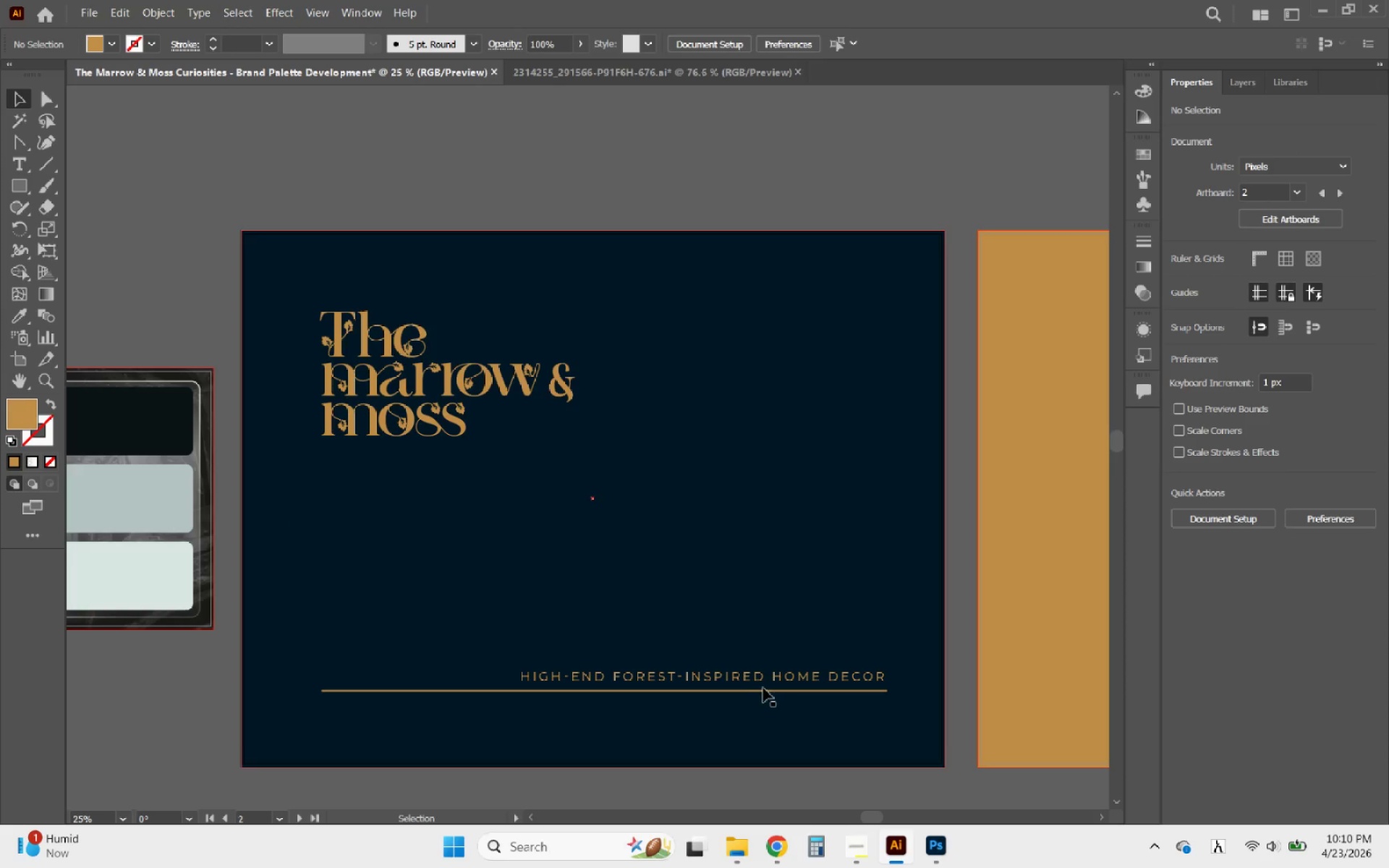 
left_click_drag(start_coordinate=[770, 690], to_coordinate=[770, 683])
 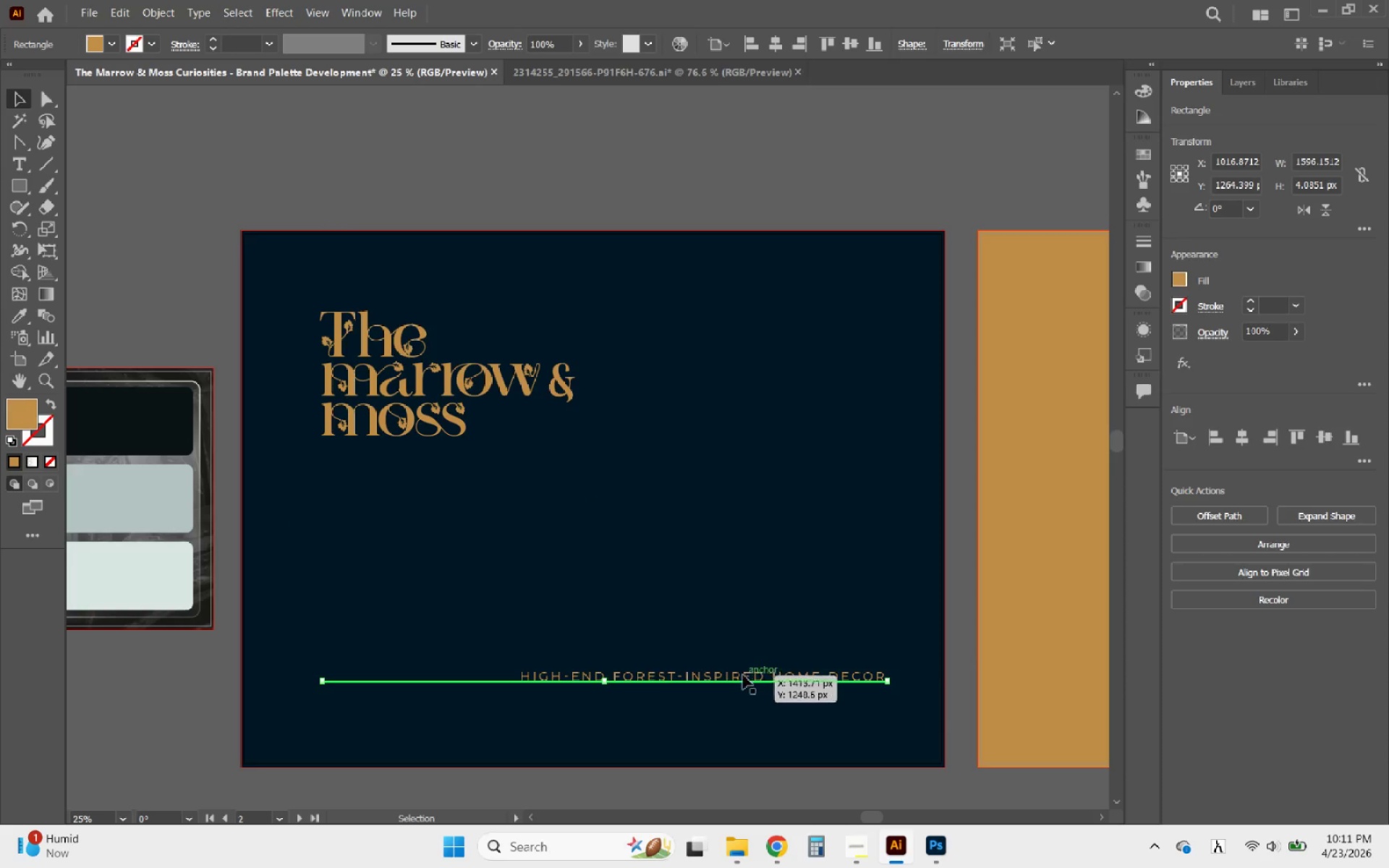 
hold_key(key=ShiftLeft, duration=1.19)
 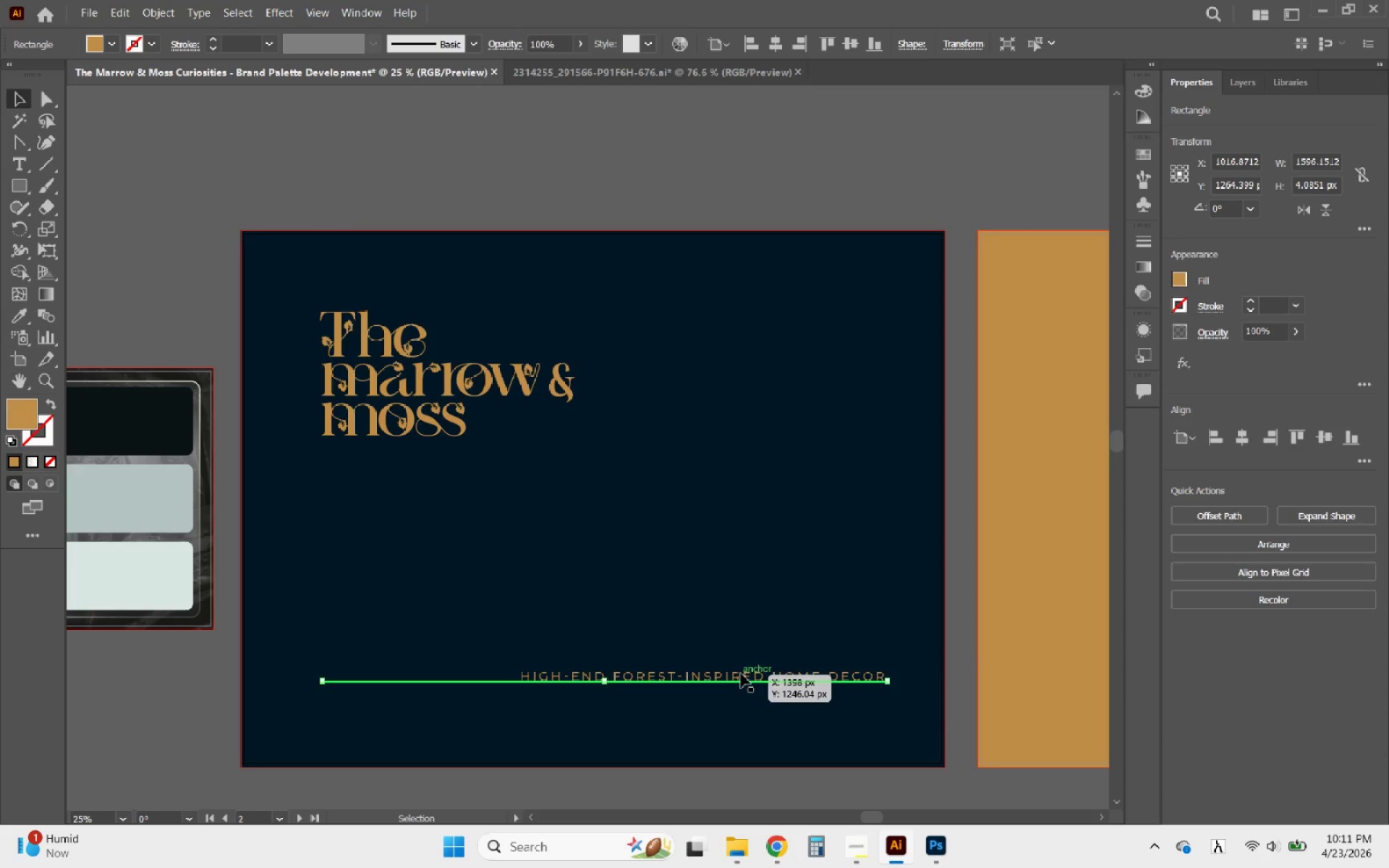 
left_click([741, 673])
 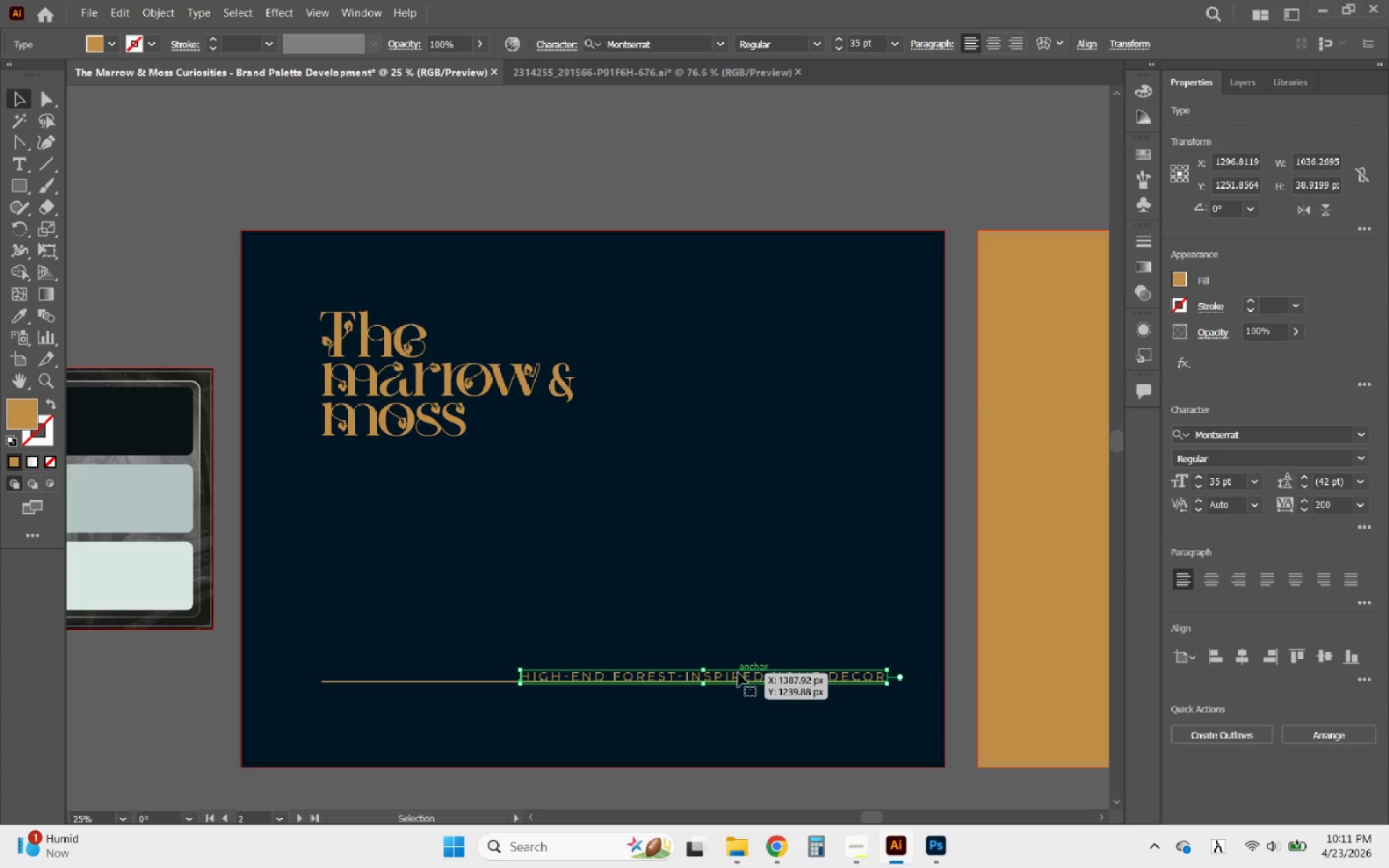 
left_click_drag(start_coordinate=[738, 673], to_coordinate=[743, 701])
 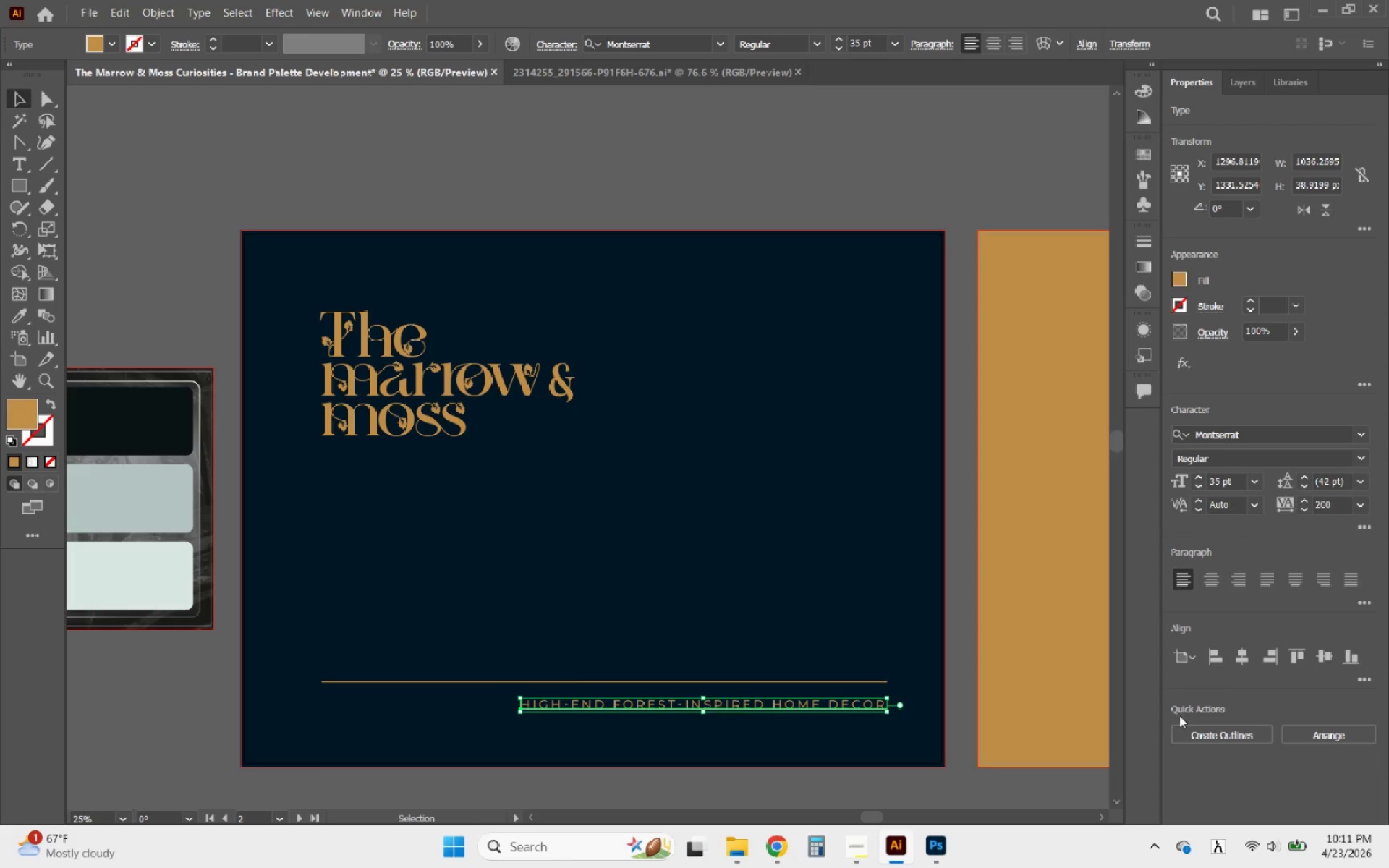 
hold_key(key=ShiftLeft, duration=2.08)
 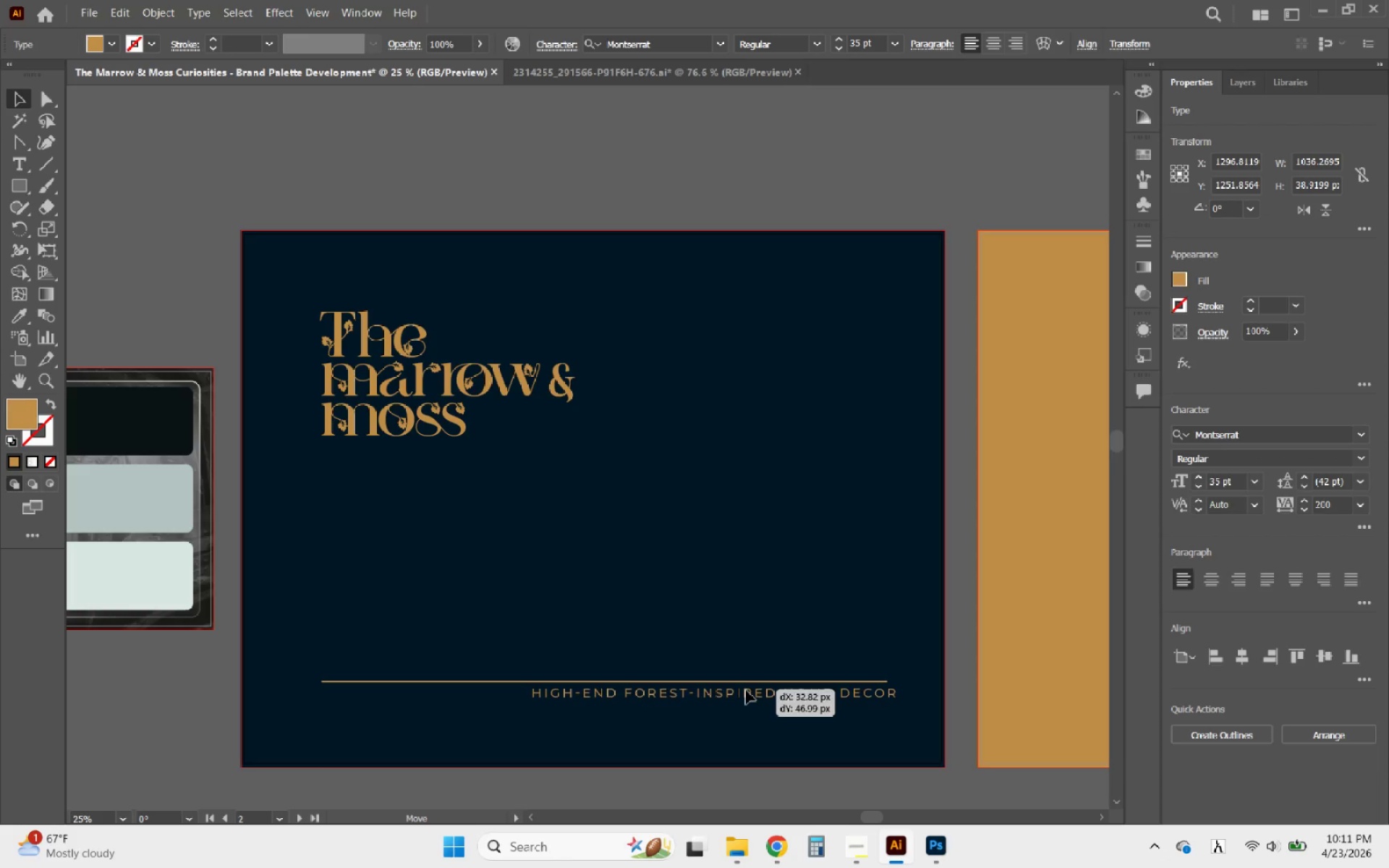 
hold_key(key=ShiftLeft, duration=3.66)
 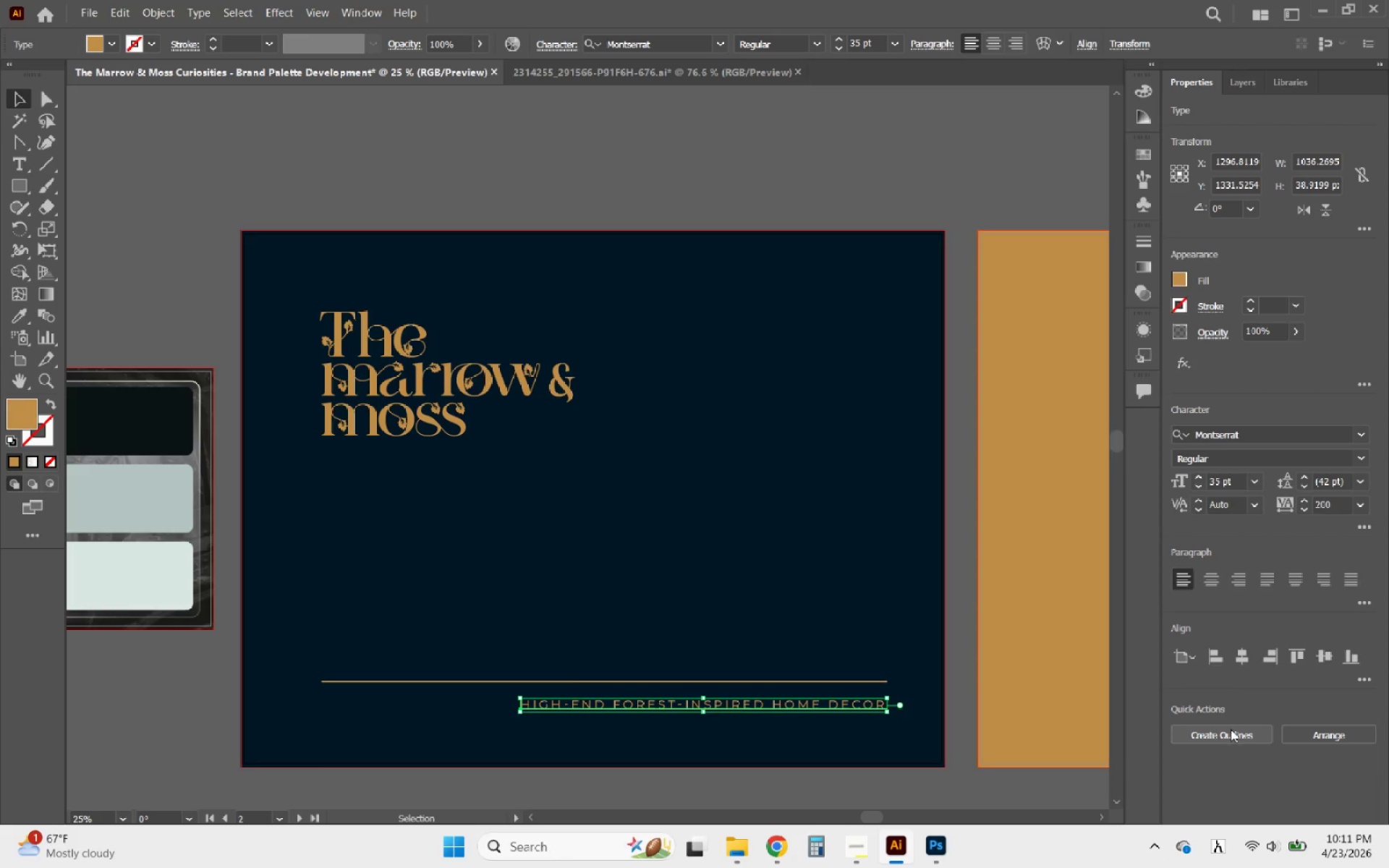 
left_click([1222, 738])
 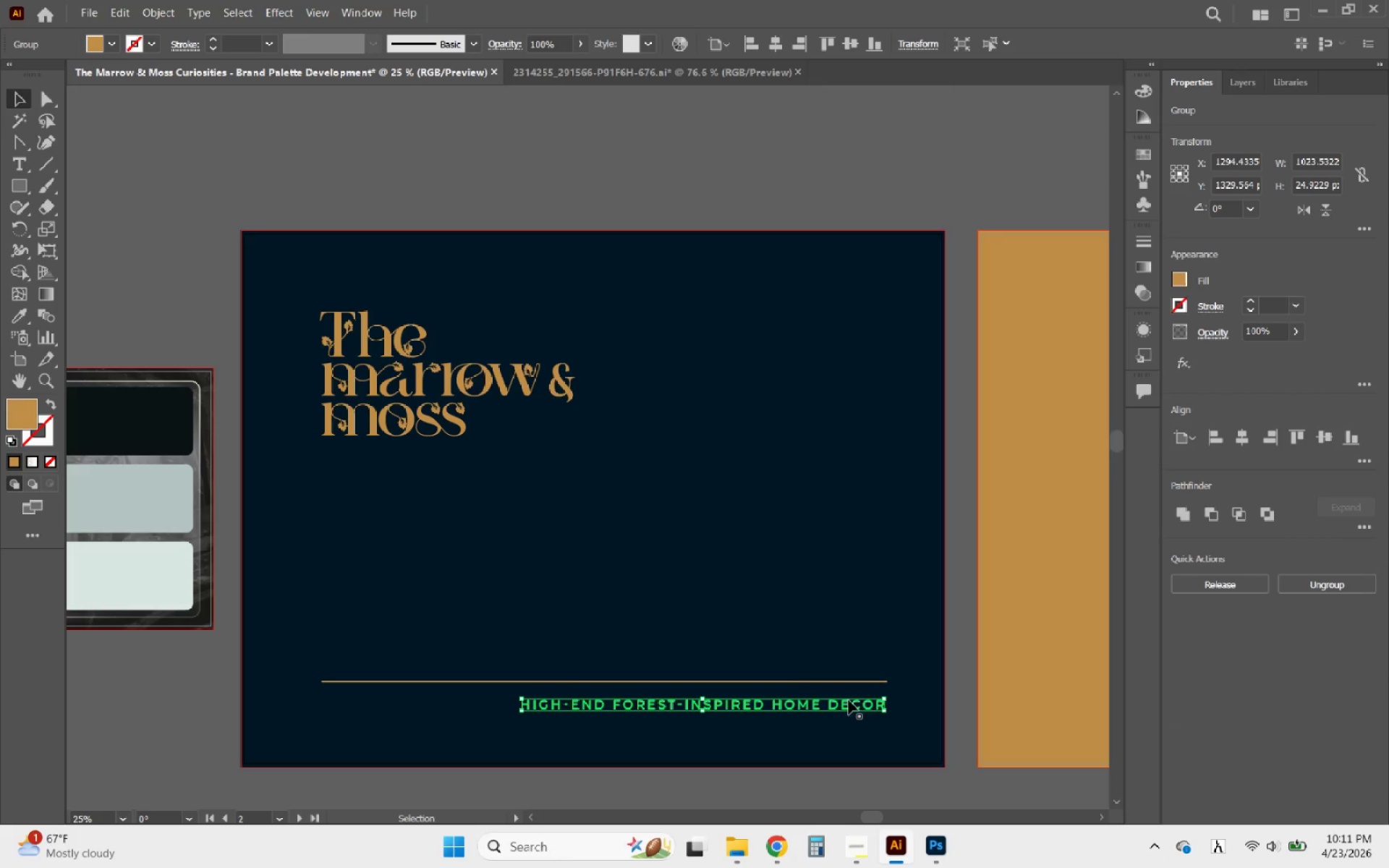 
hold_key(key=ShiftLeft, duration=1.14)
left_click([773, 684])
 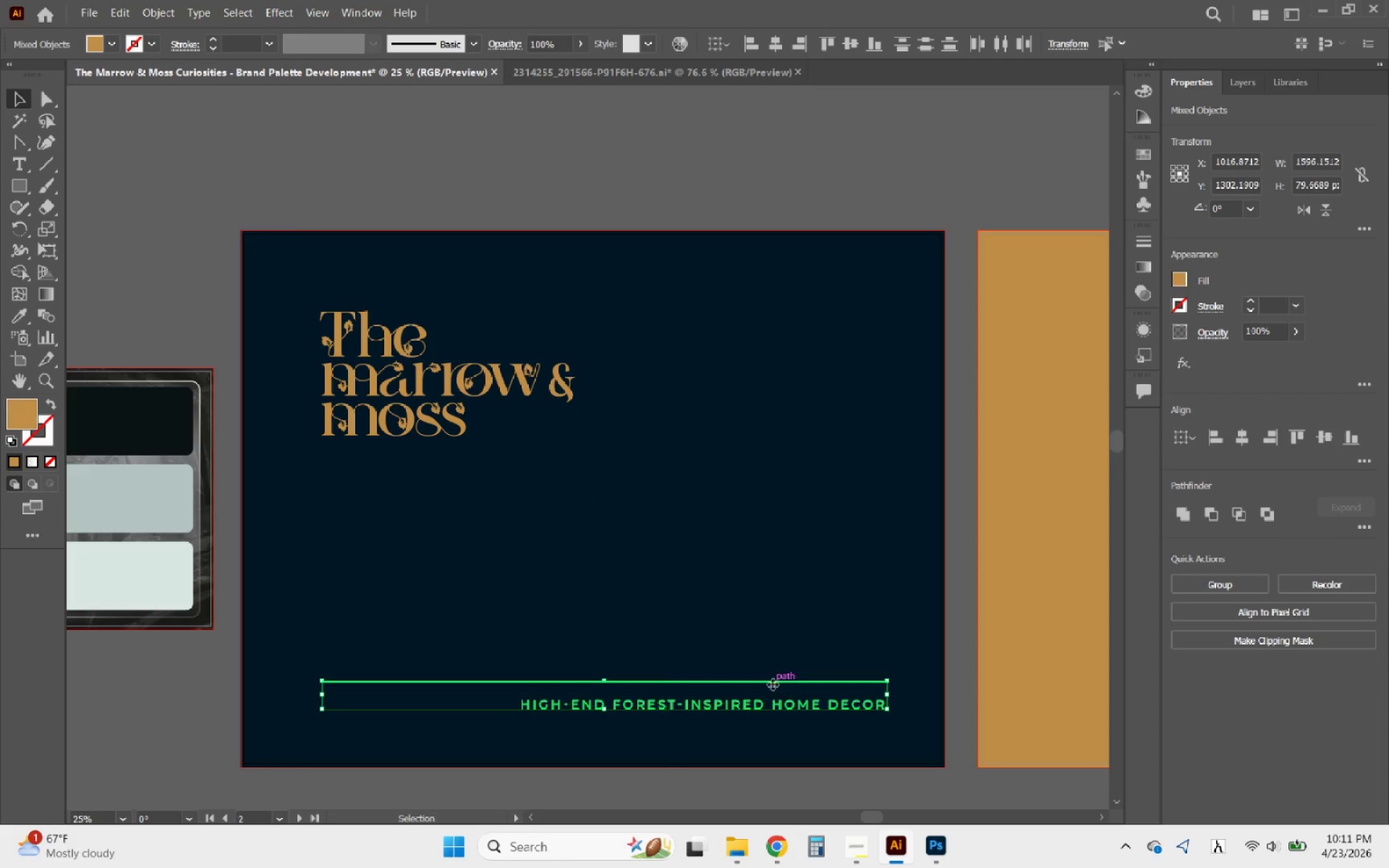 
left_click([773, 684])
 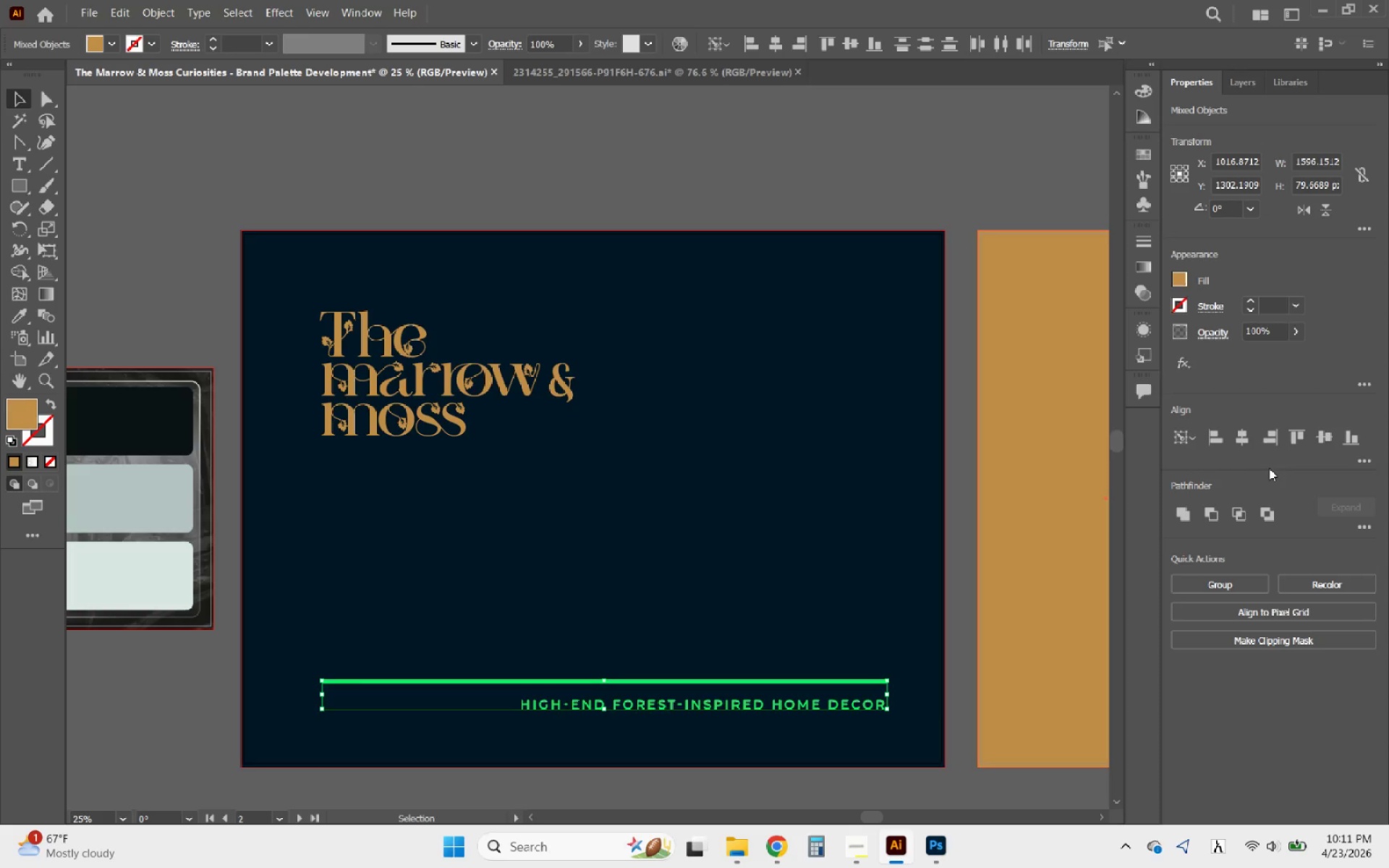 
left_click([1273, 444])
 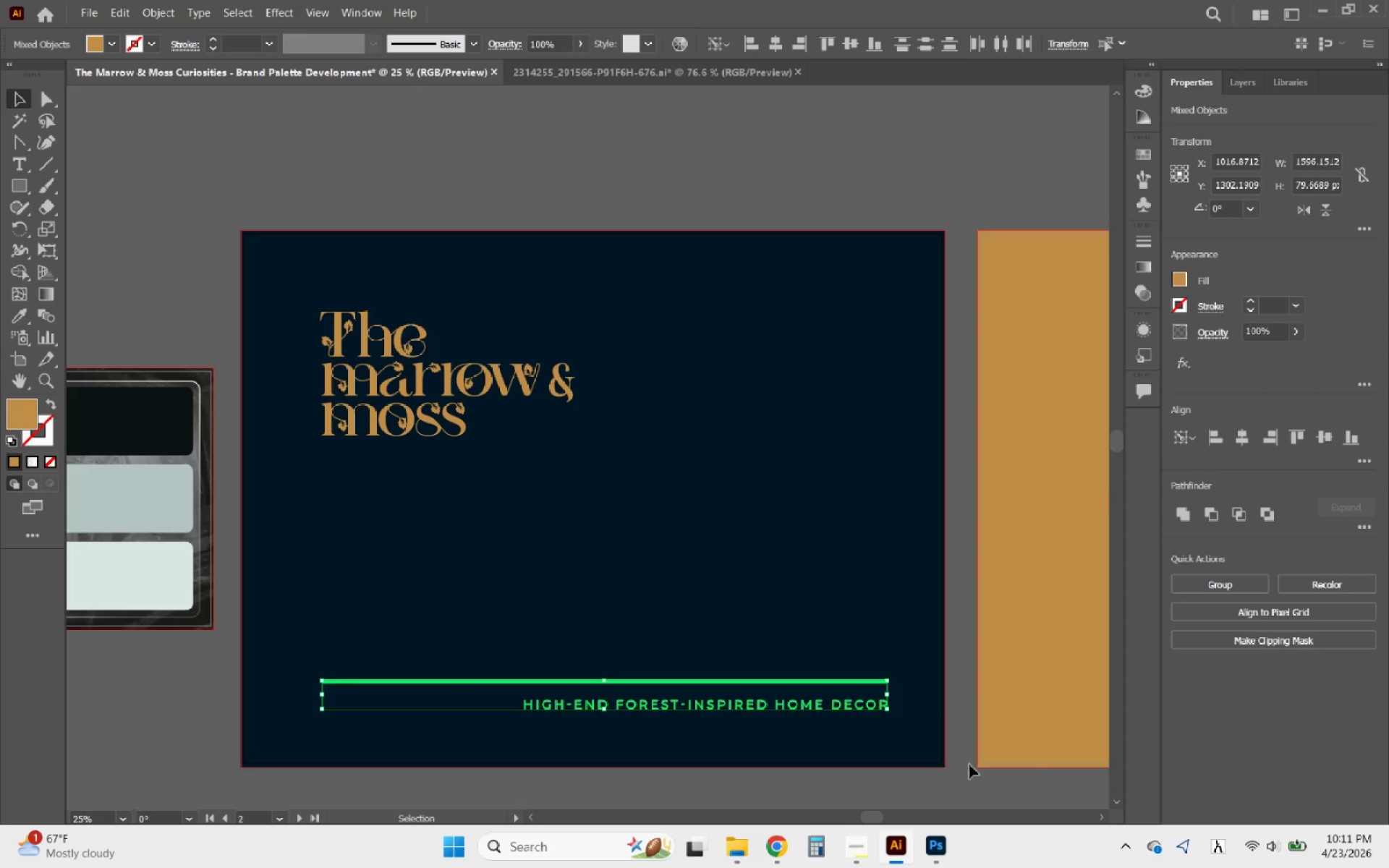 
left_click([958, 783])
 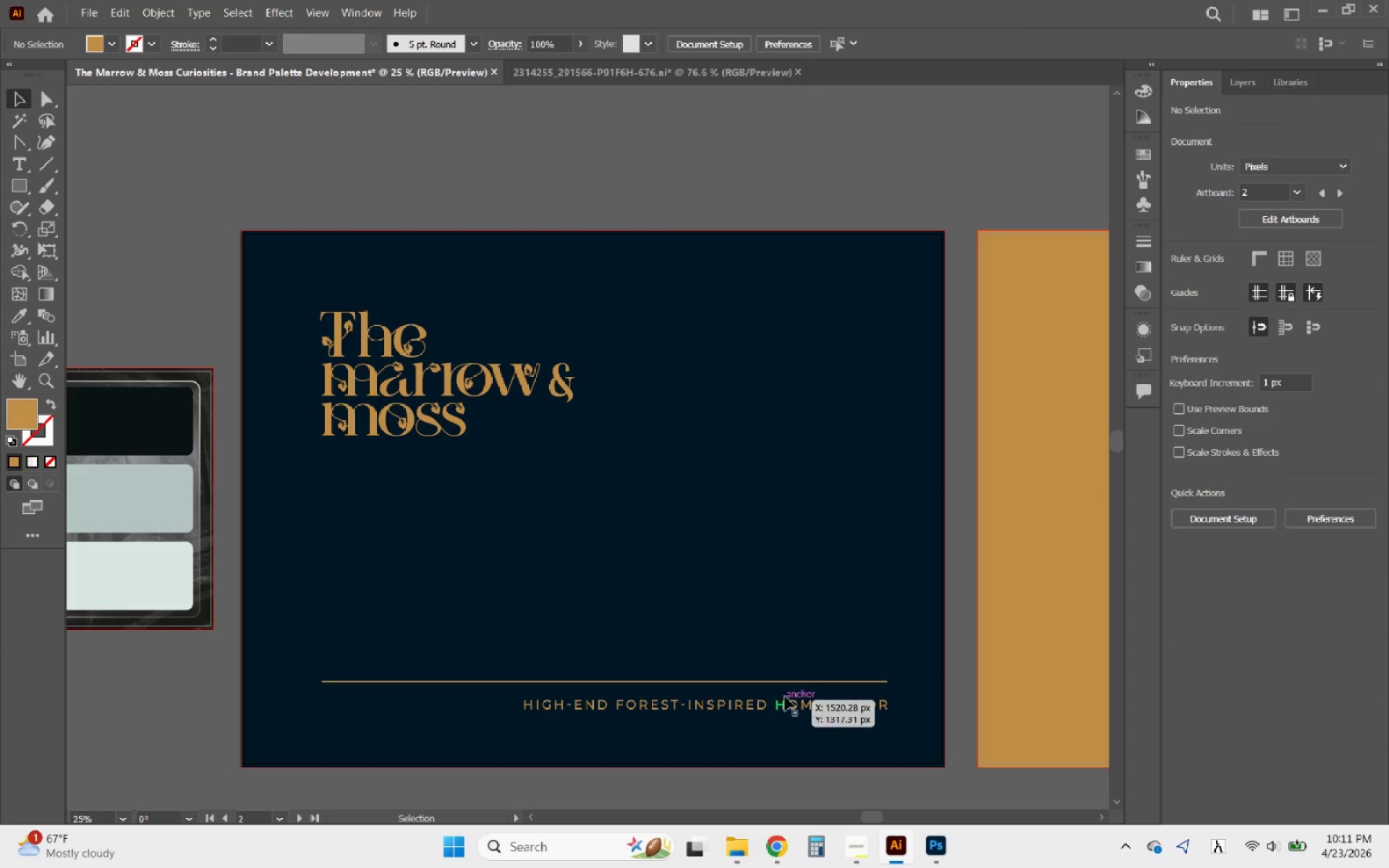 
left_click([808, 687])
 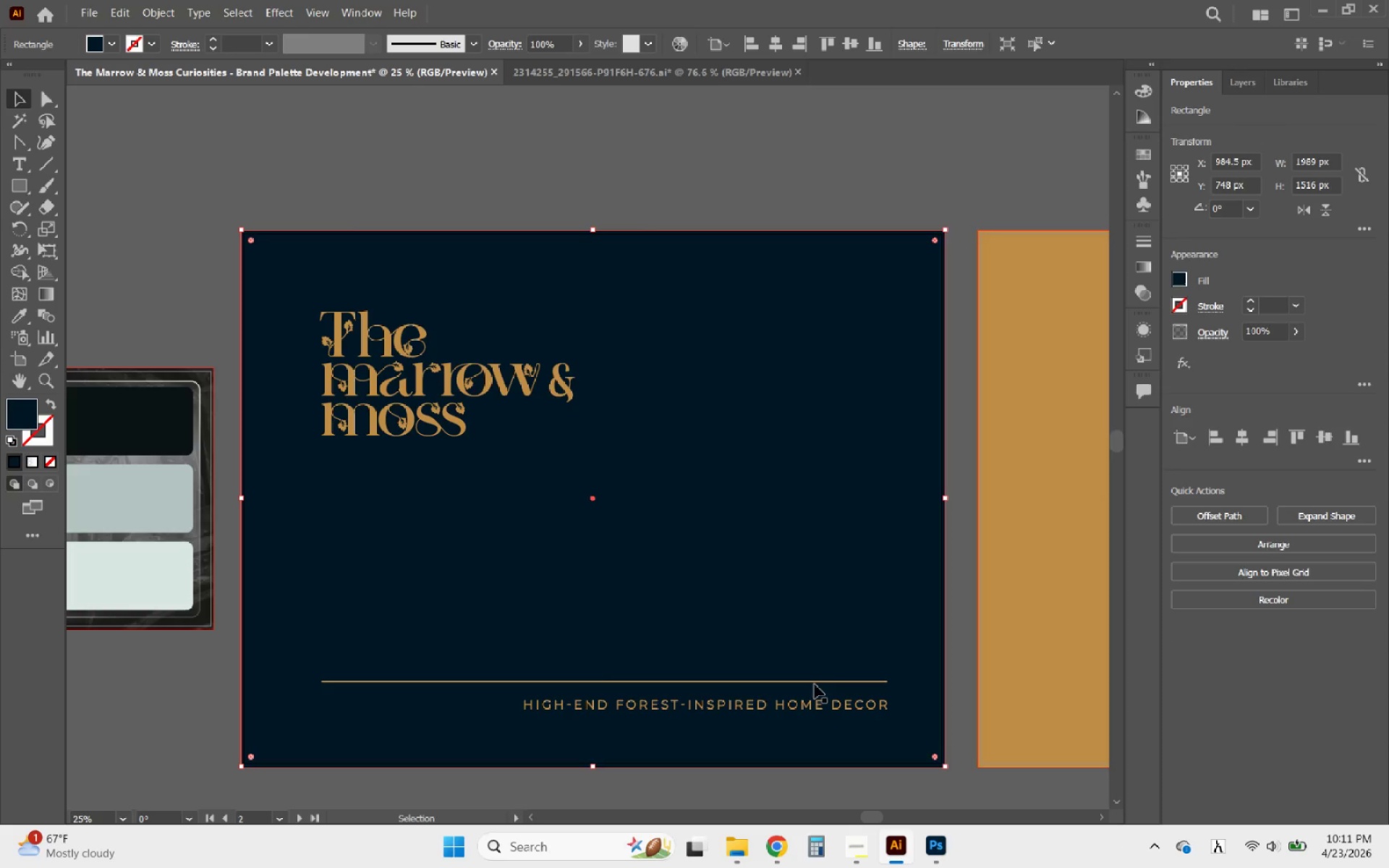 
left_click([819, 683])
 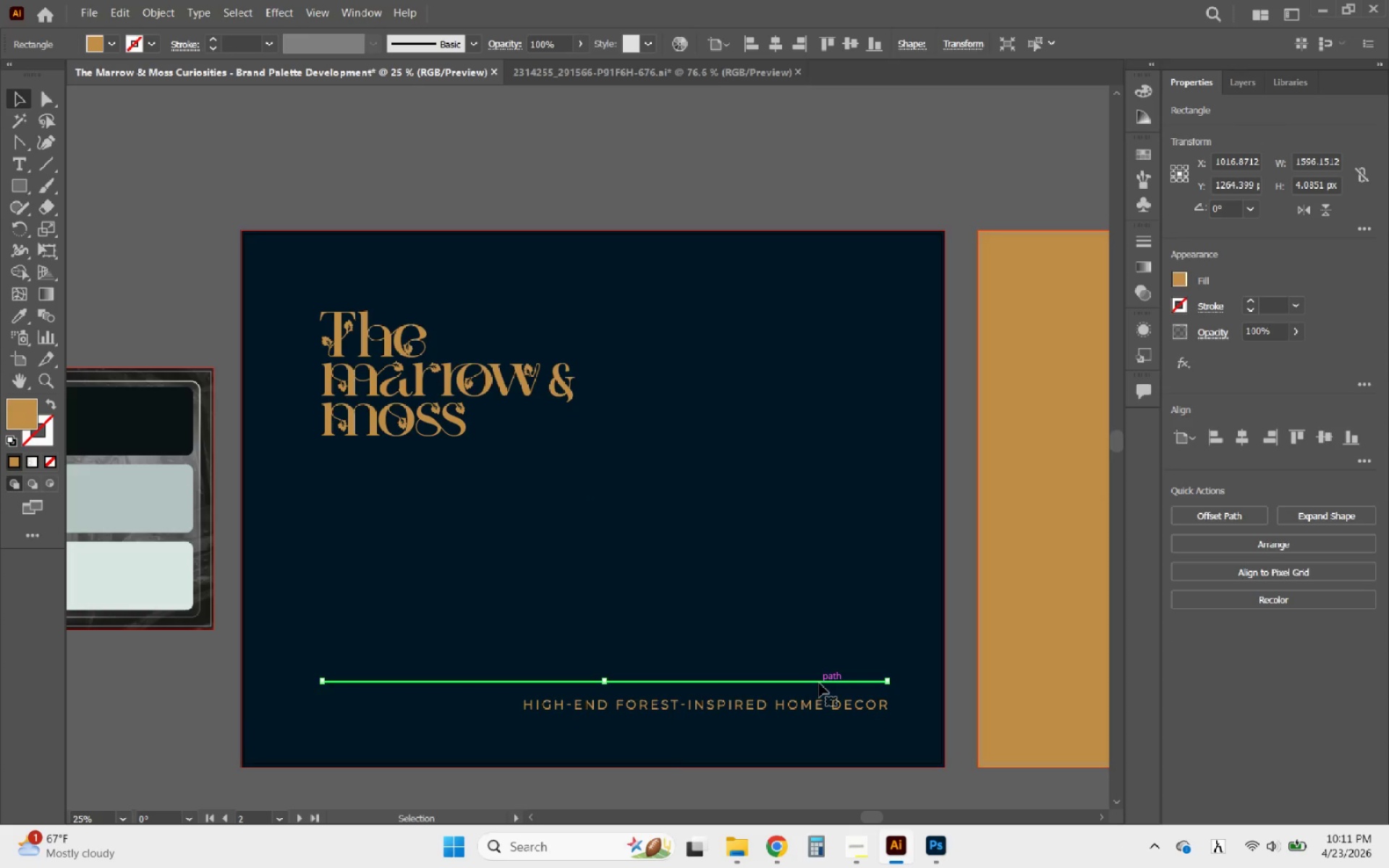 
key(ArrowDown)
 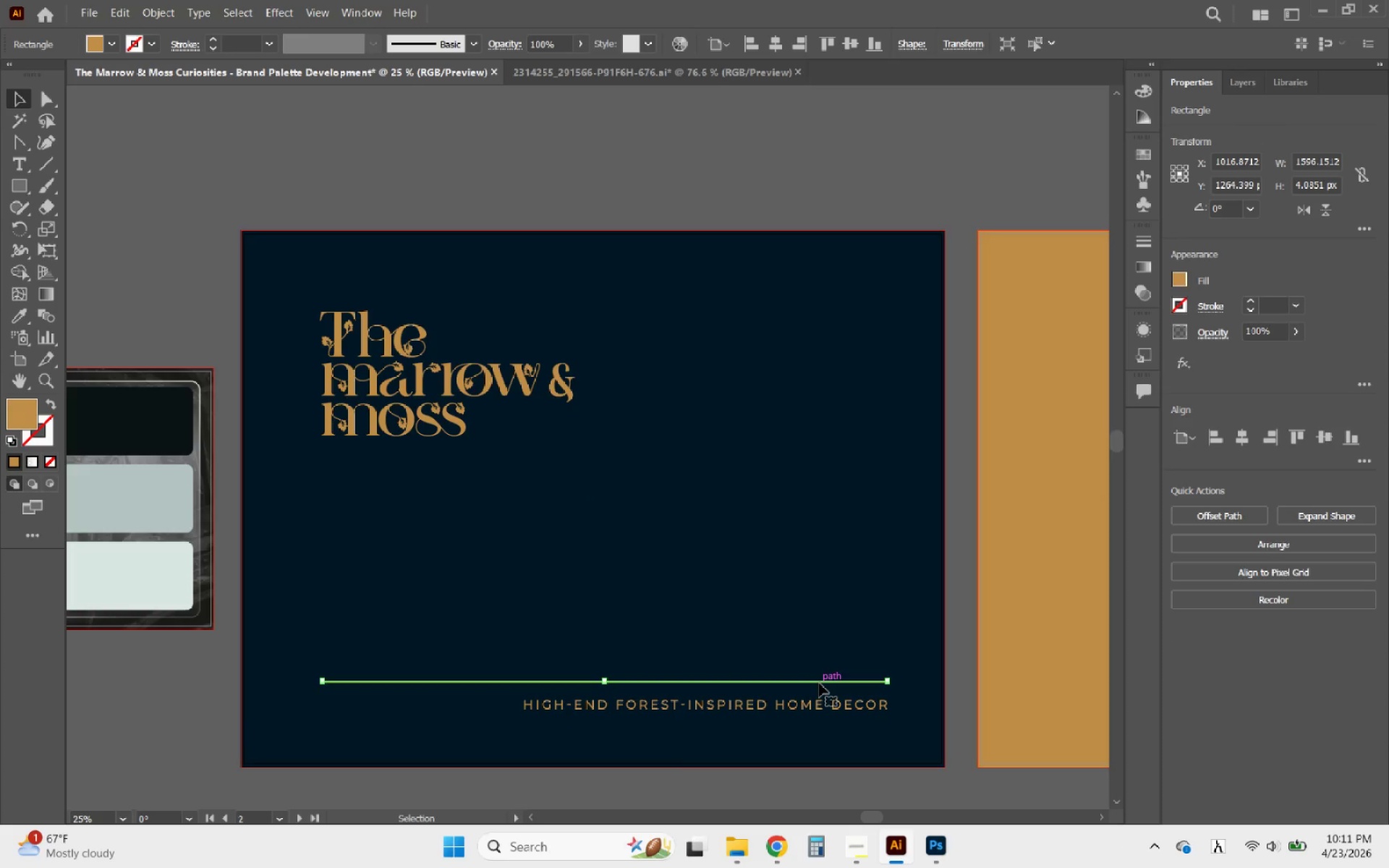 
hold_key(key=ArrowDown, duration=0.78)
 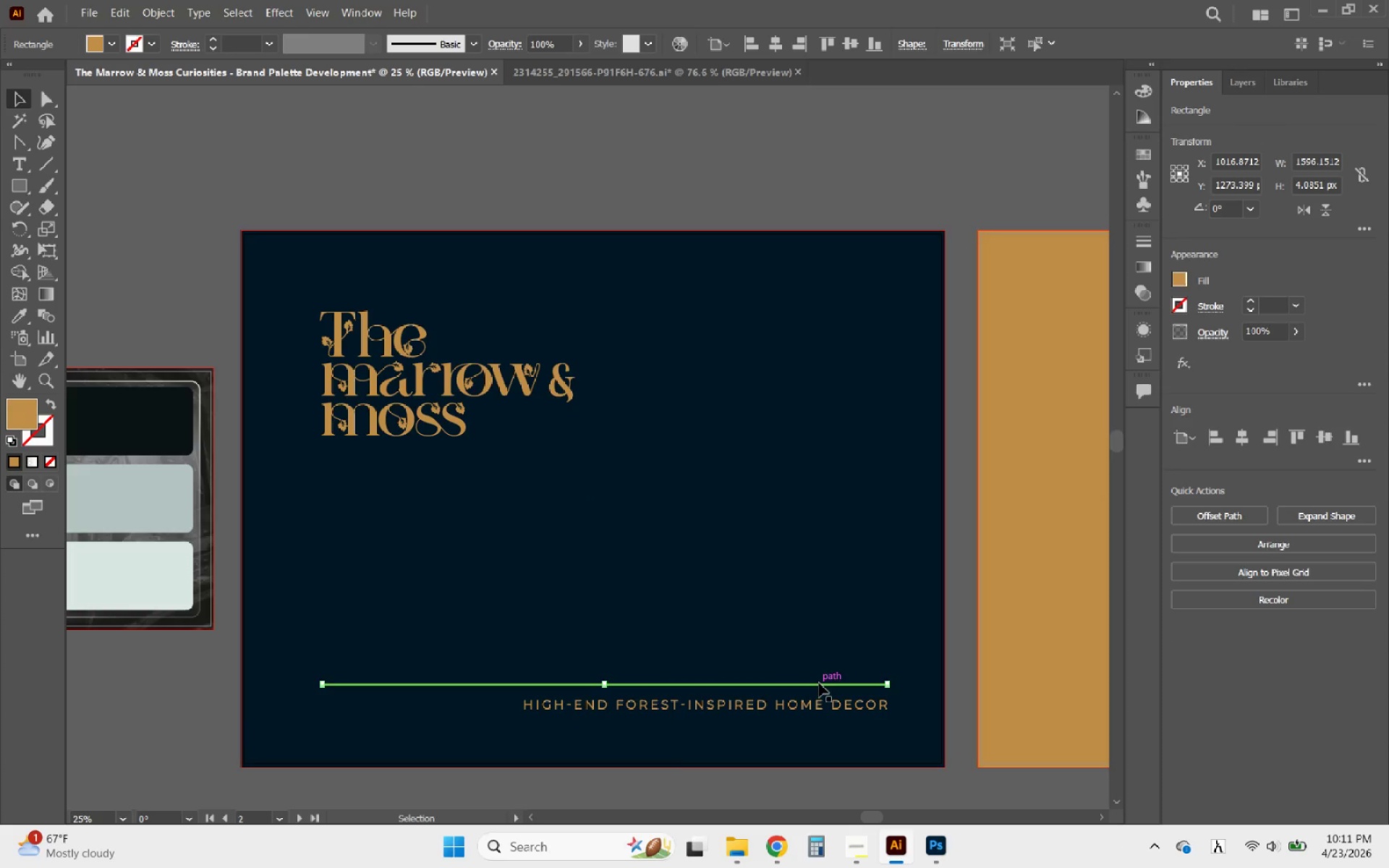 
key(ArrowDown)
 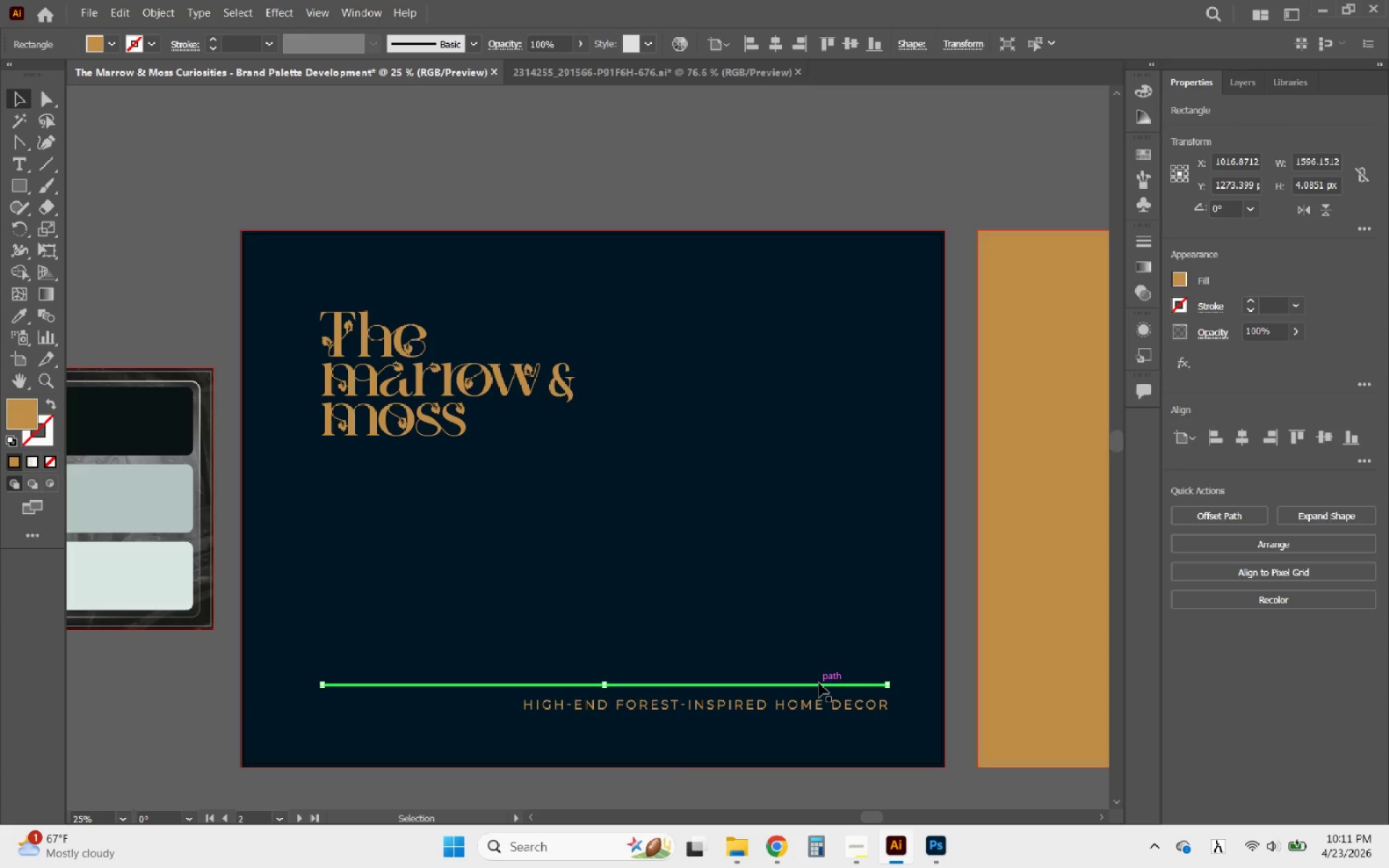 
key(ArrowDown)
 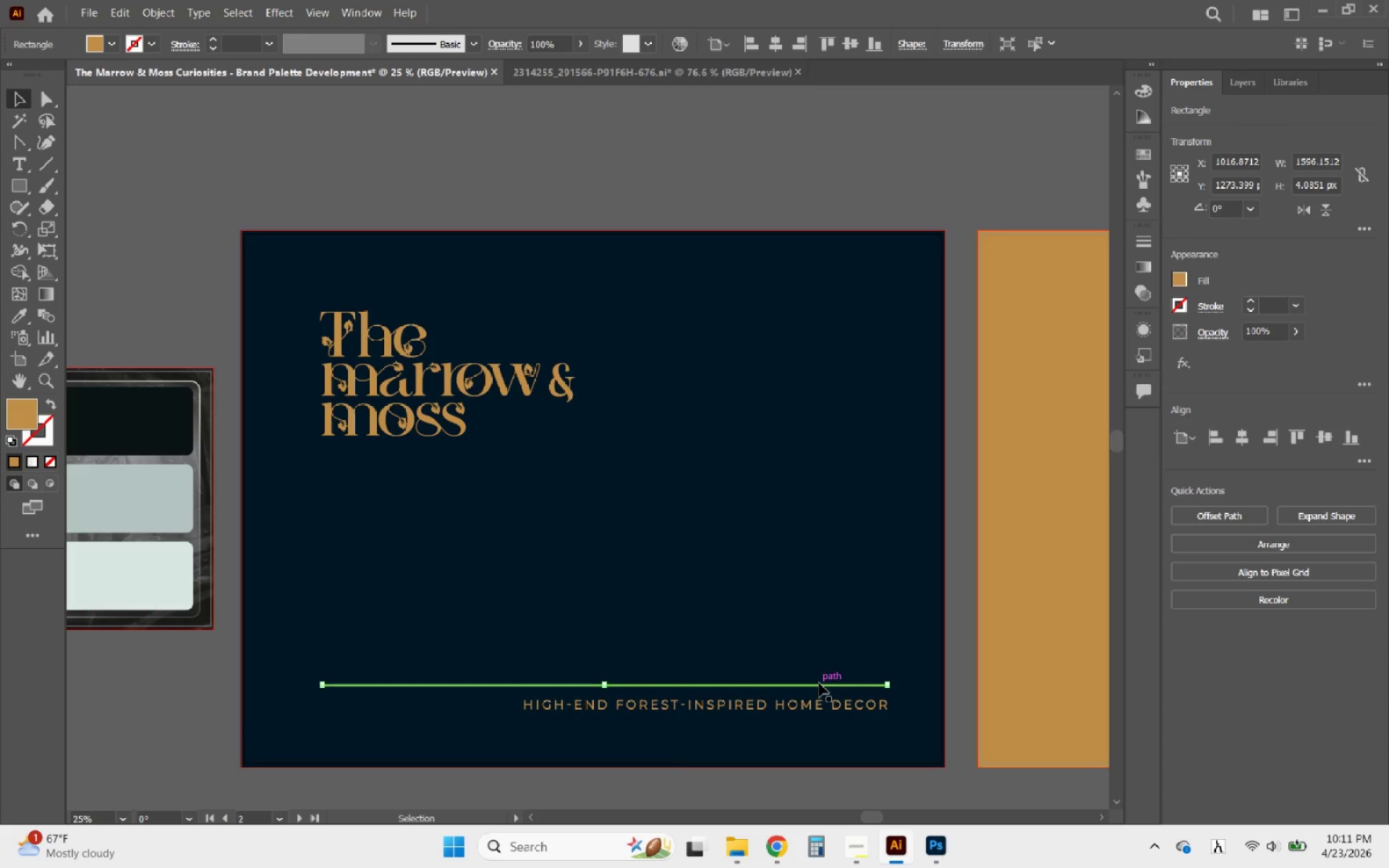 
hold_key(key=ArrowDown, duration=0.59)
 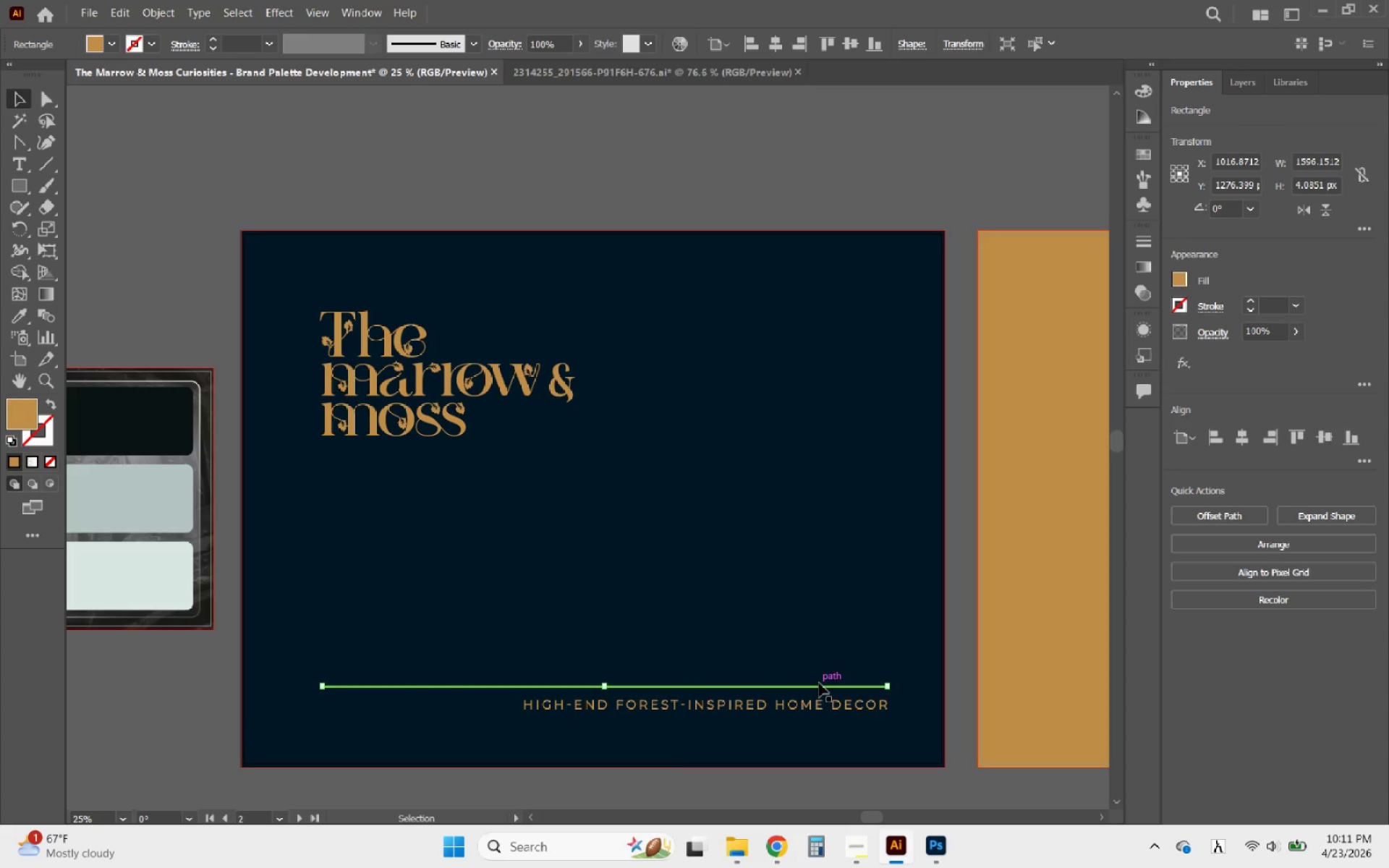 
key(ArrowDown)
 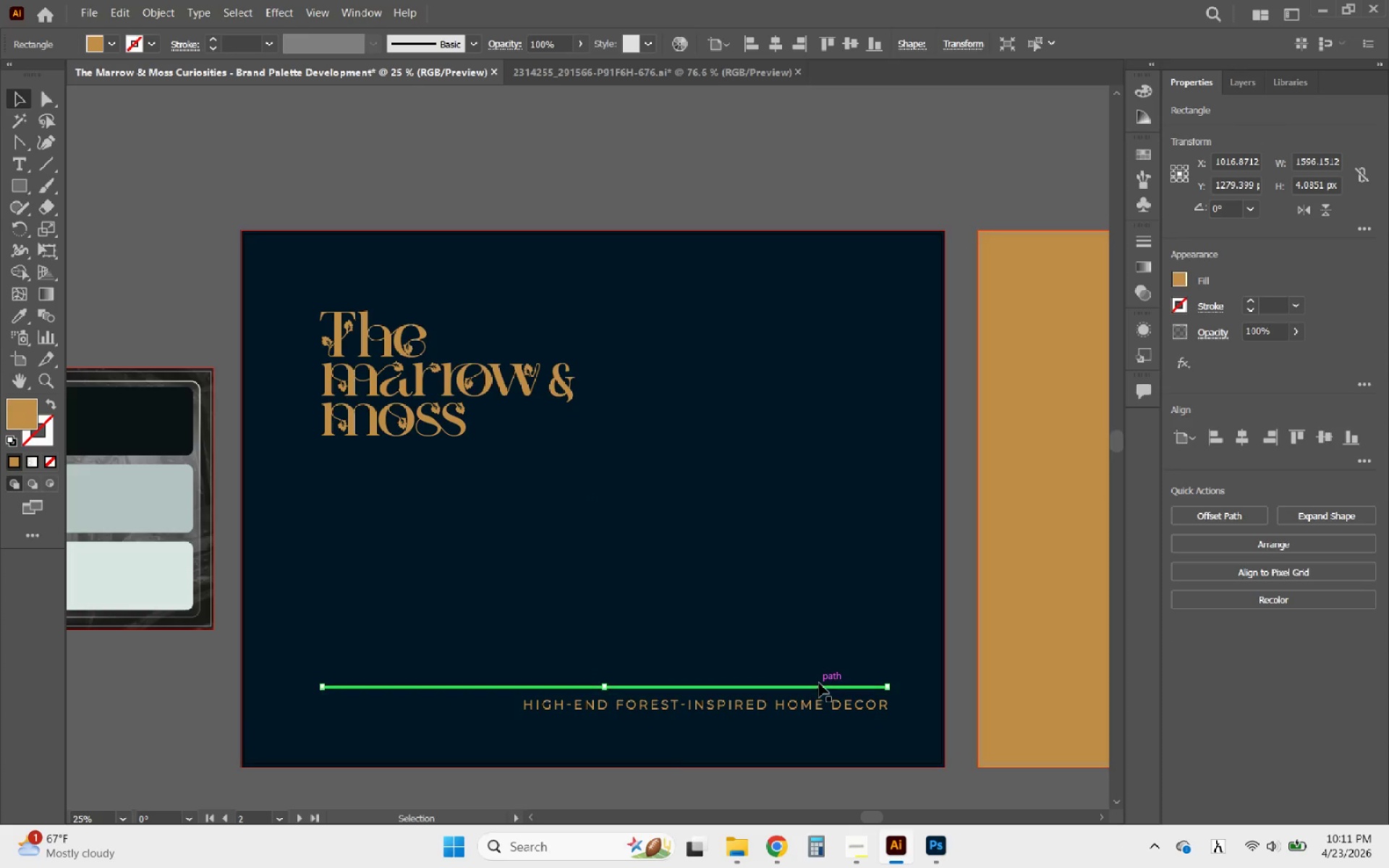 
key(ArrowDown)
 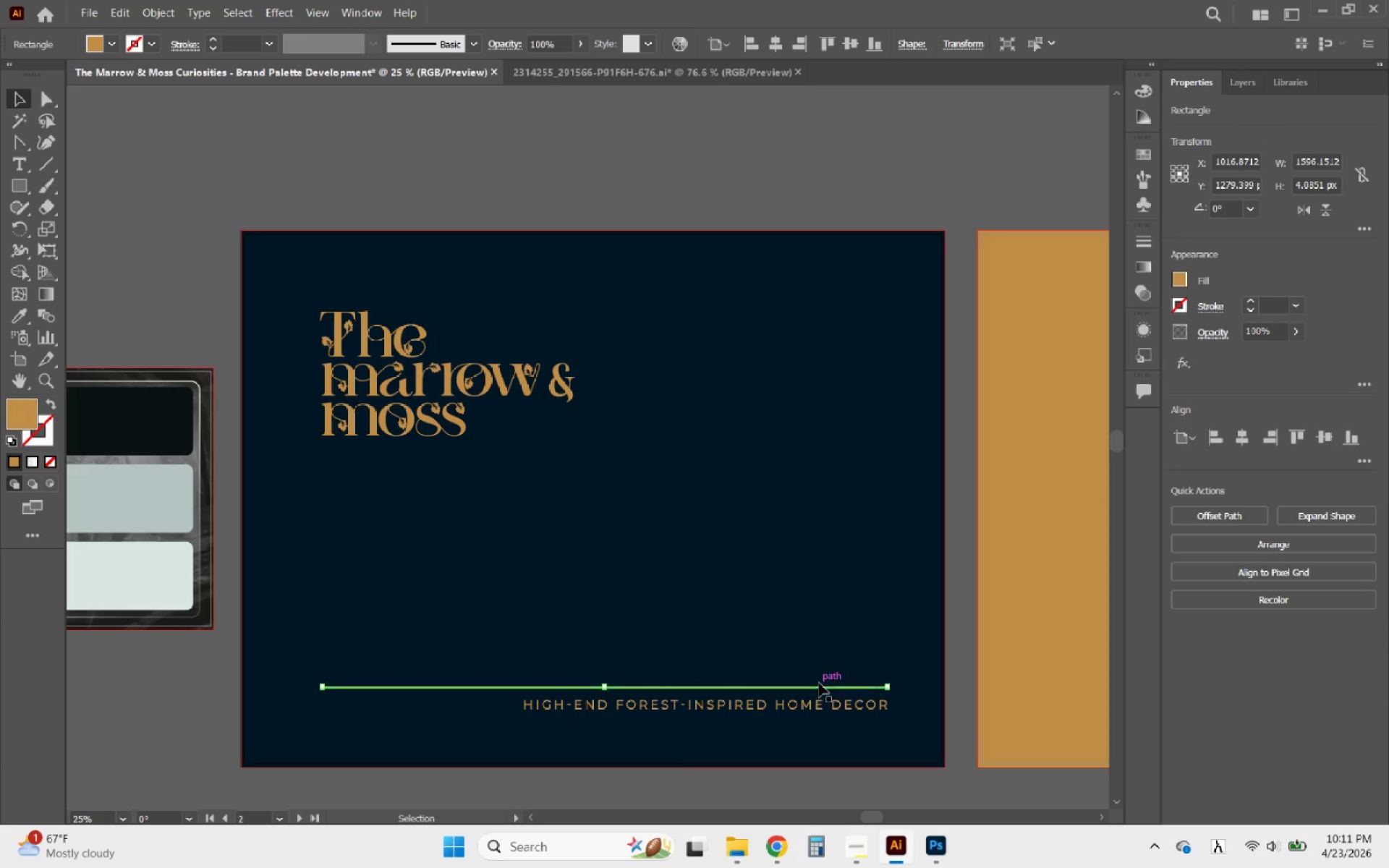 
key(ArrowDown)
 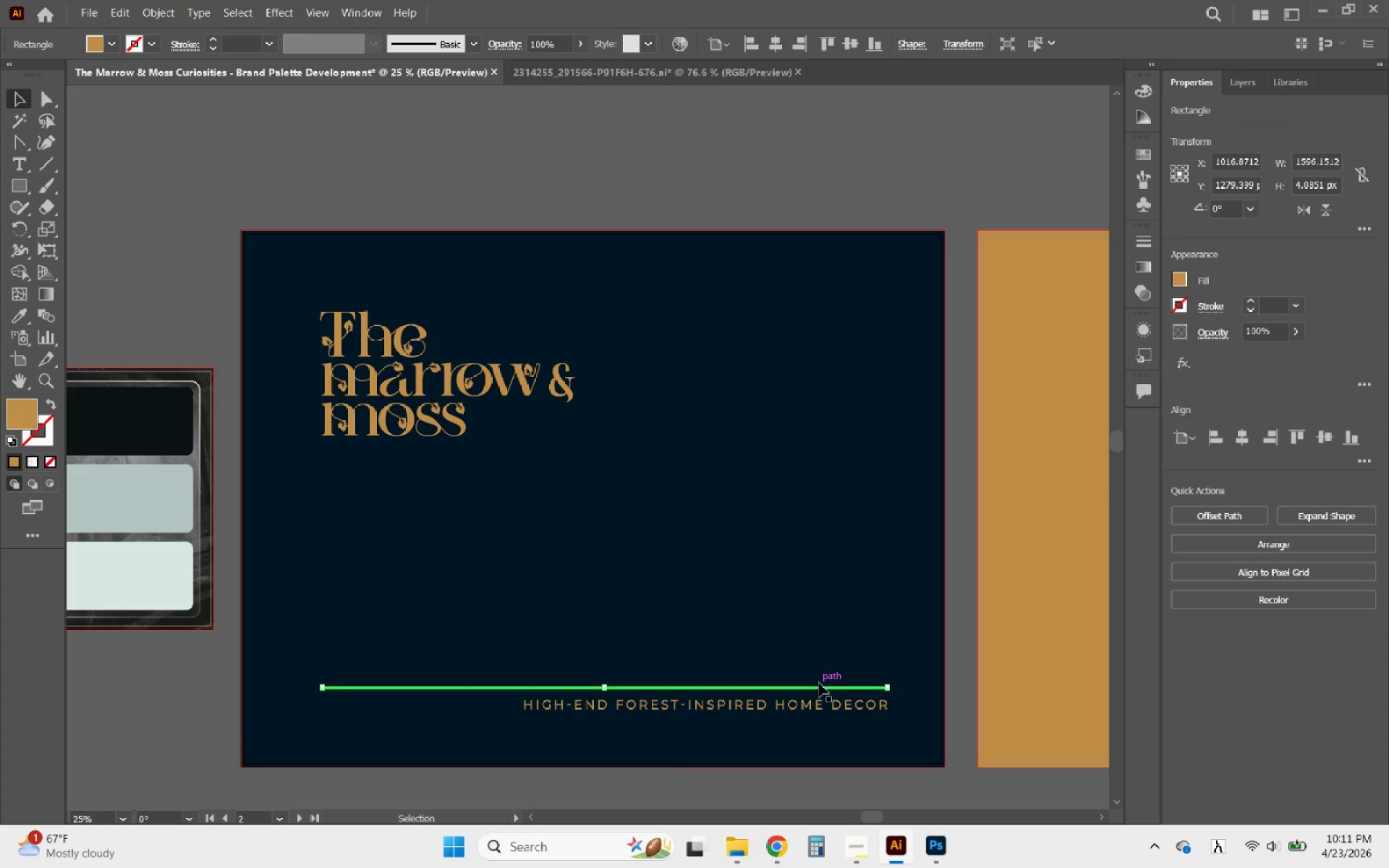 
key(ArrowDown)
 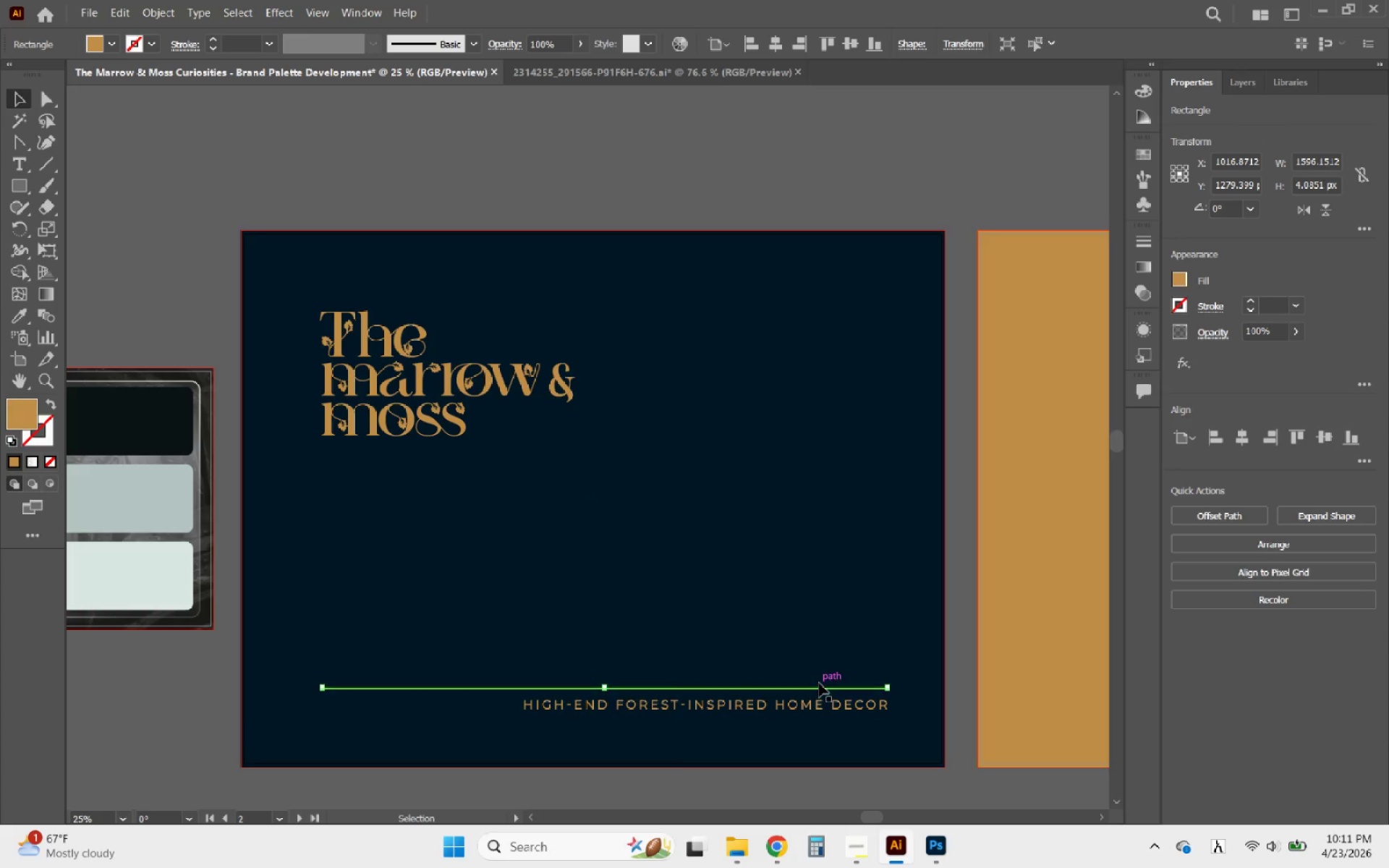 
key(ArrowDown)
 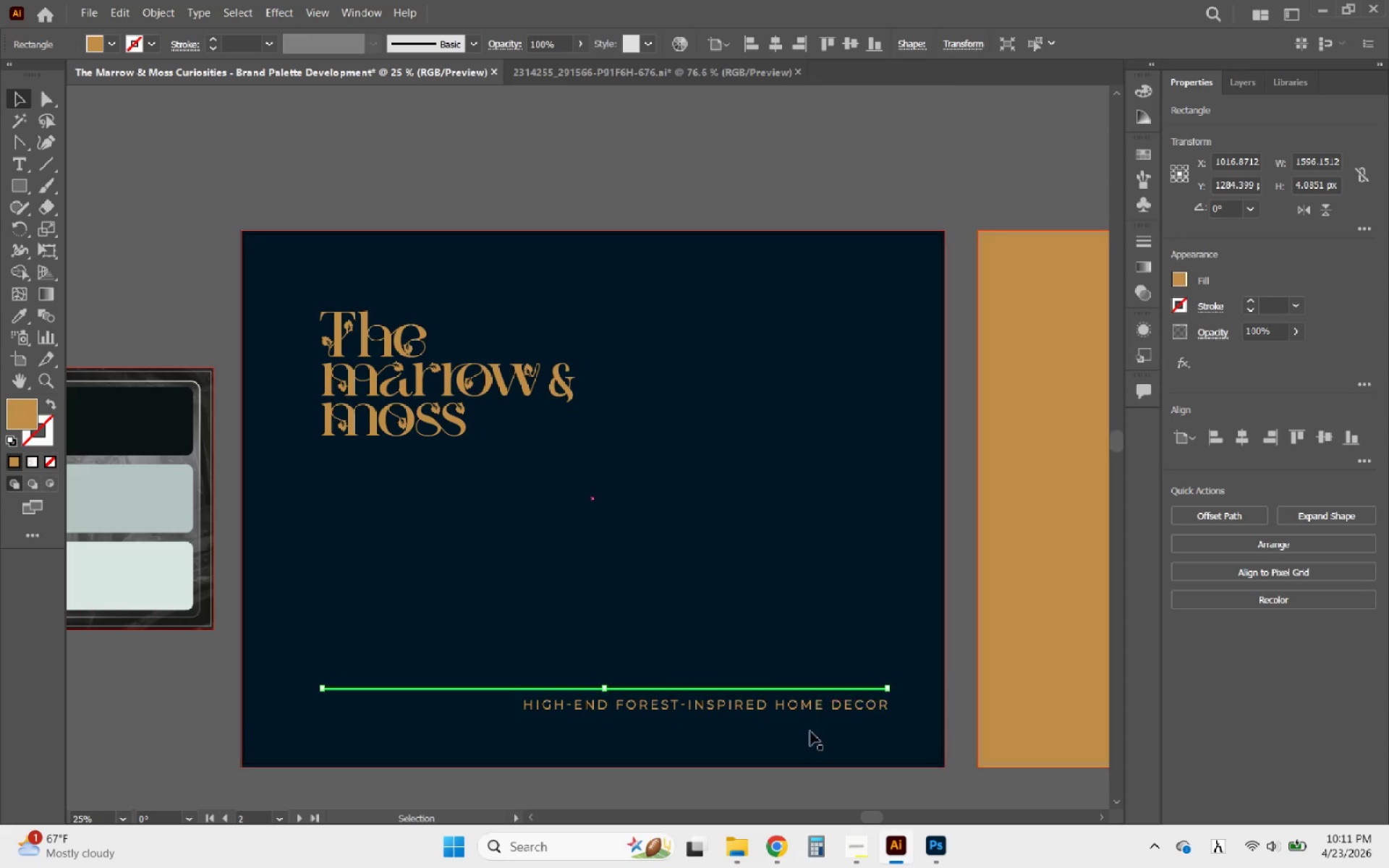 
hold_key(key=AltLeft, duration=0.61)
scroll: coordinate [473, 693], scroll_direction: down, amount: 2.0
 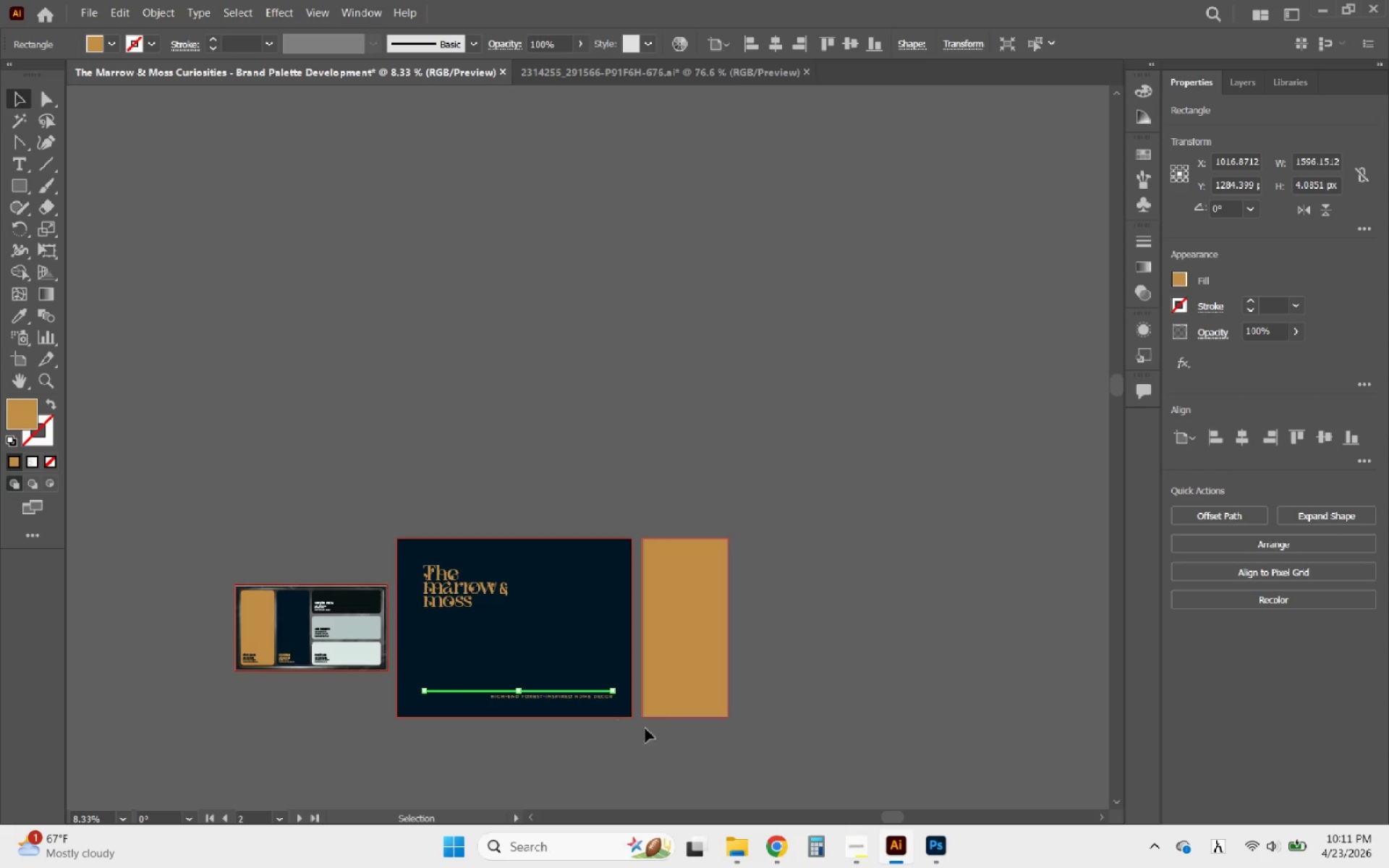 
left_click([702, 741])
 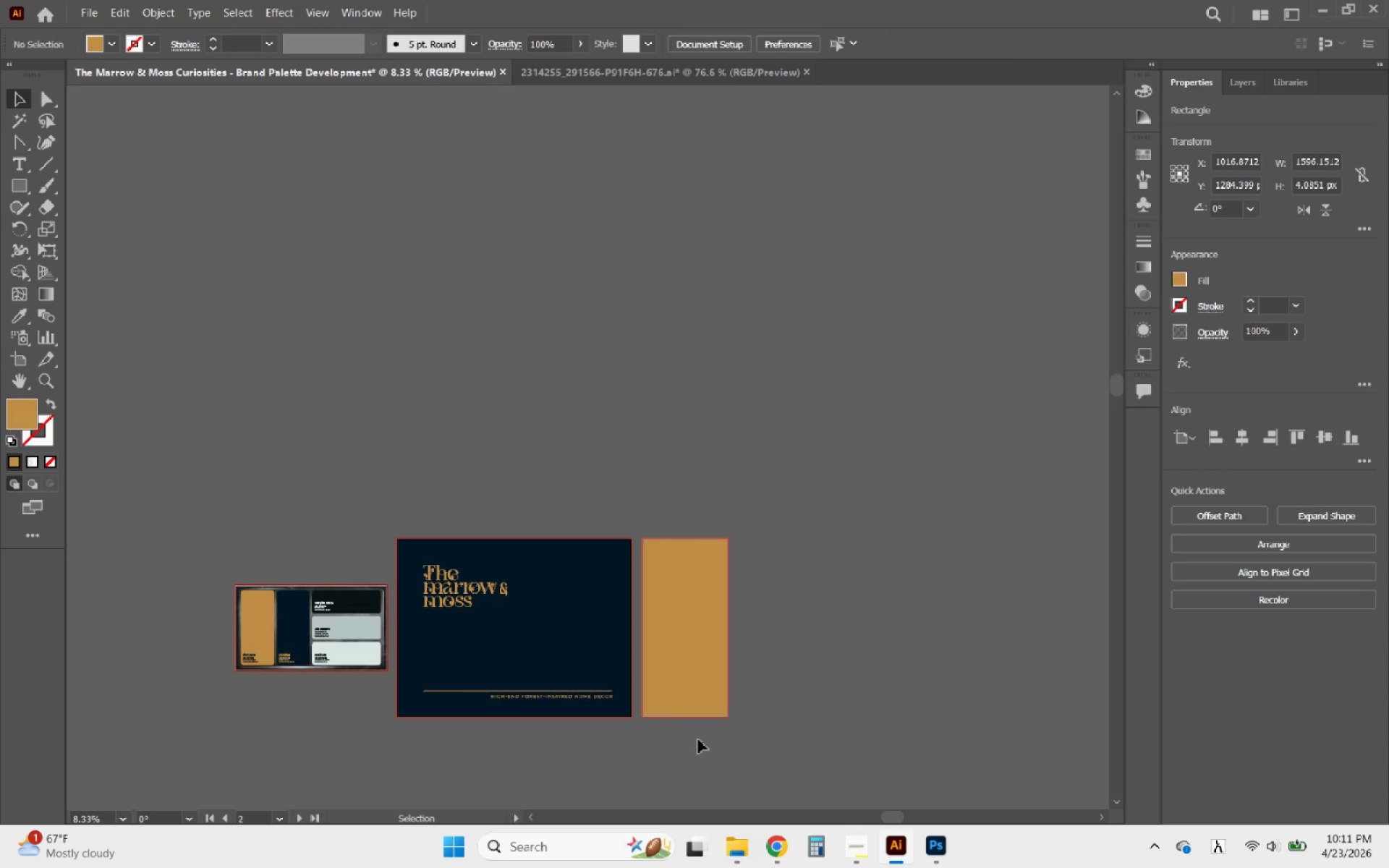 
hold_key(key=AltLeft, duration=0.56)
scroll: coordinate [631, 689], scroll_direction: up, amount: 1.0
 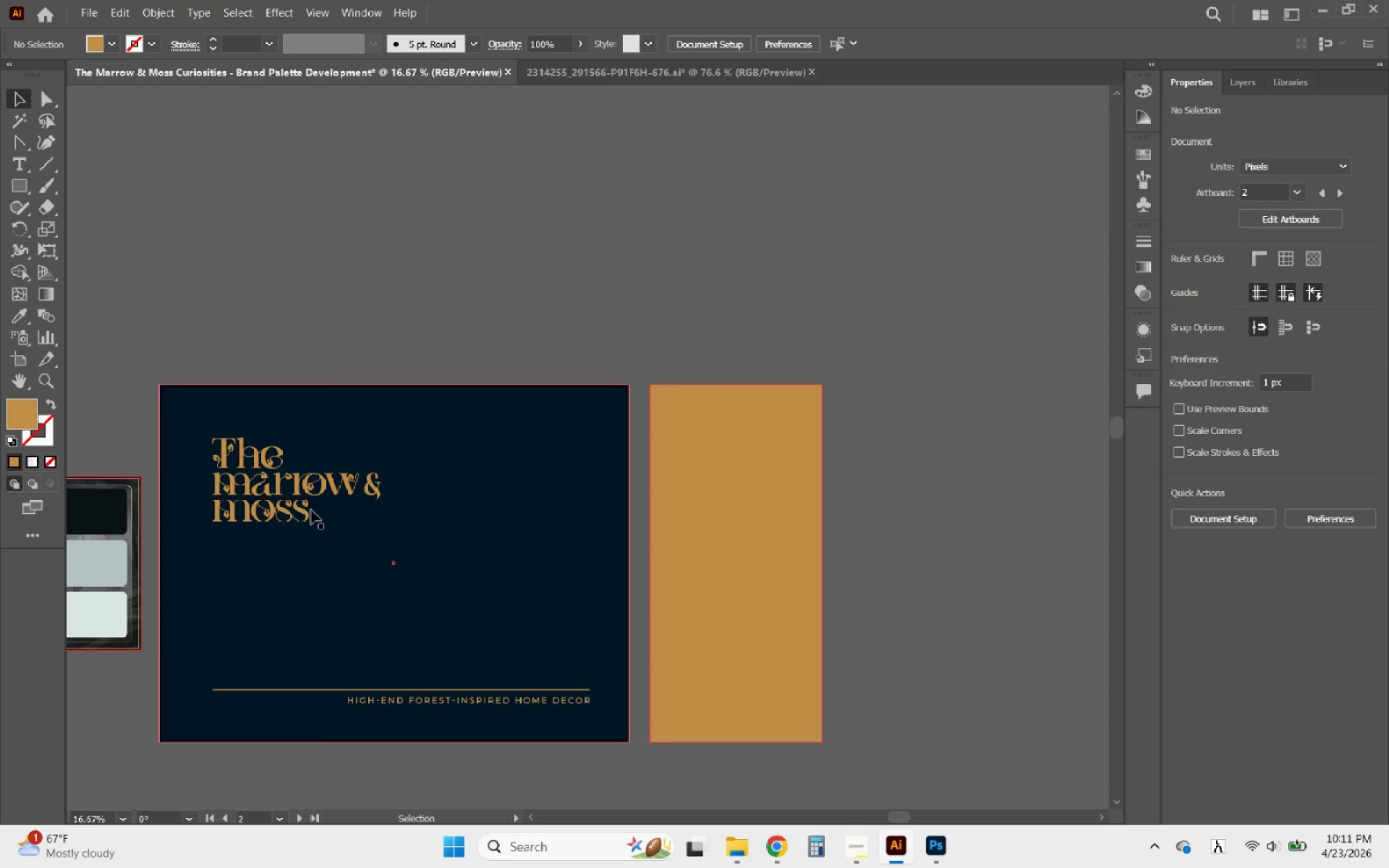 
left_click([302, 512])
 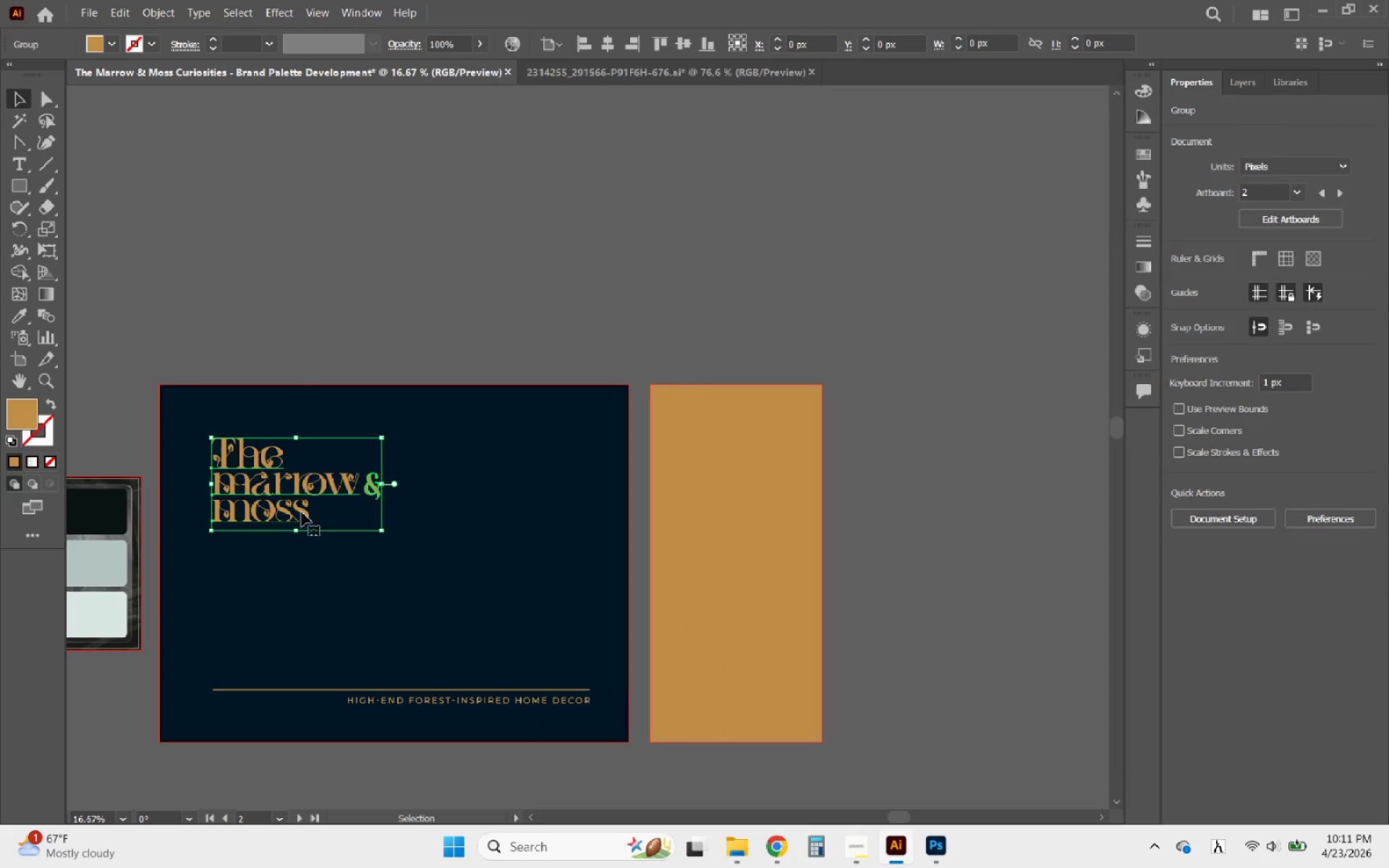 
hold_key(key=AltLeft, duration=1.84)
left_click_drag(start_coordinate=[302, 512], to_coordinate=[765, 694])
 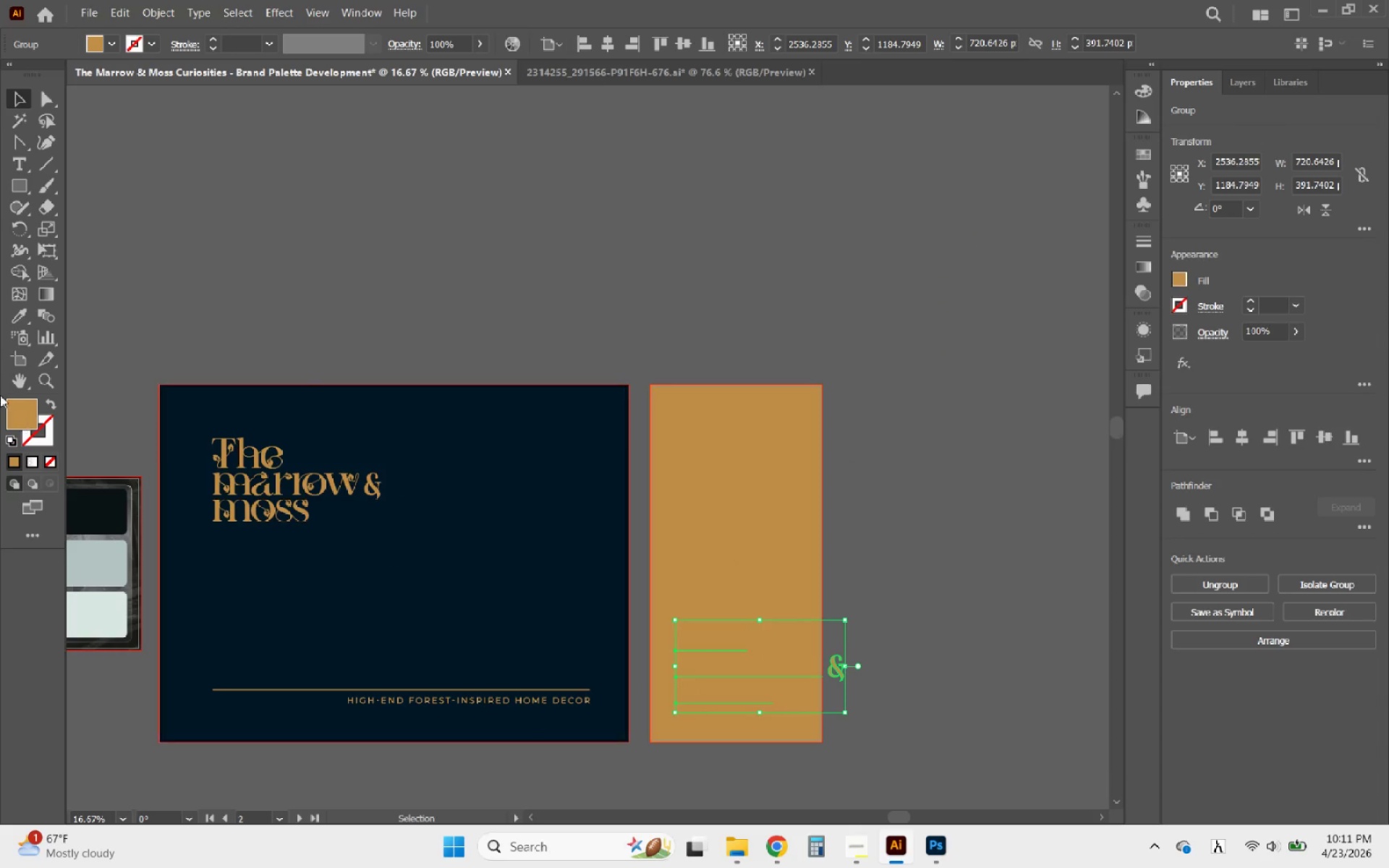 
left_click([28, 311])
 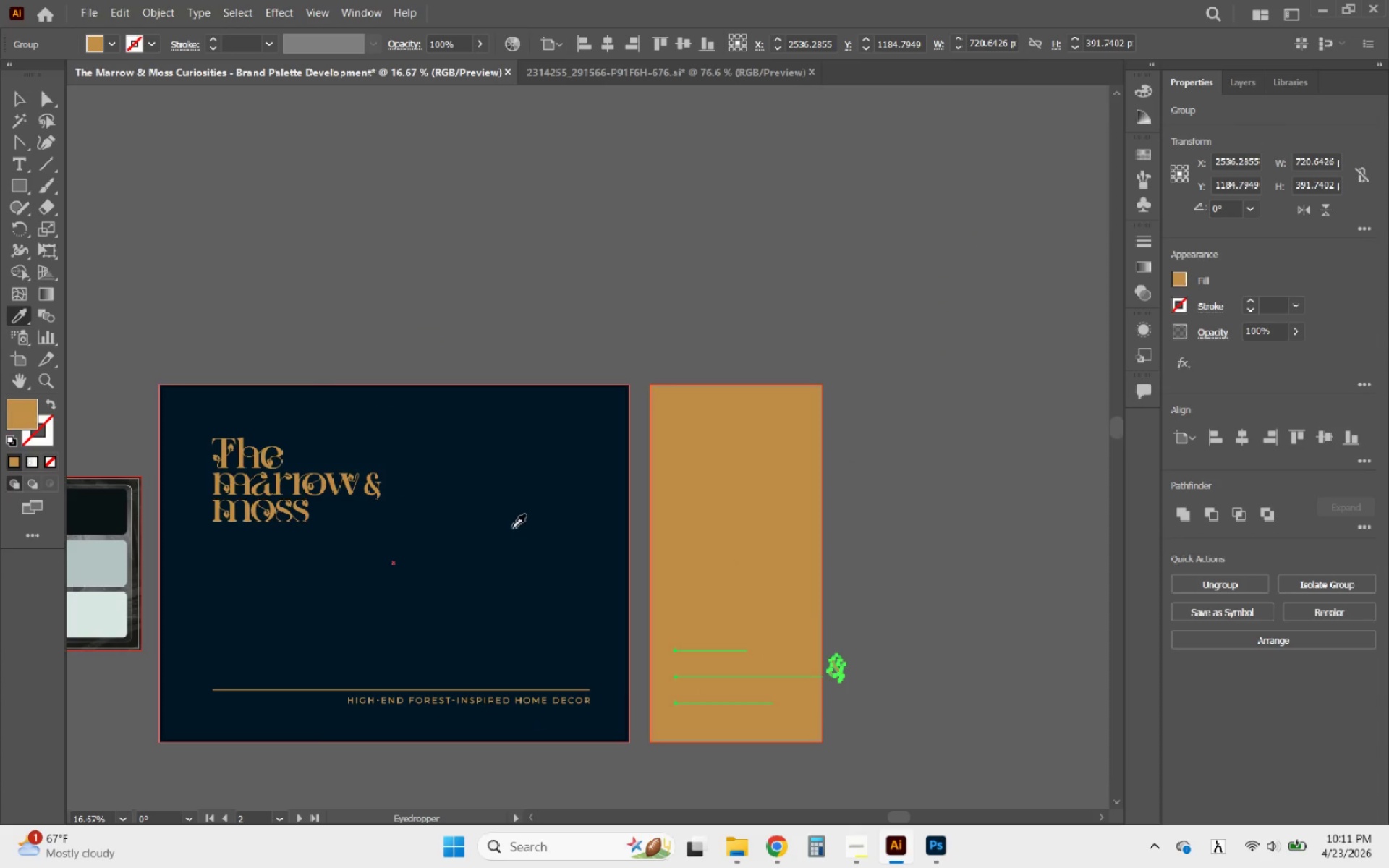 
left_click([512, 528])
 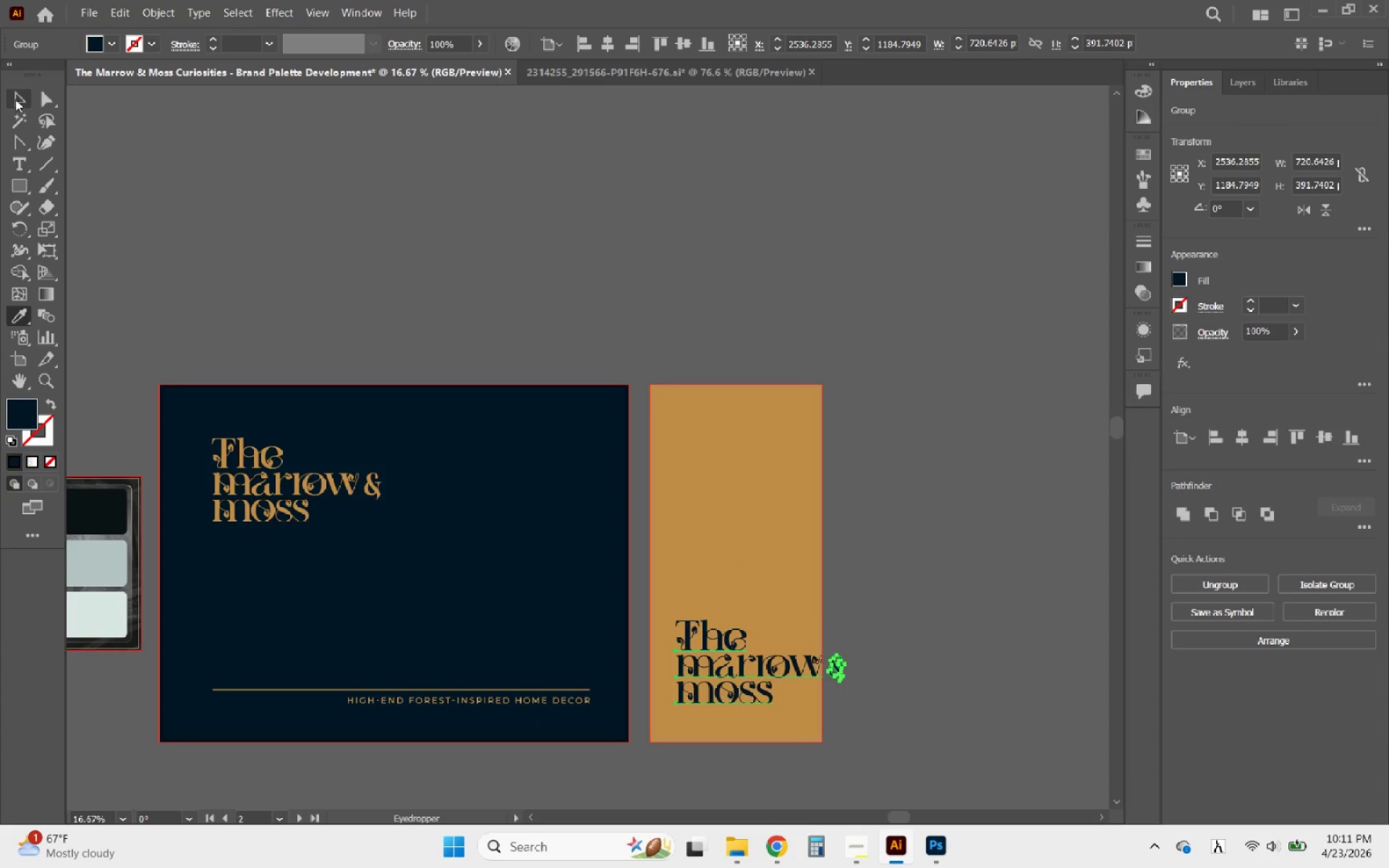 
left_click([25, 97])
 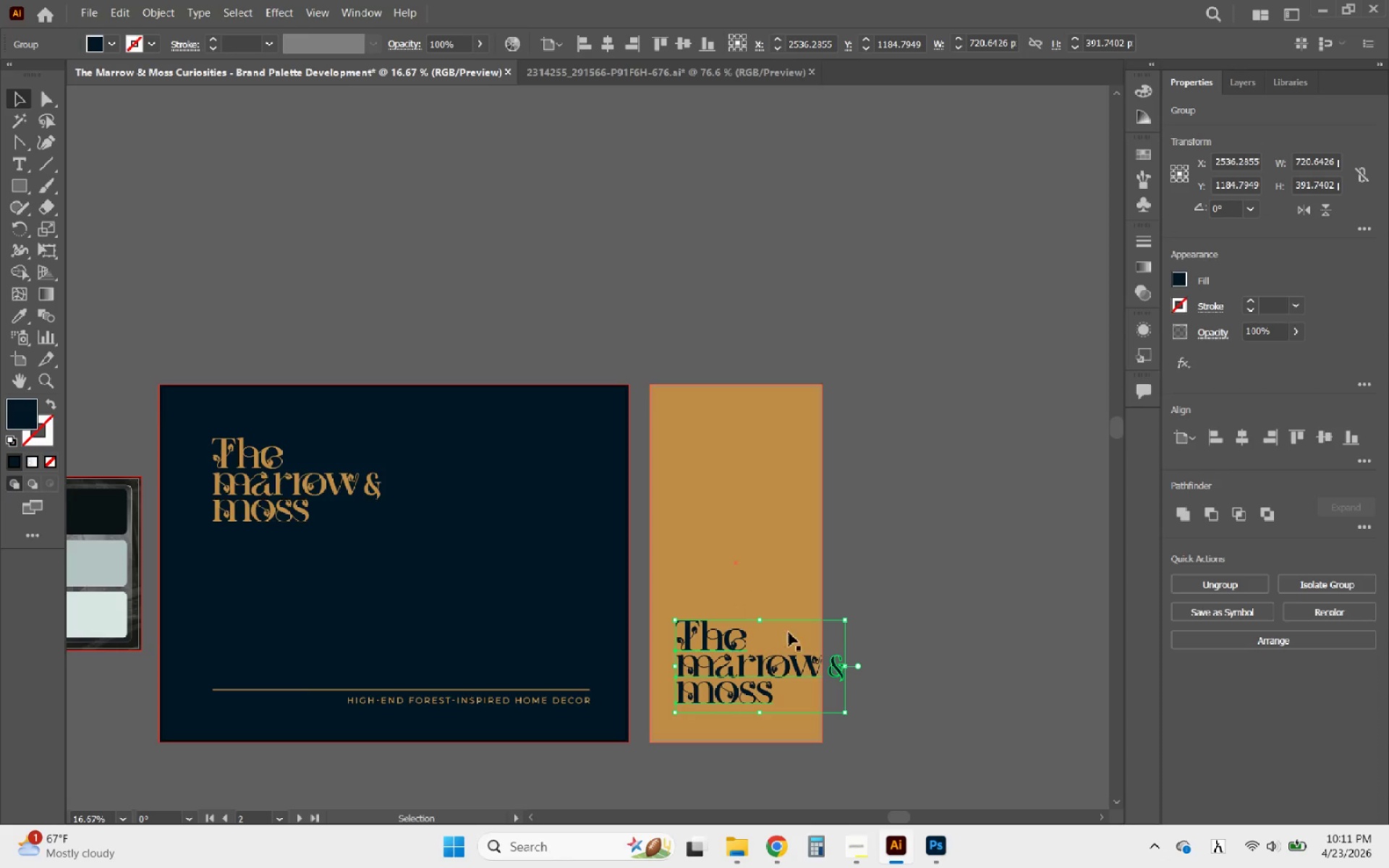 
key(Shift+ShiftLeft)
 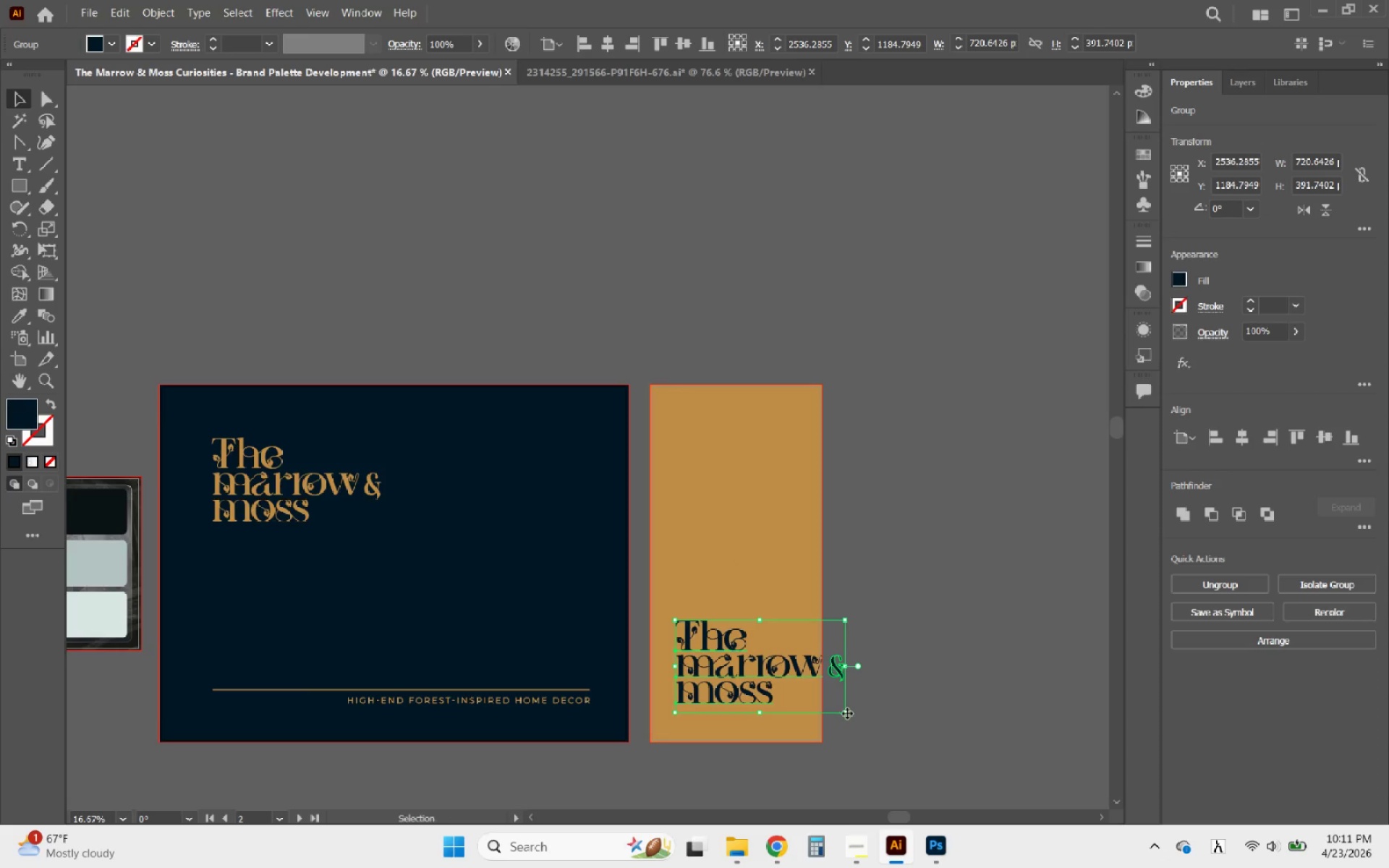 
hold_key(key=ShiftLeft, duration=1.62)
left_click_drag(start_coordinate=[847, 713], to_coordinate=[754, 678])
 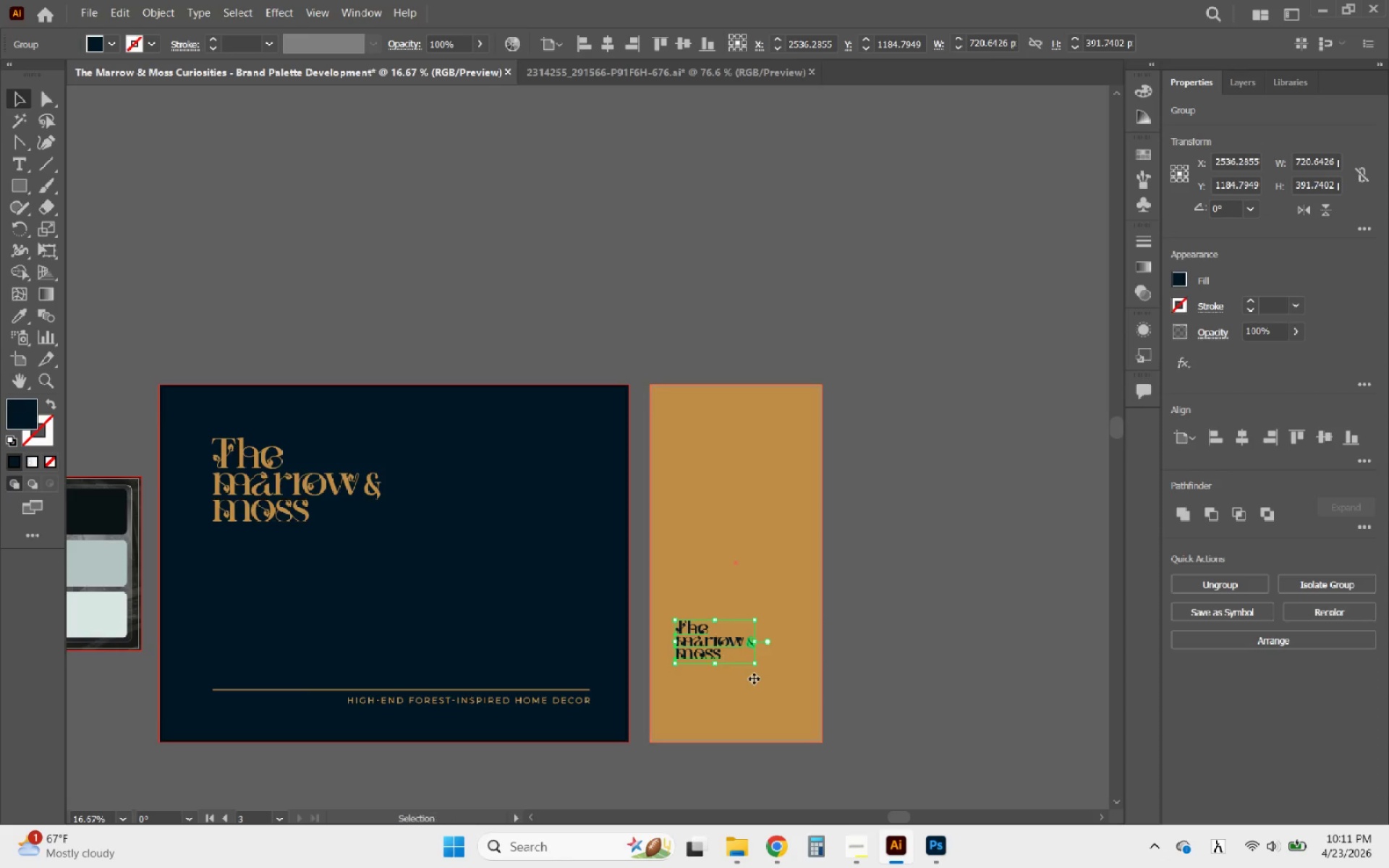 
hold_key(key=AltLeft, duration=0.34)
scroll: coordinate [760, 683], scroll_direction: up, amount: 2.0
 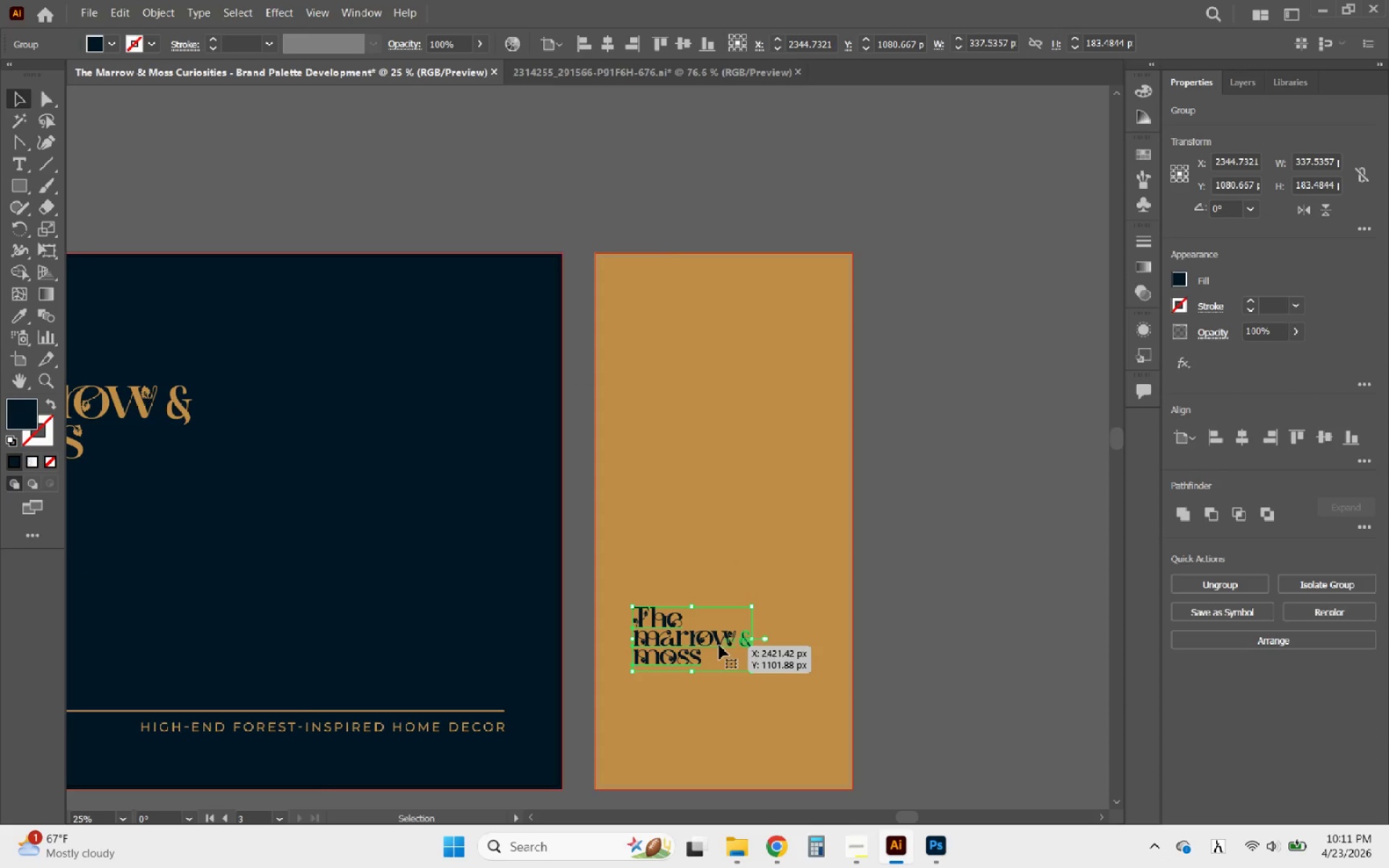 
left_click_drag(start_coordinate=[719, 645], to_coordinate=[760, 414])
 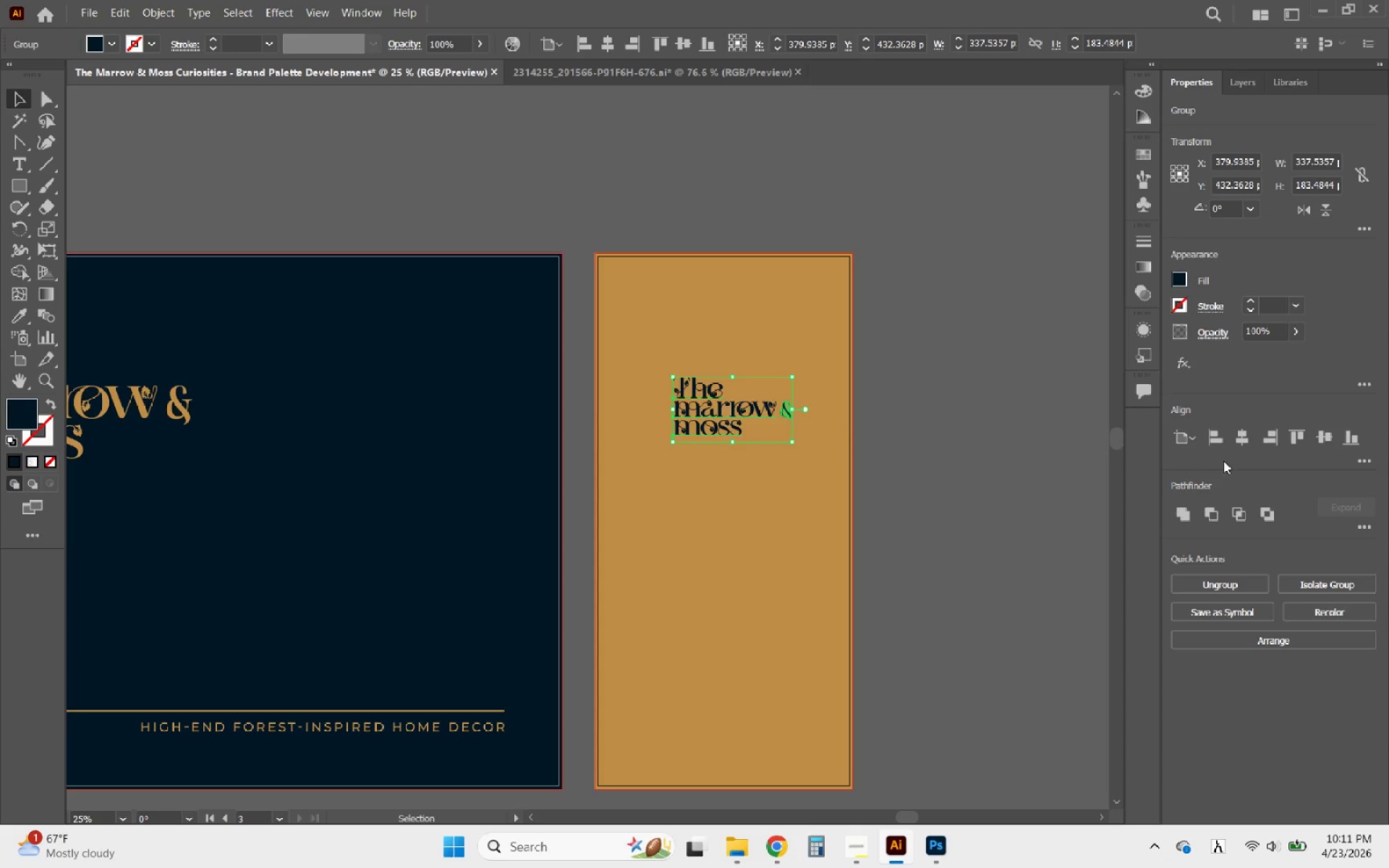 
left_click([1239, 444])
 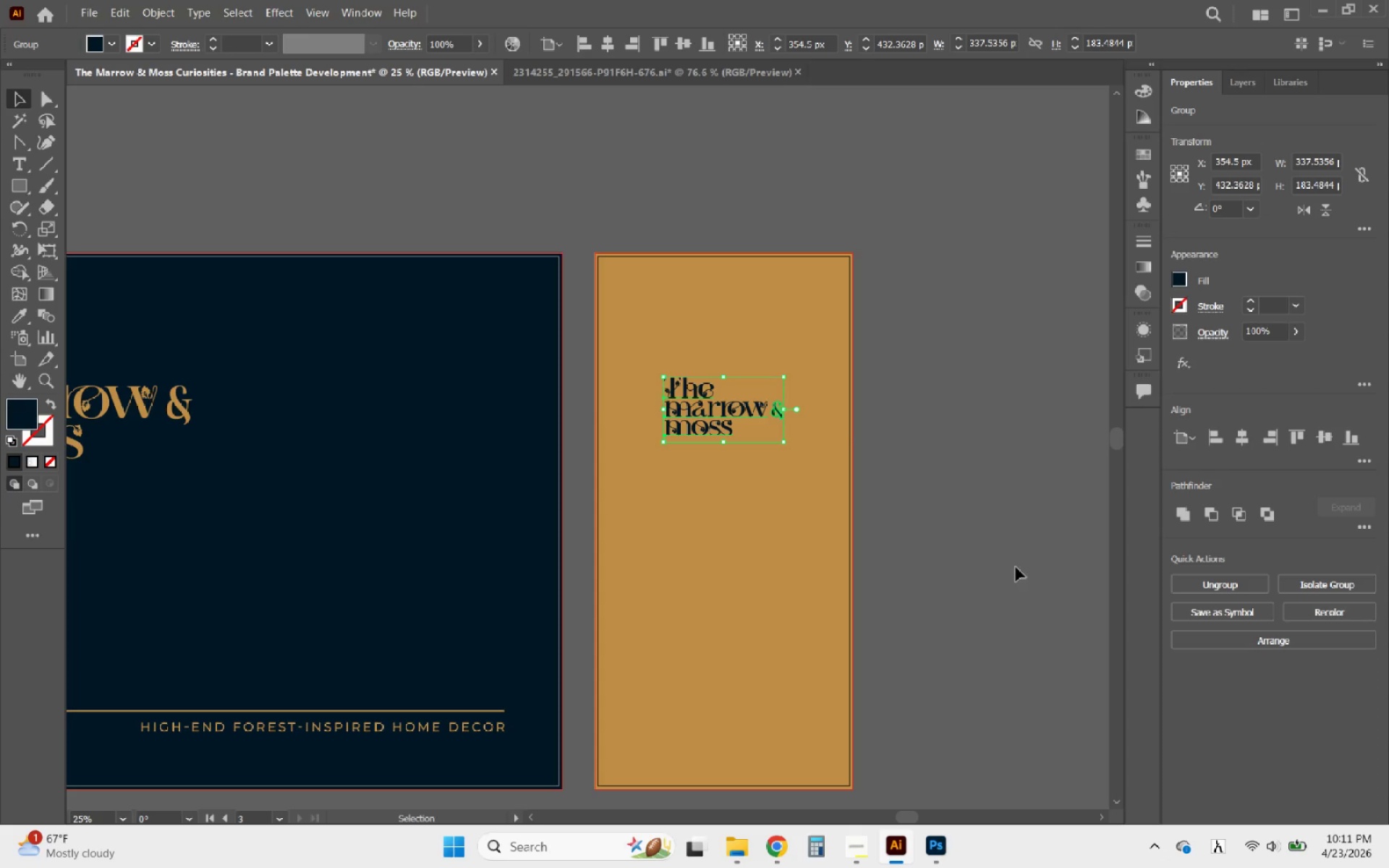 
left_click([974, 584])
 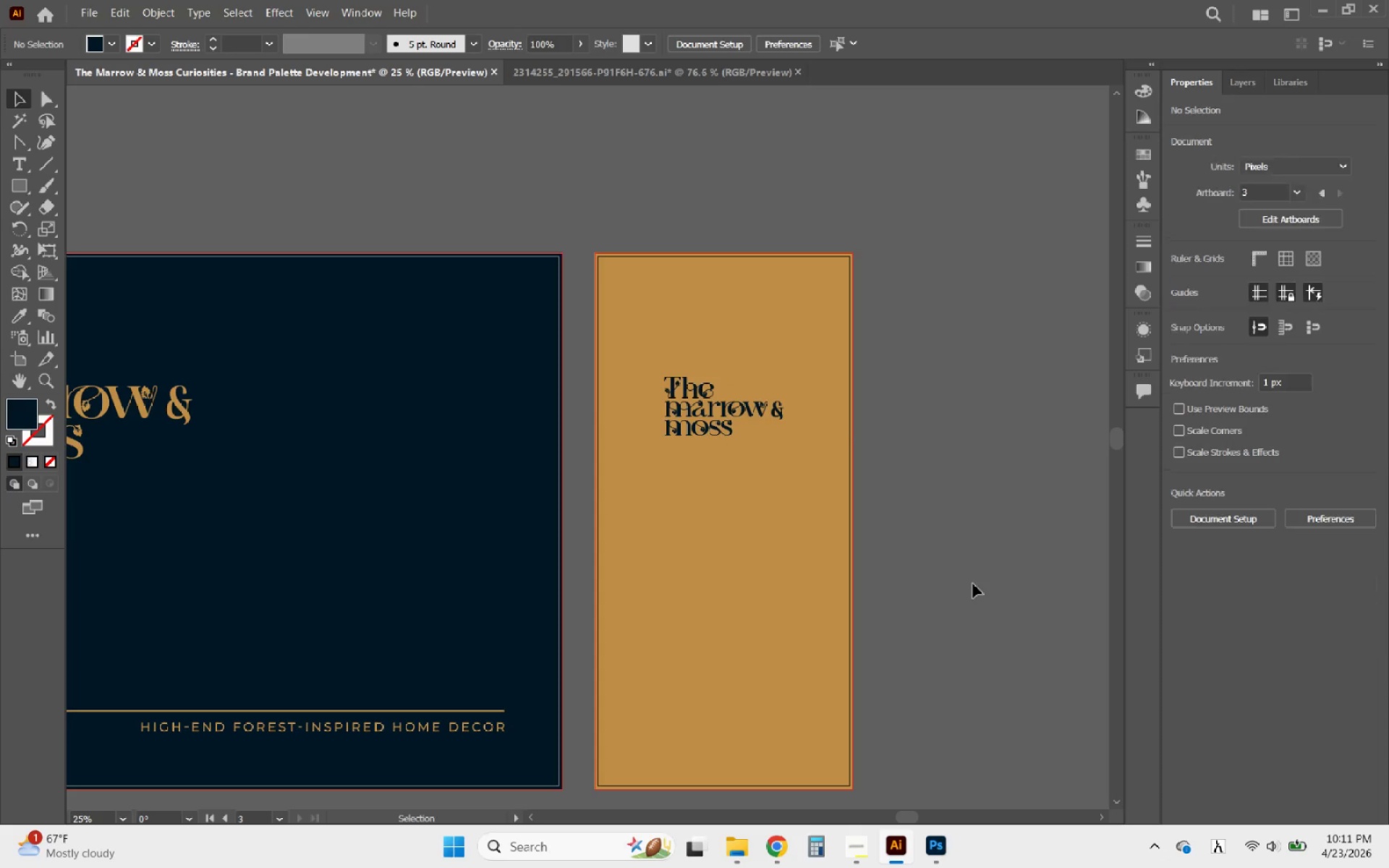 
hold_key(key=AltLeft, duration=0.36)
scroll: coordinate [934, 657], scroll_direction: down, amount: 1.0
 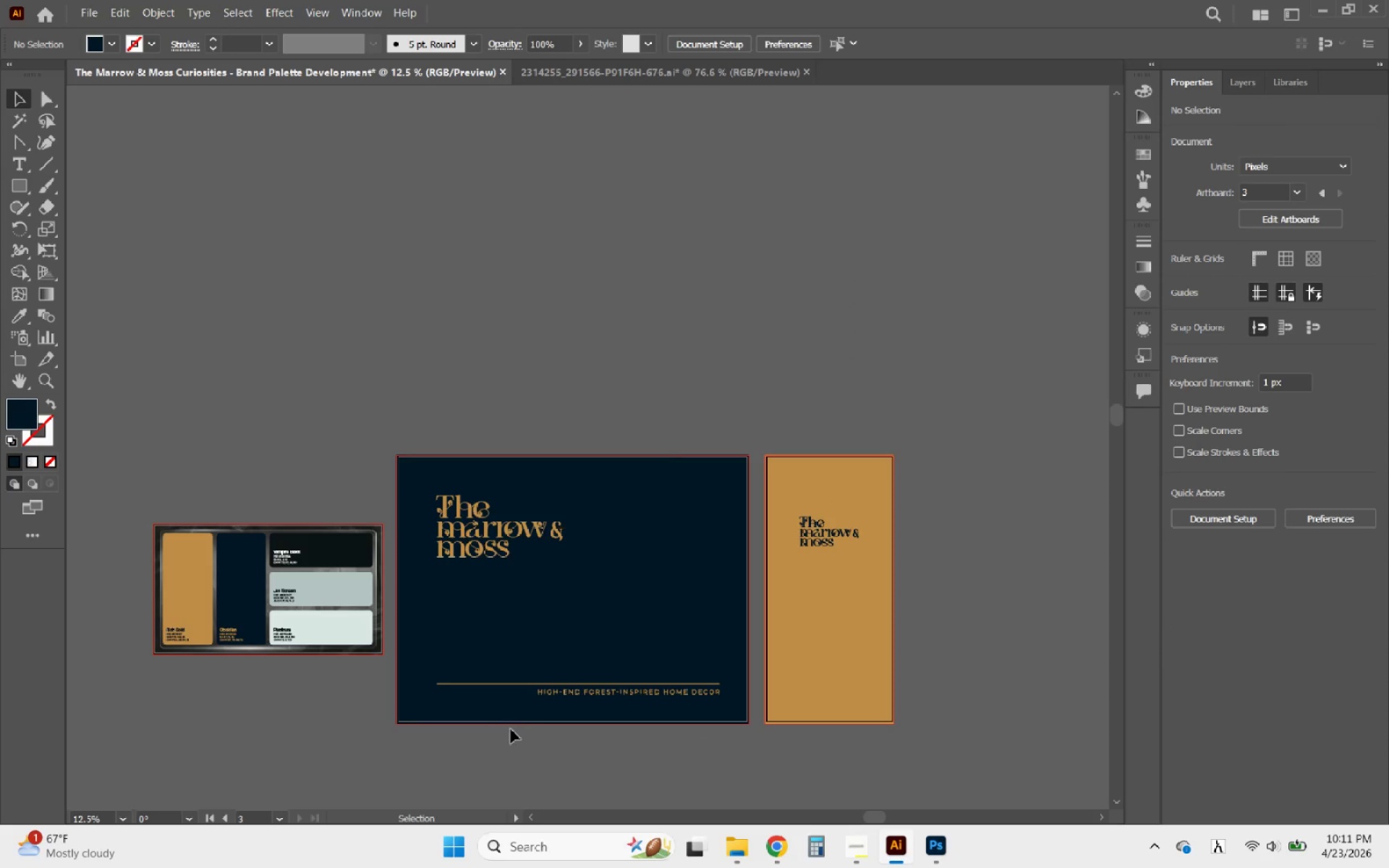 
hold_key(key=AltLeft, duration=0.39)
scroll: coordinate [501, 746], scroll_direction: none, amount: 0.0
 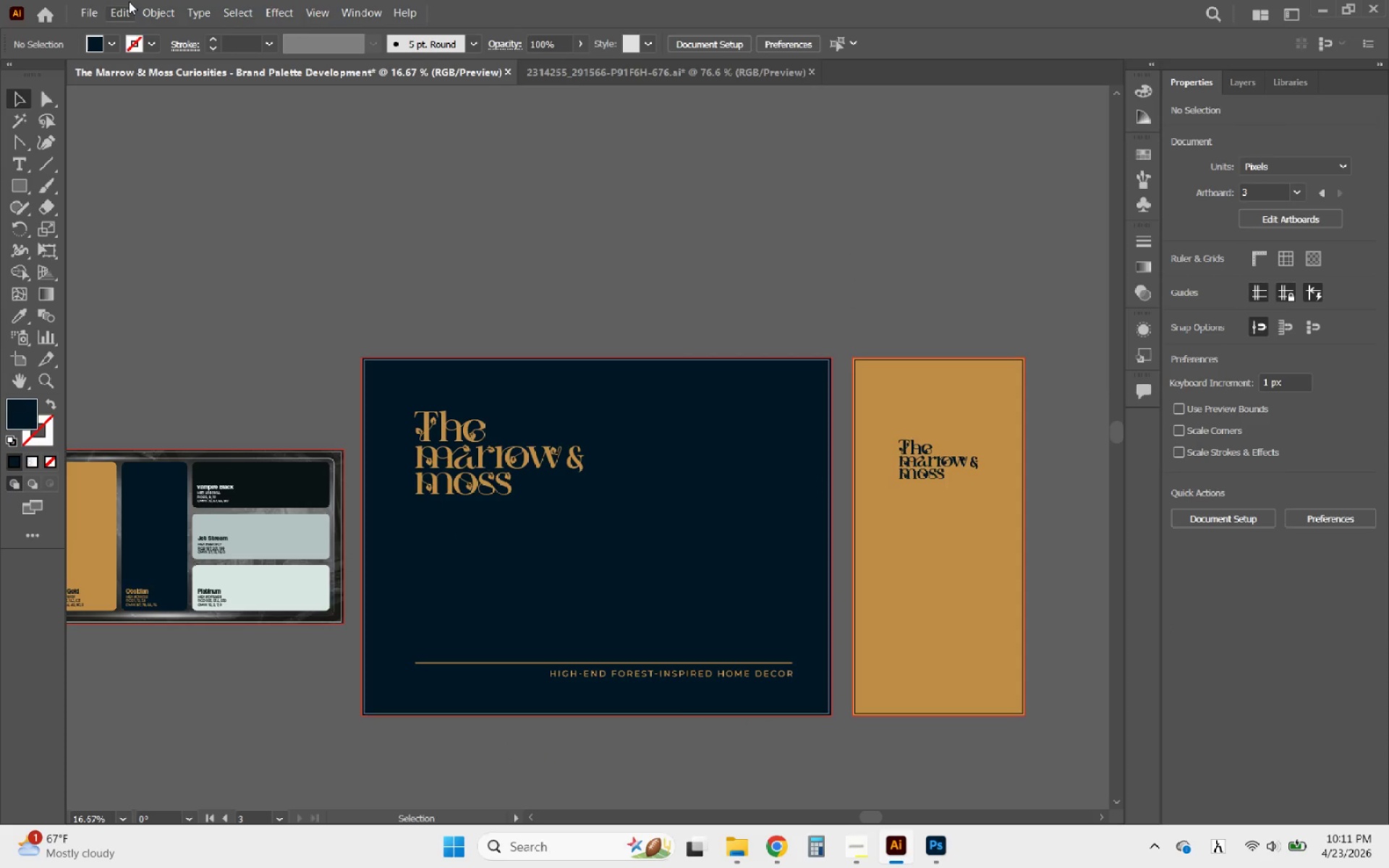 
left_click([90, 14])
 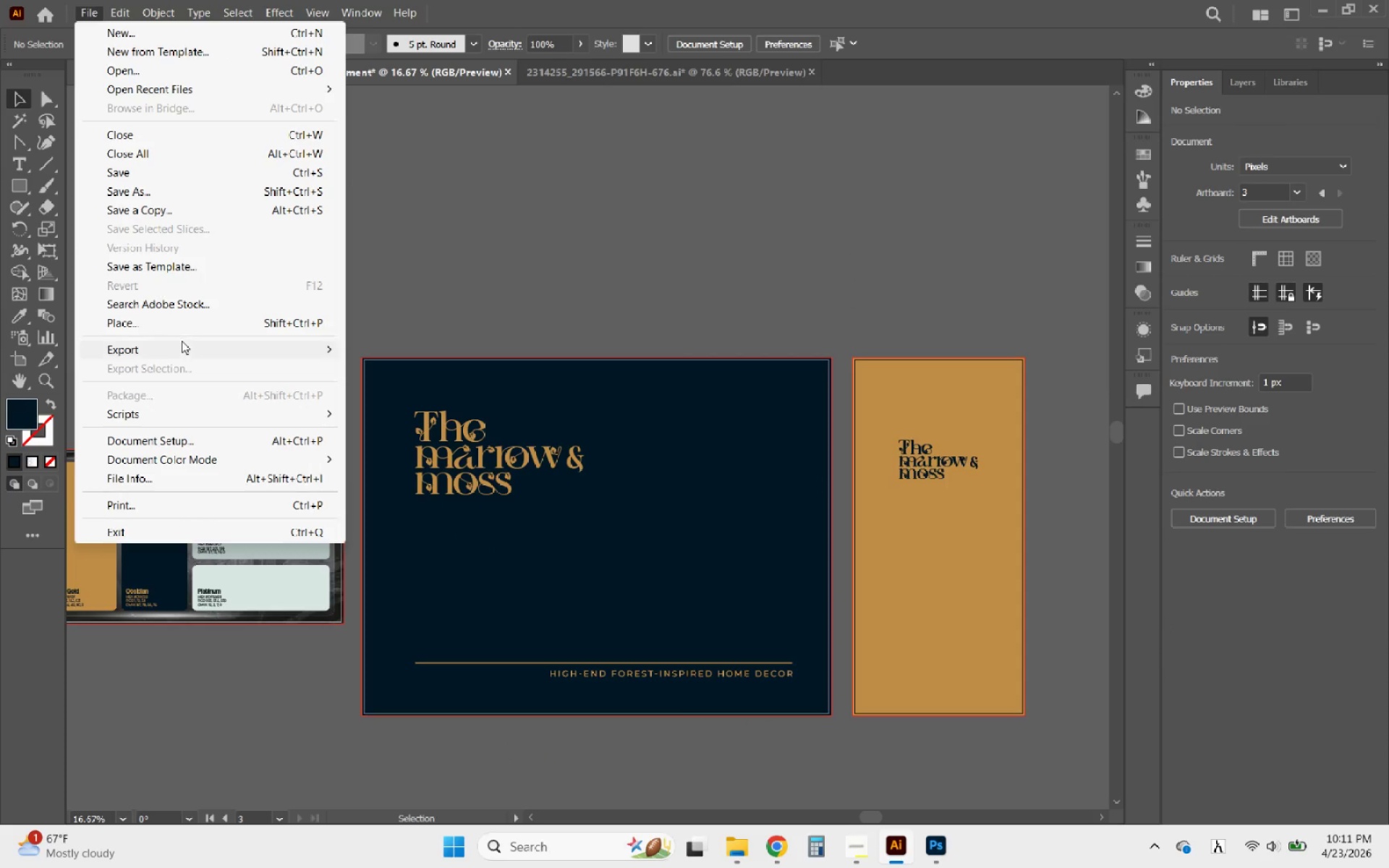 
left_click([163, 341])
 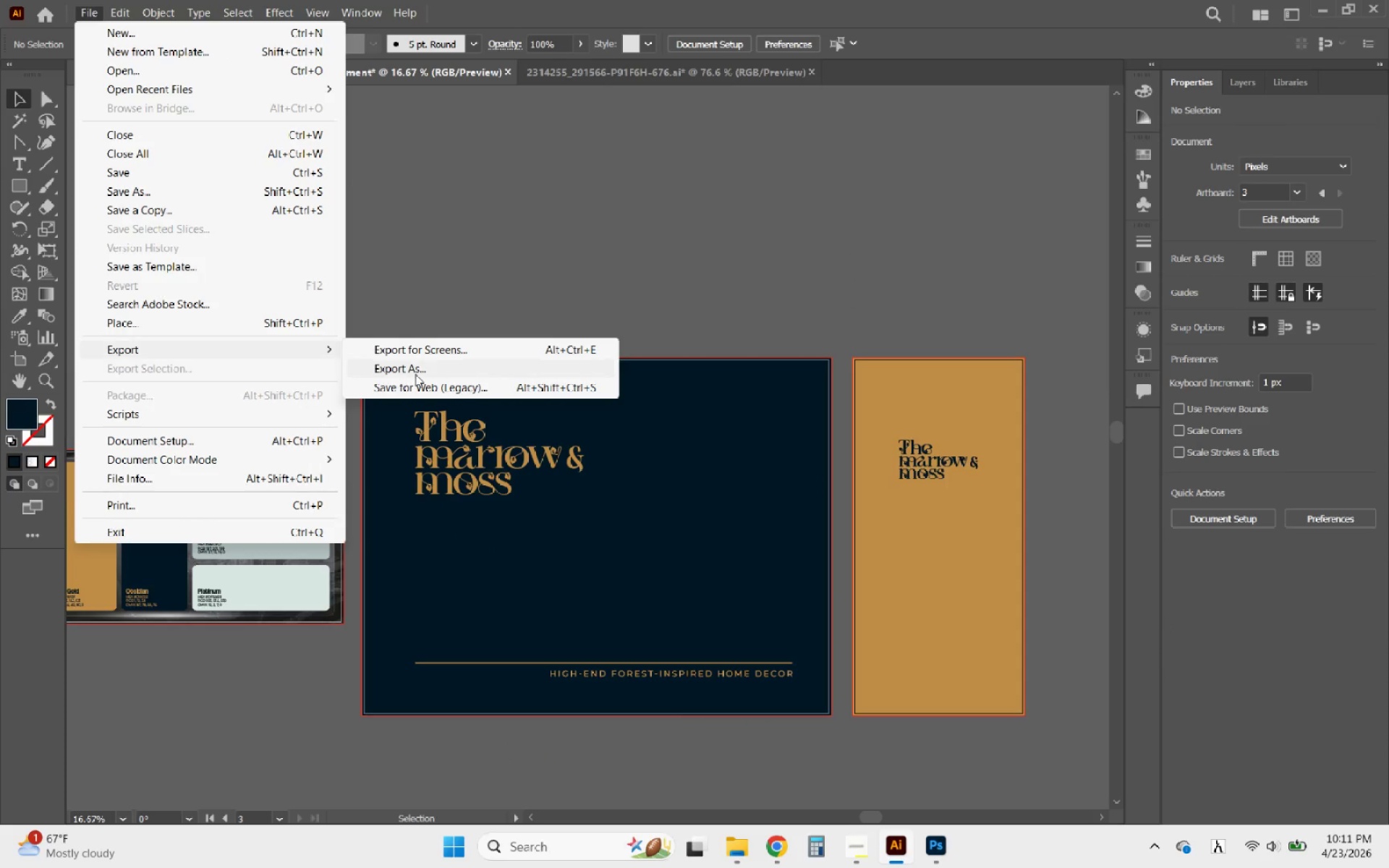 
left_click([416, 375])
 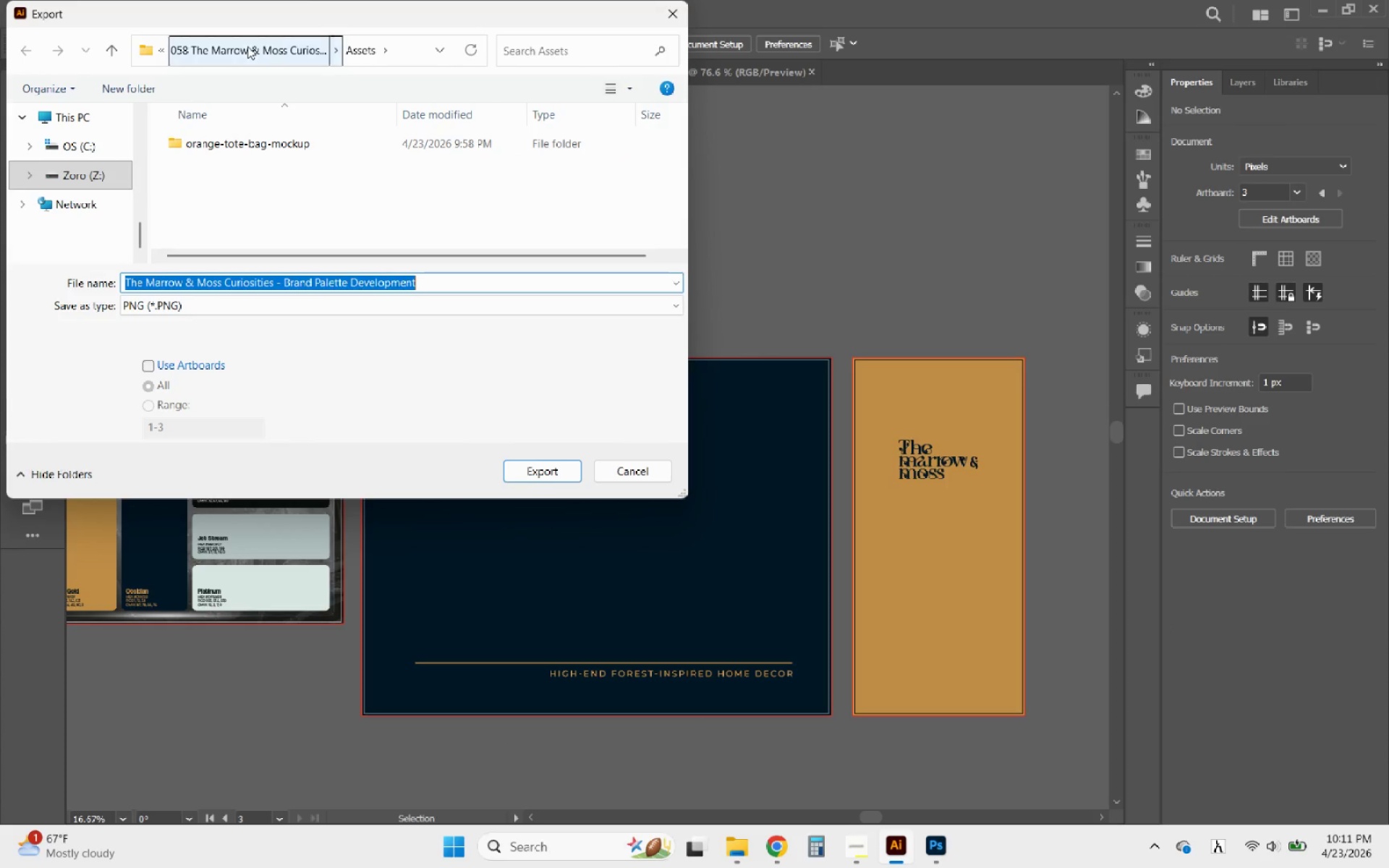 
left_click([236, 57])
 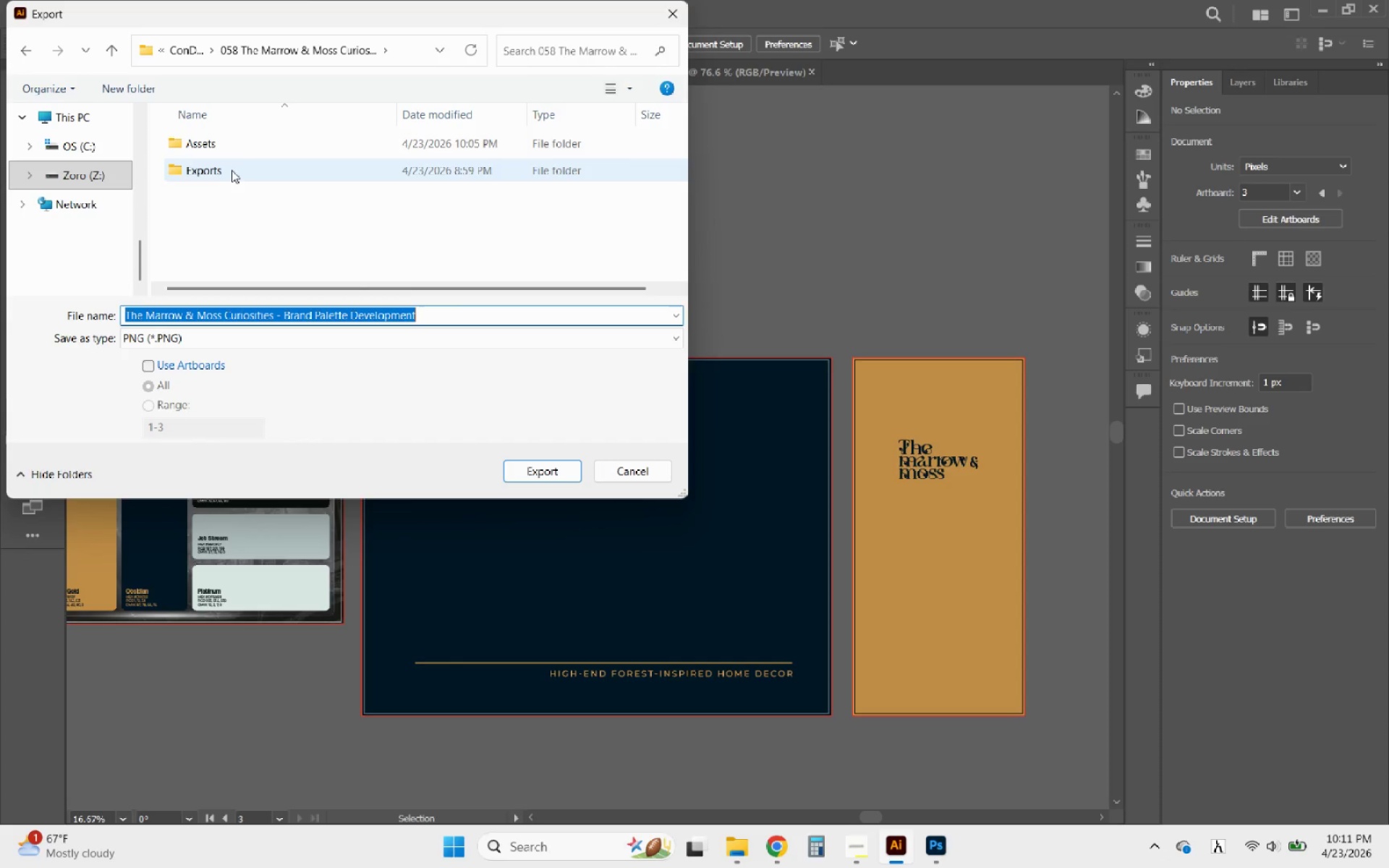 
double_click([231, 169])
 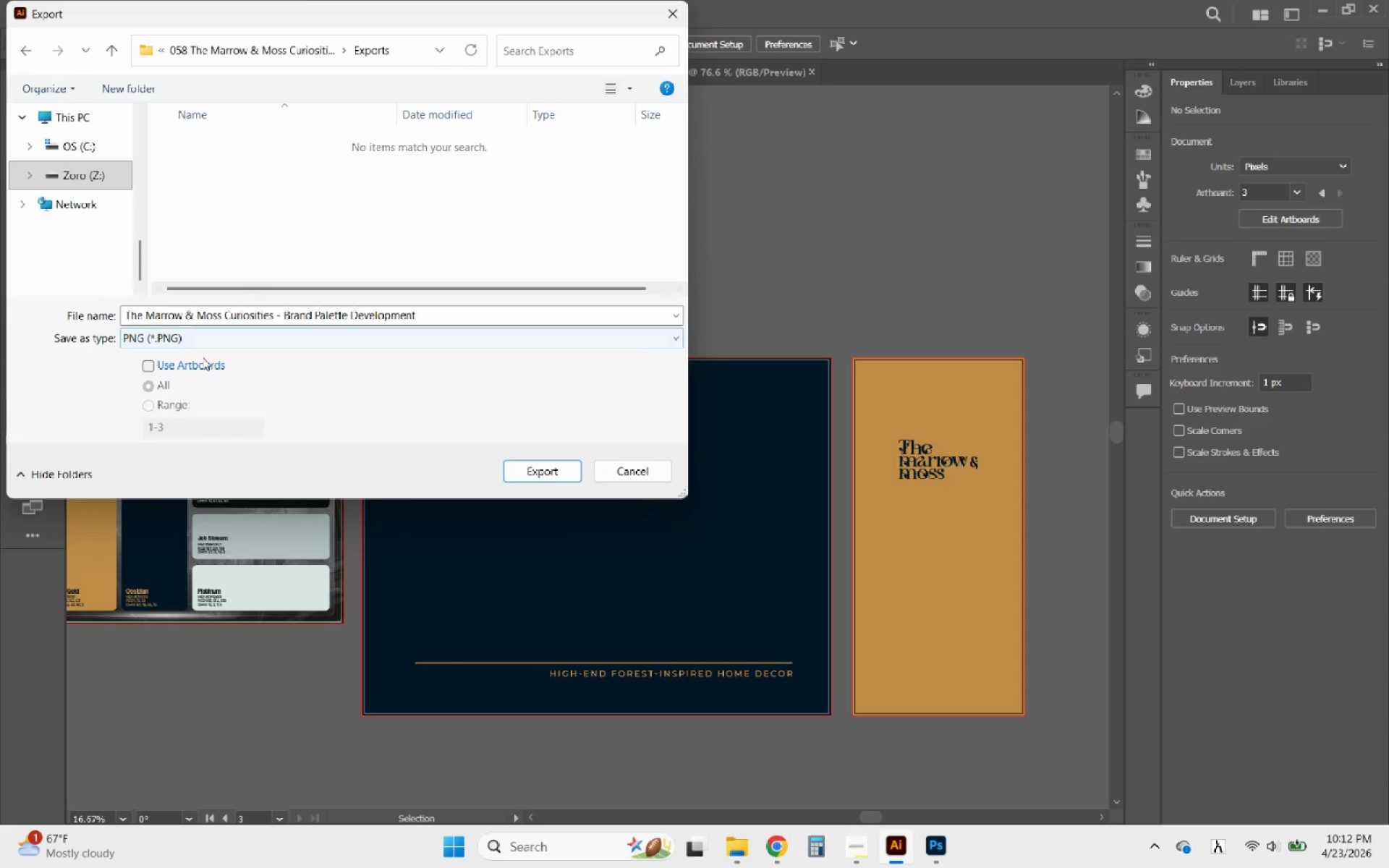 
left_click([182, 365])
 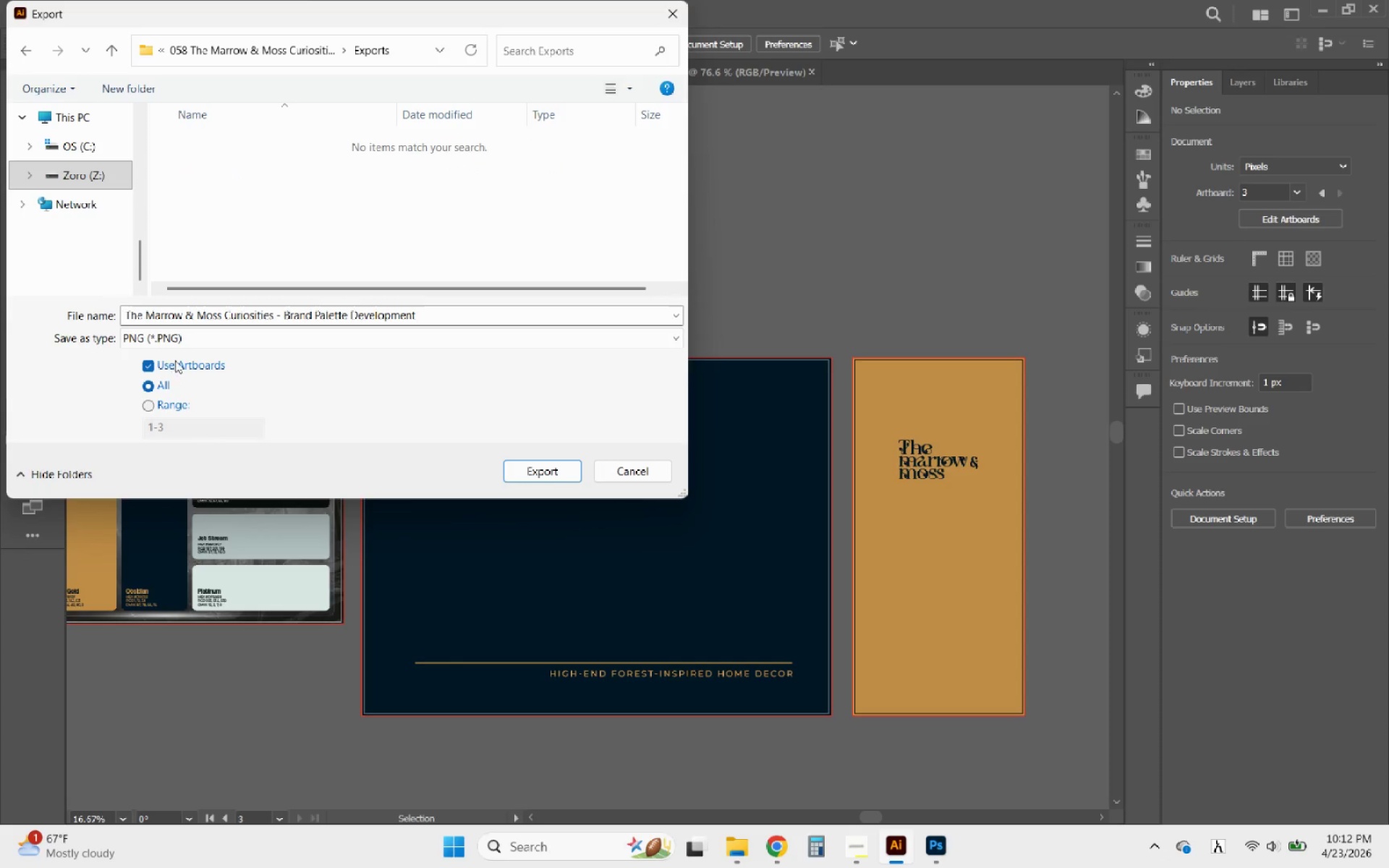 
left_click([204, 339])
 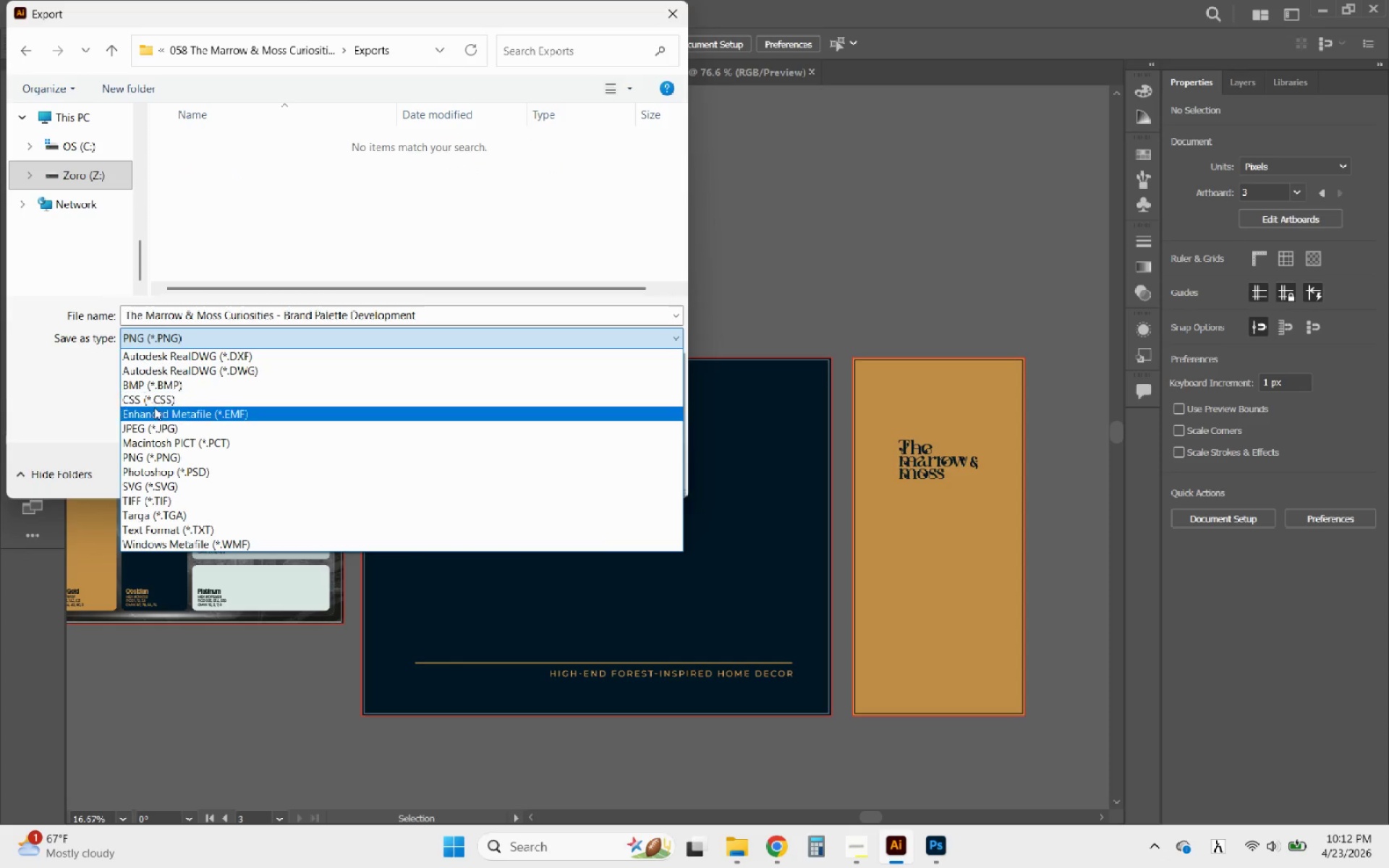 
left_click([150, 429])
 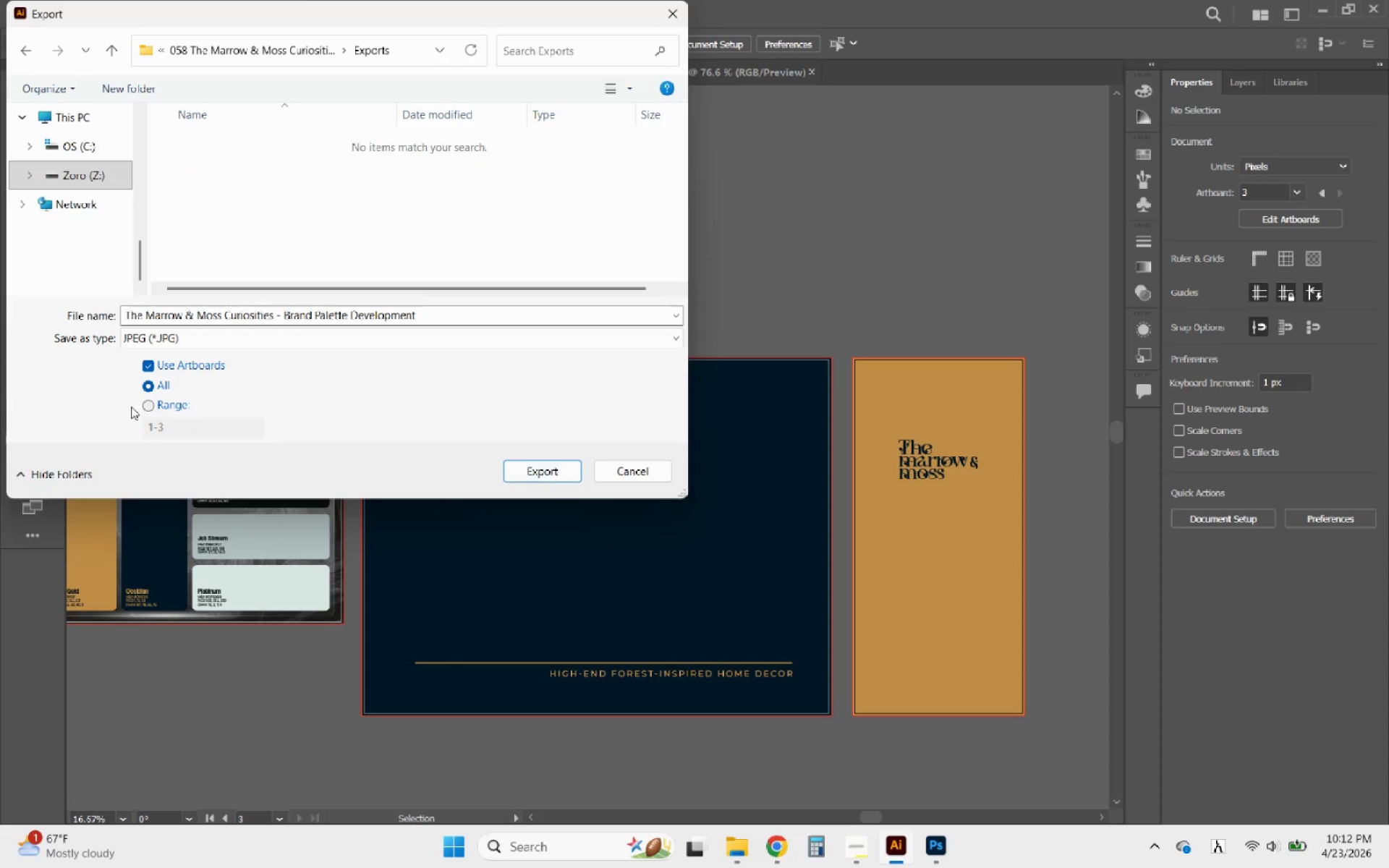 
left_click([144, 406])
 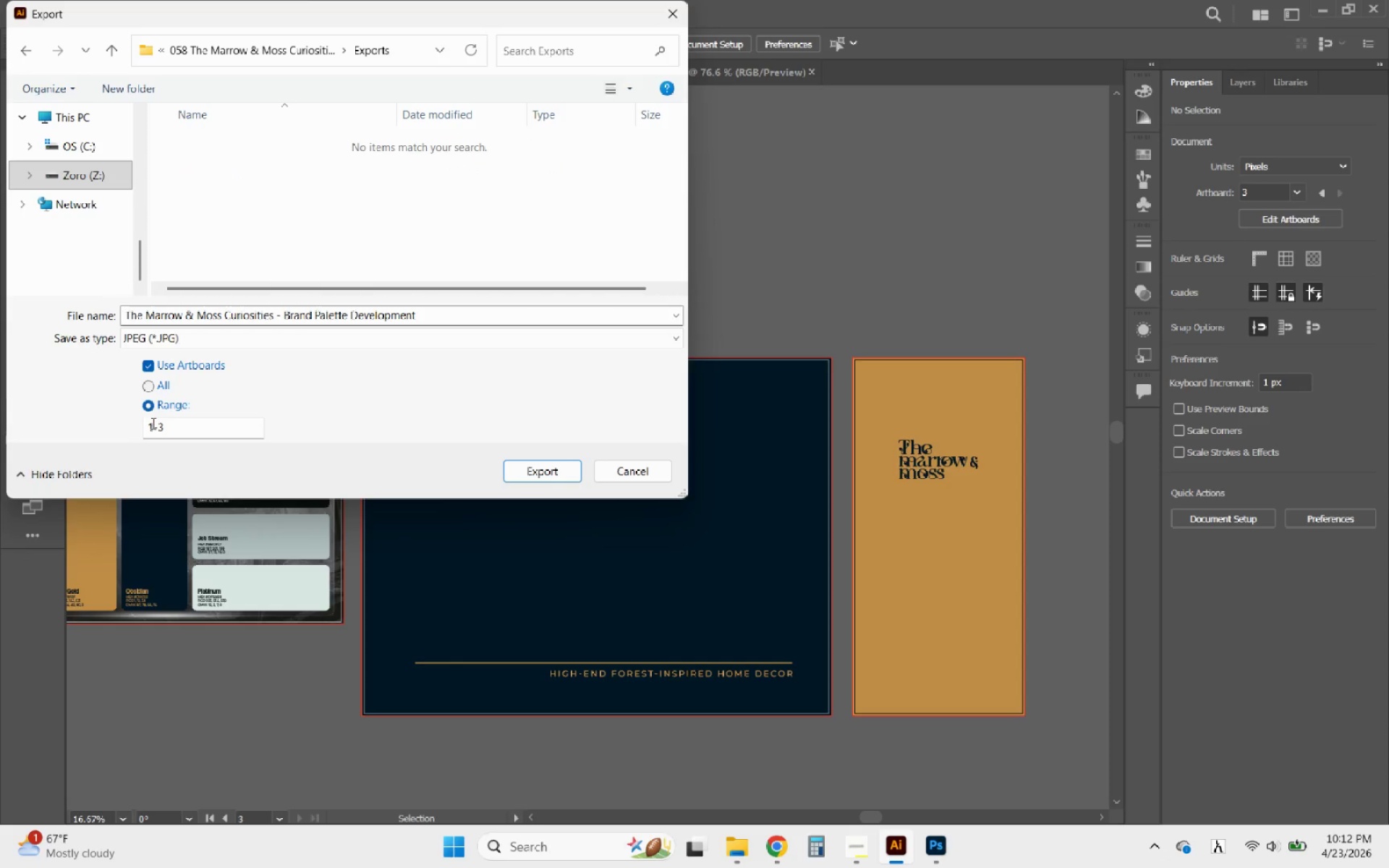 
left_click_drag(start_coordinate=[152, 423], to_coordinate=[131, 430])
 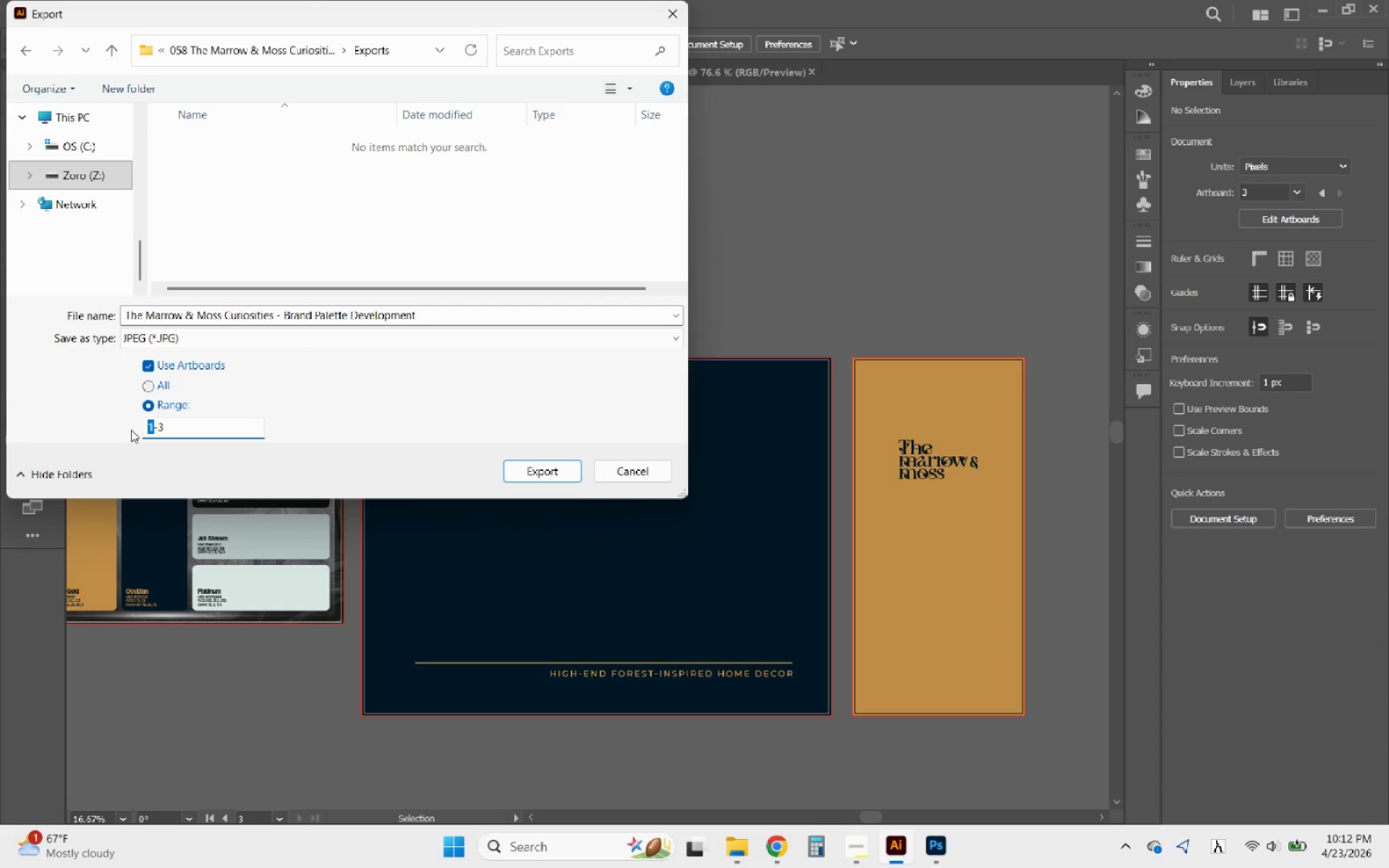 
key(2)
 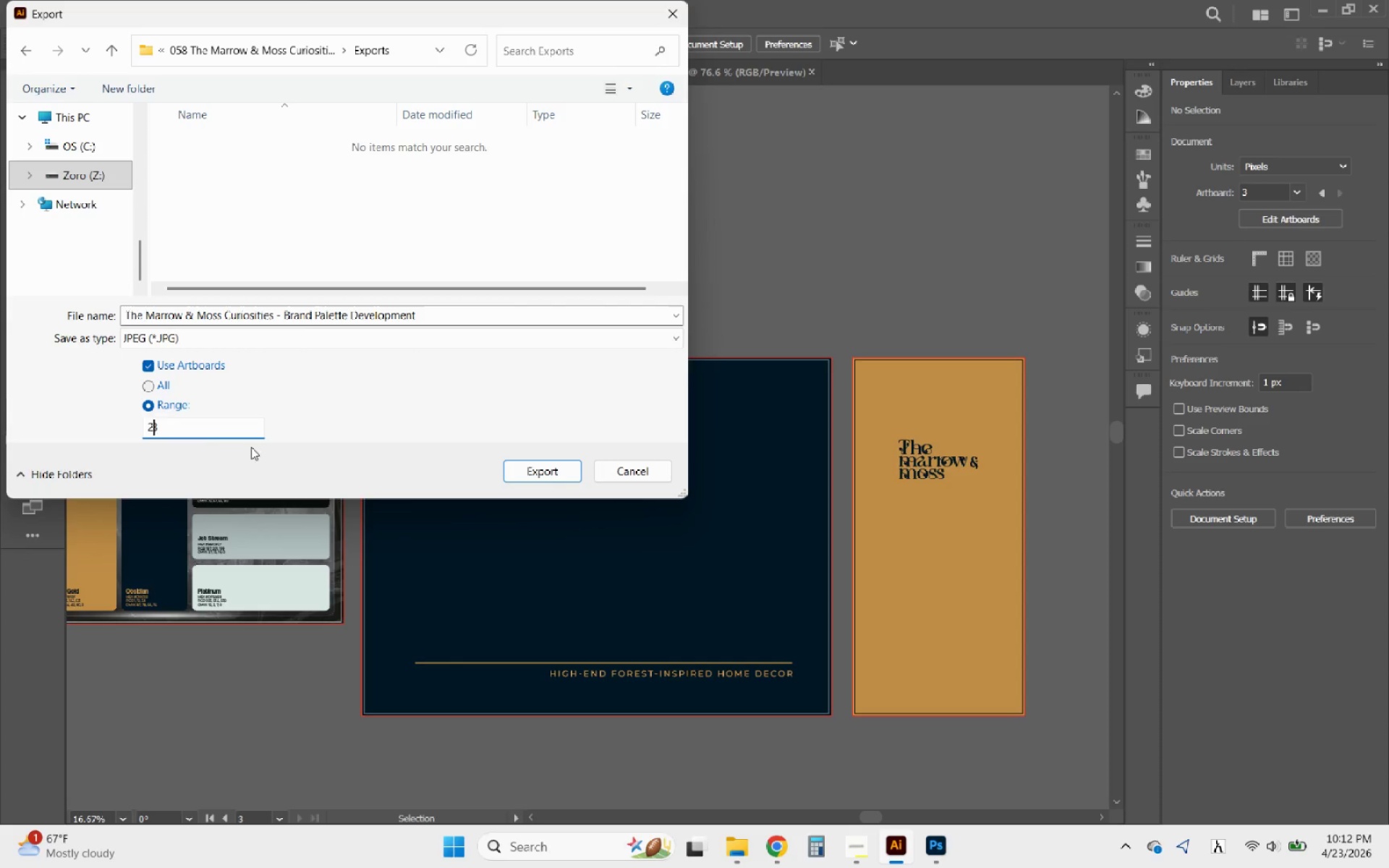 
left_click([191, 432])
 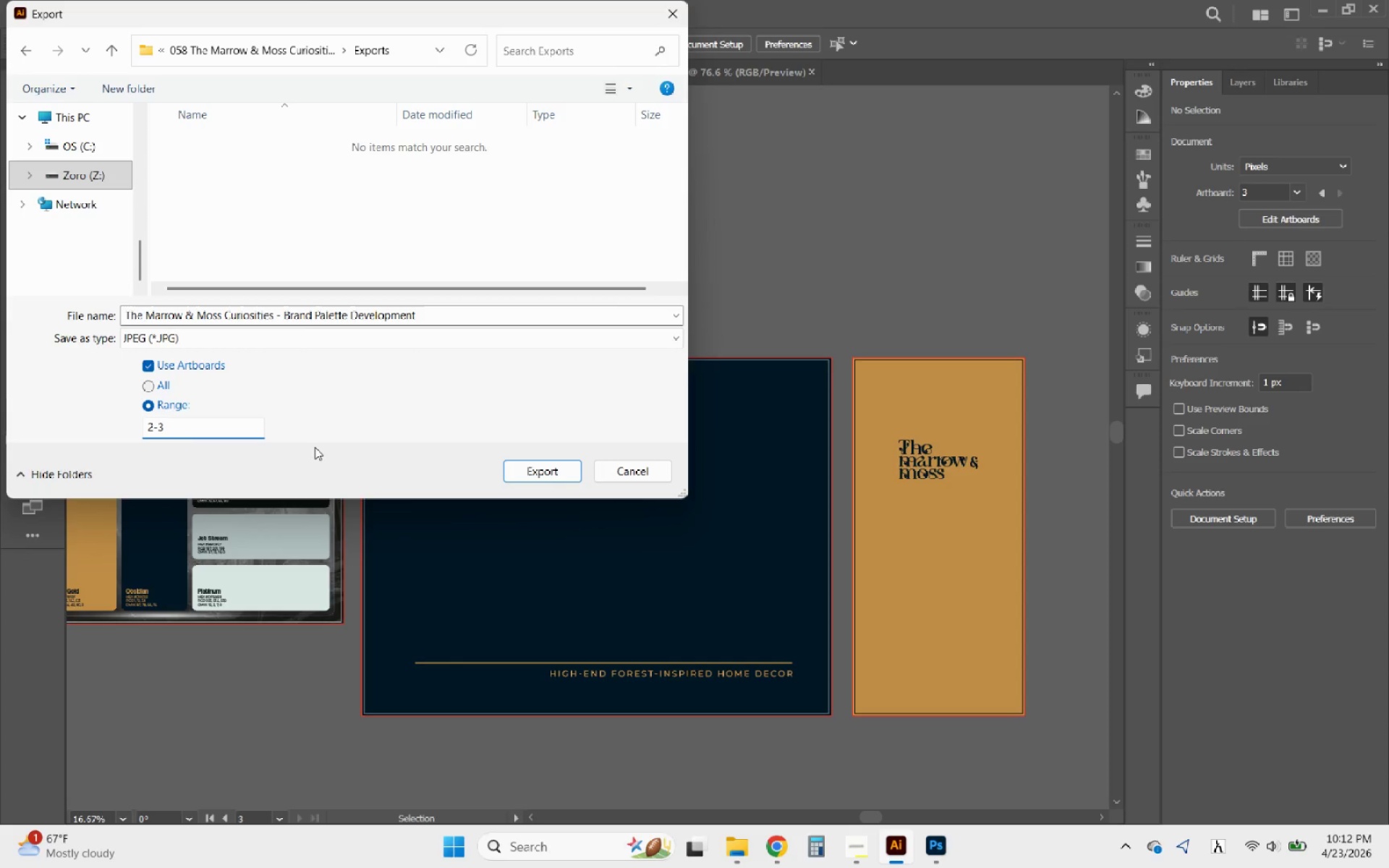 
key(Meta+Space)
 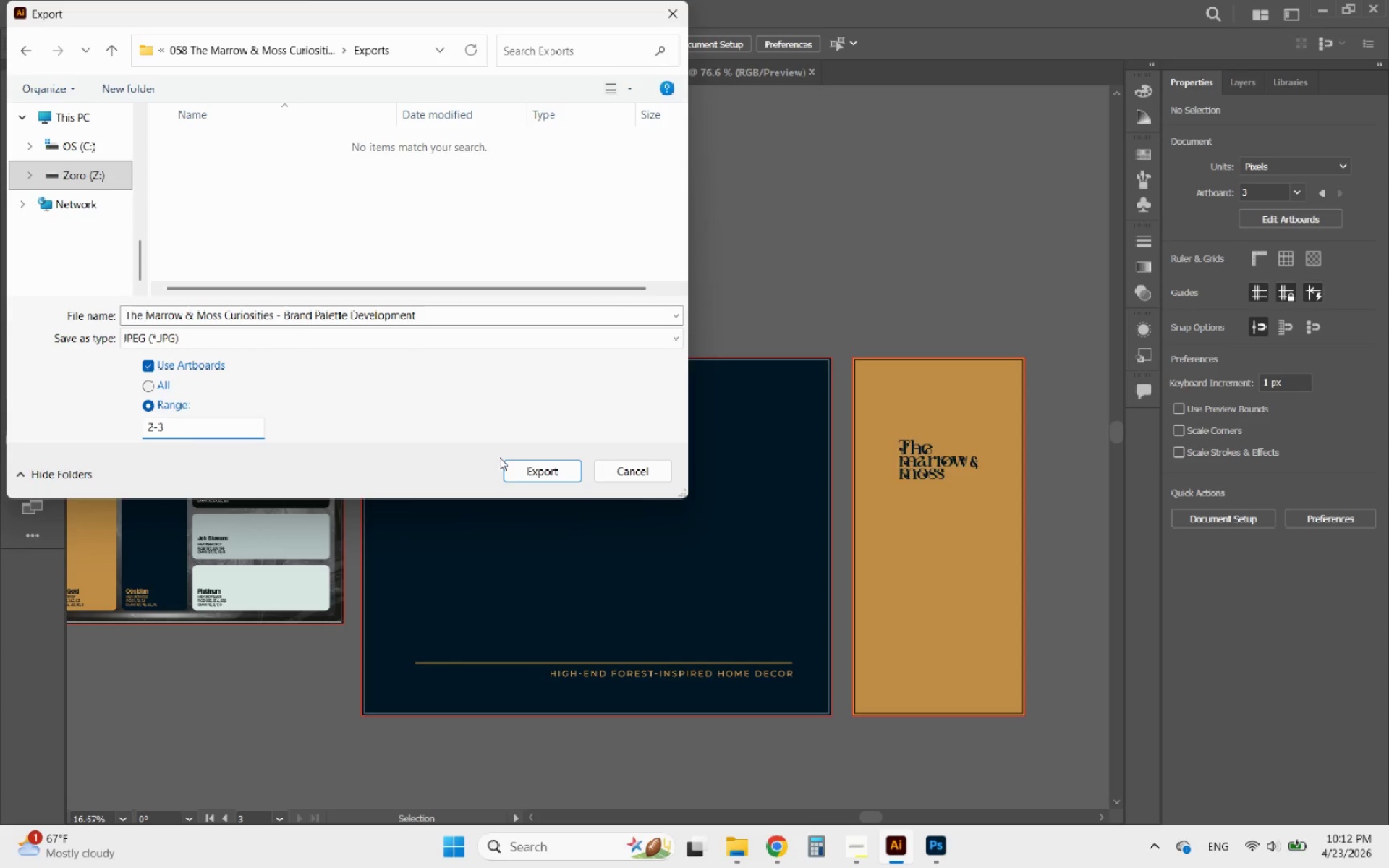 
left_click([531, 471])
 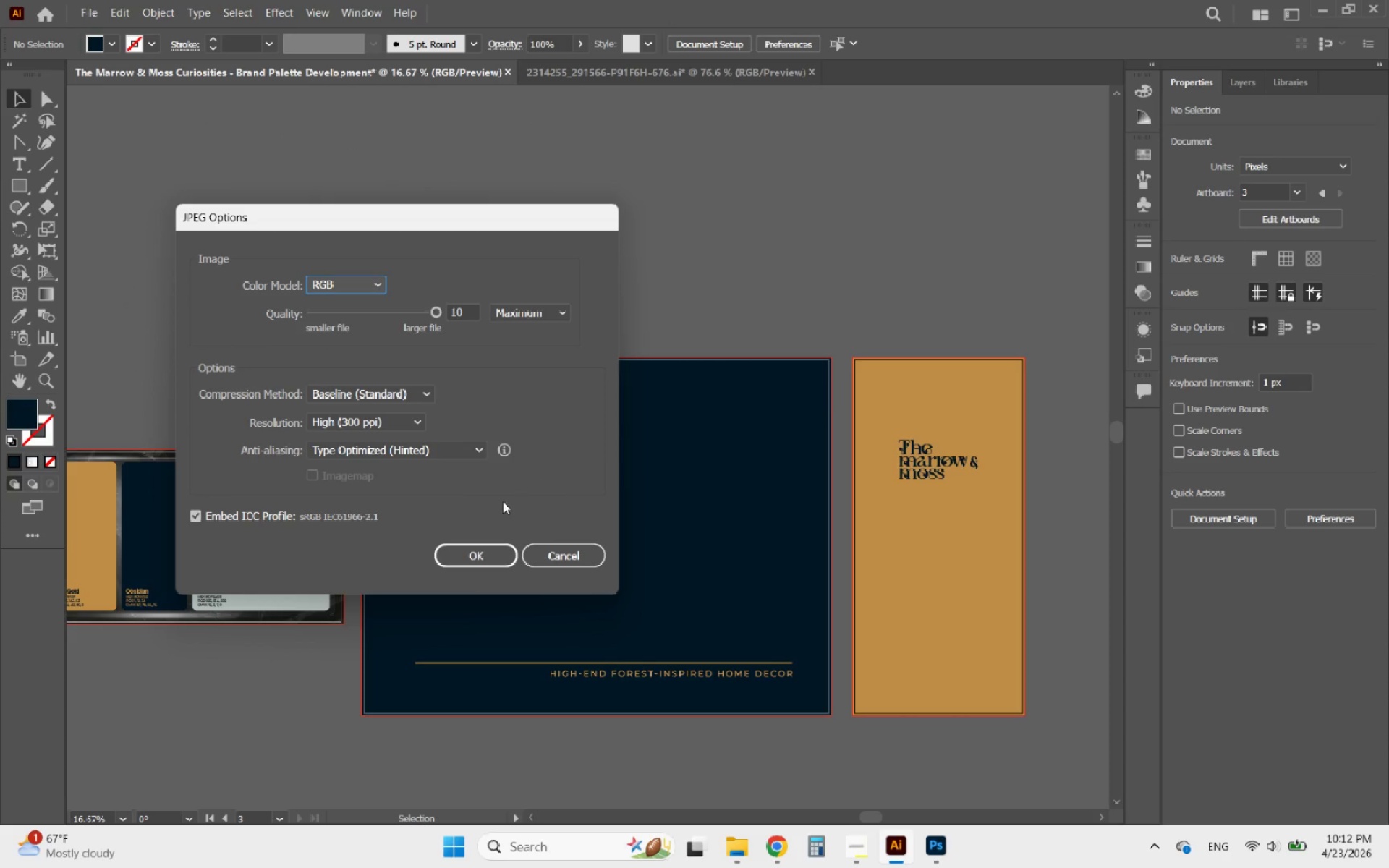 
left_click([485, 556])
 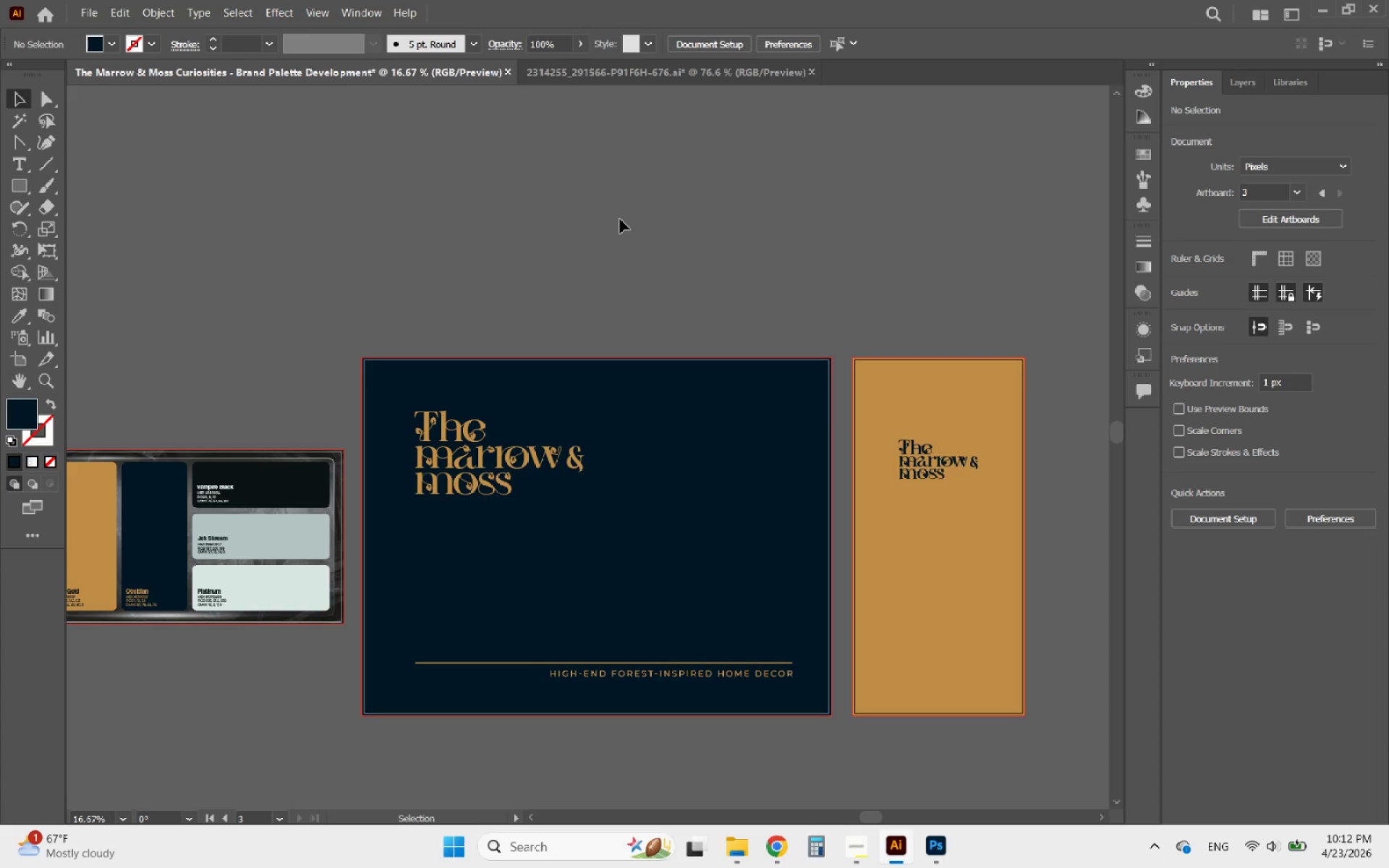 
left_click([638, 67])
 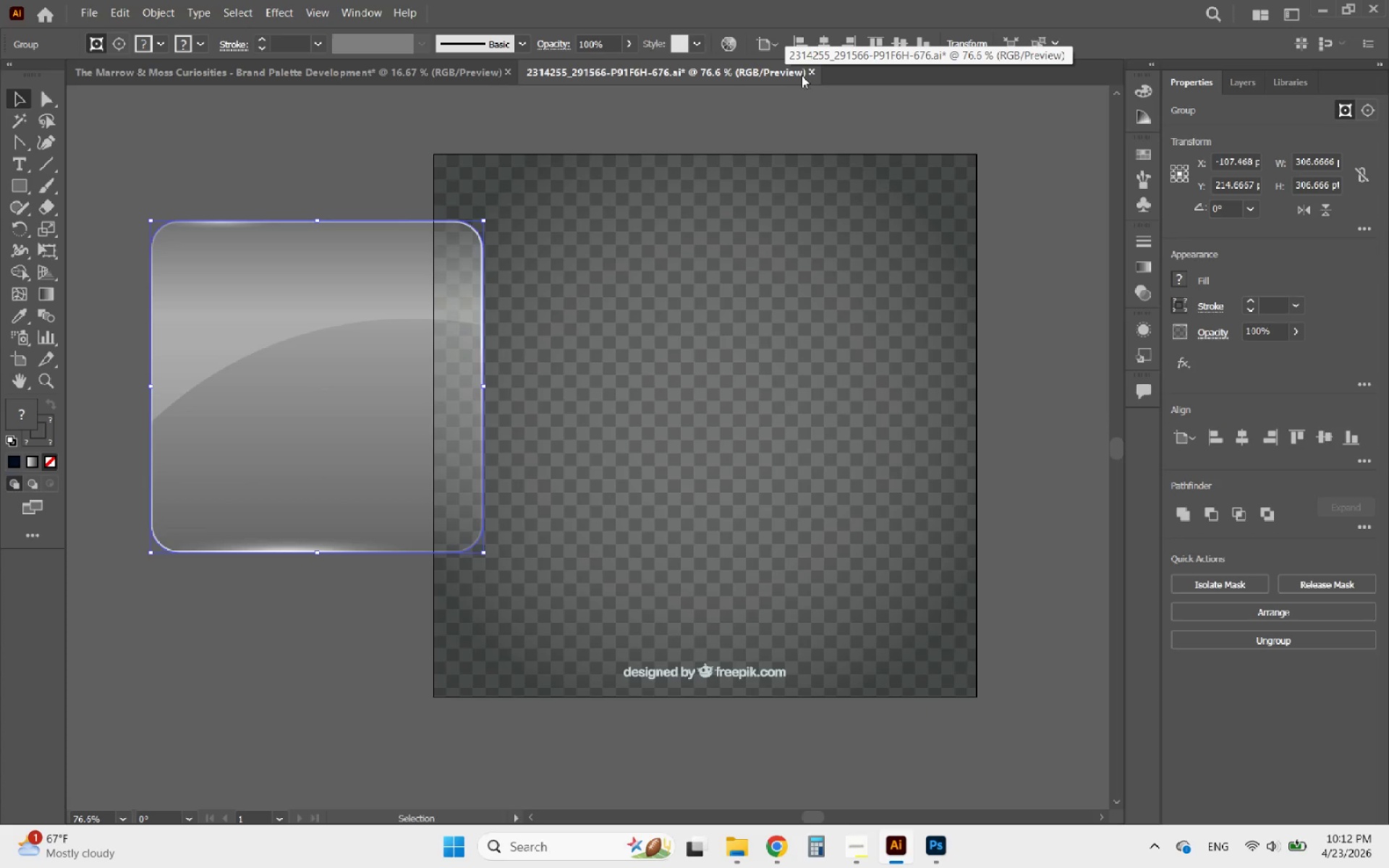 
left_click([810, 72])
 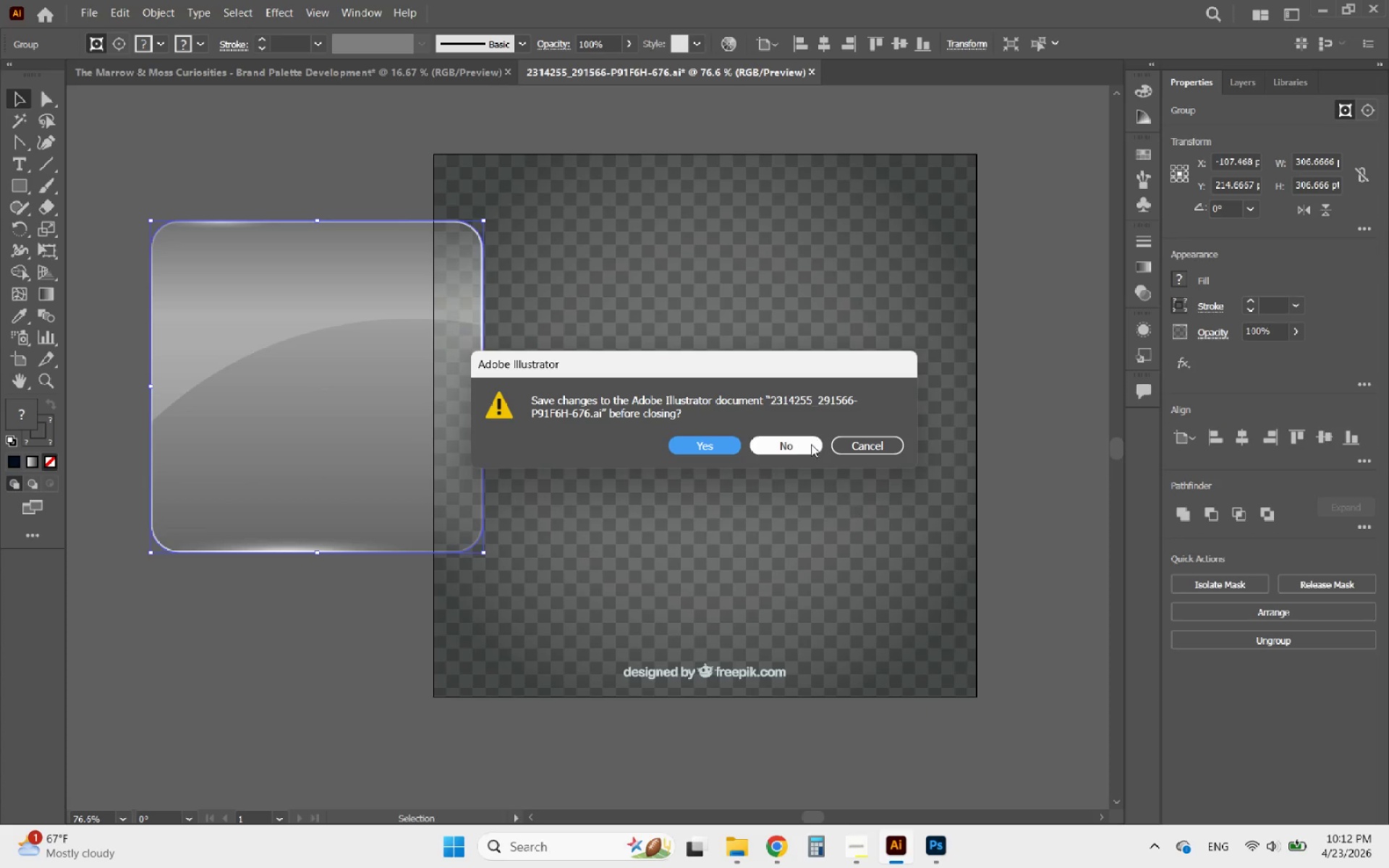 
left_click([807, 442])
 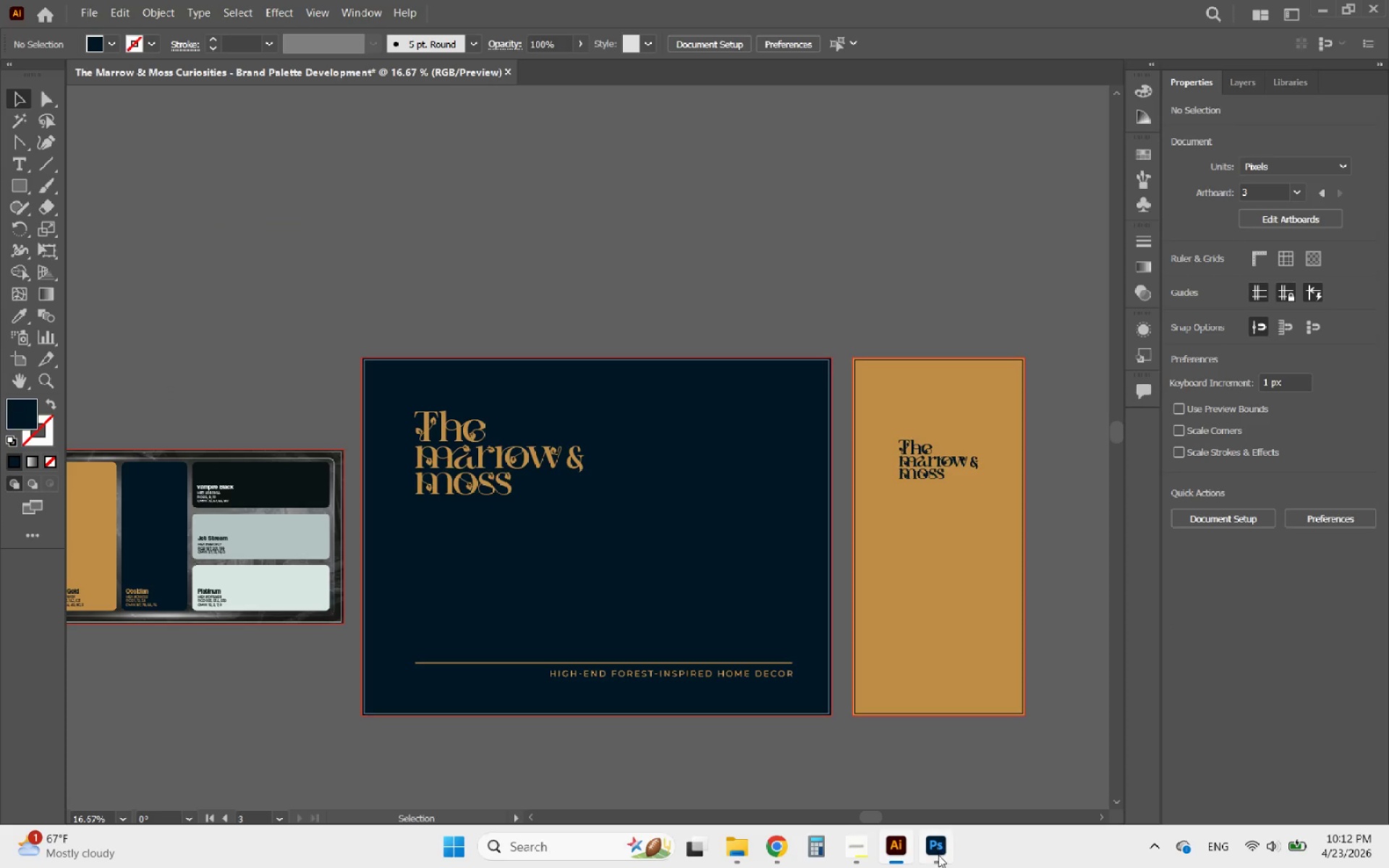 
left_click([938, 855])
 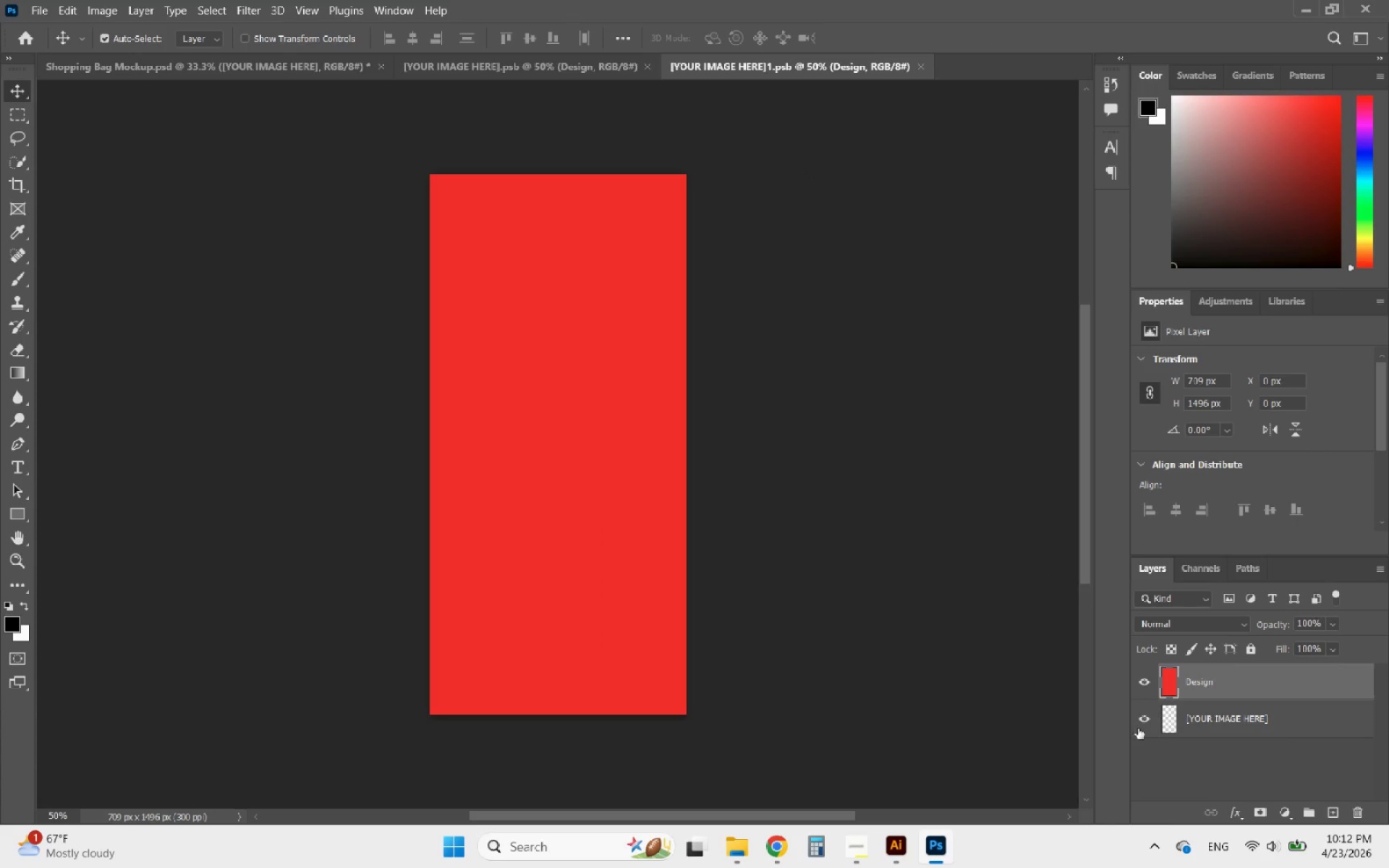 
left_click([1148, 684])
 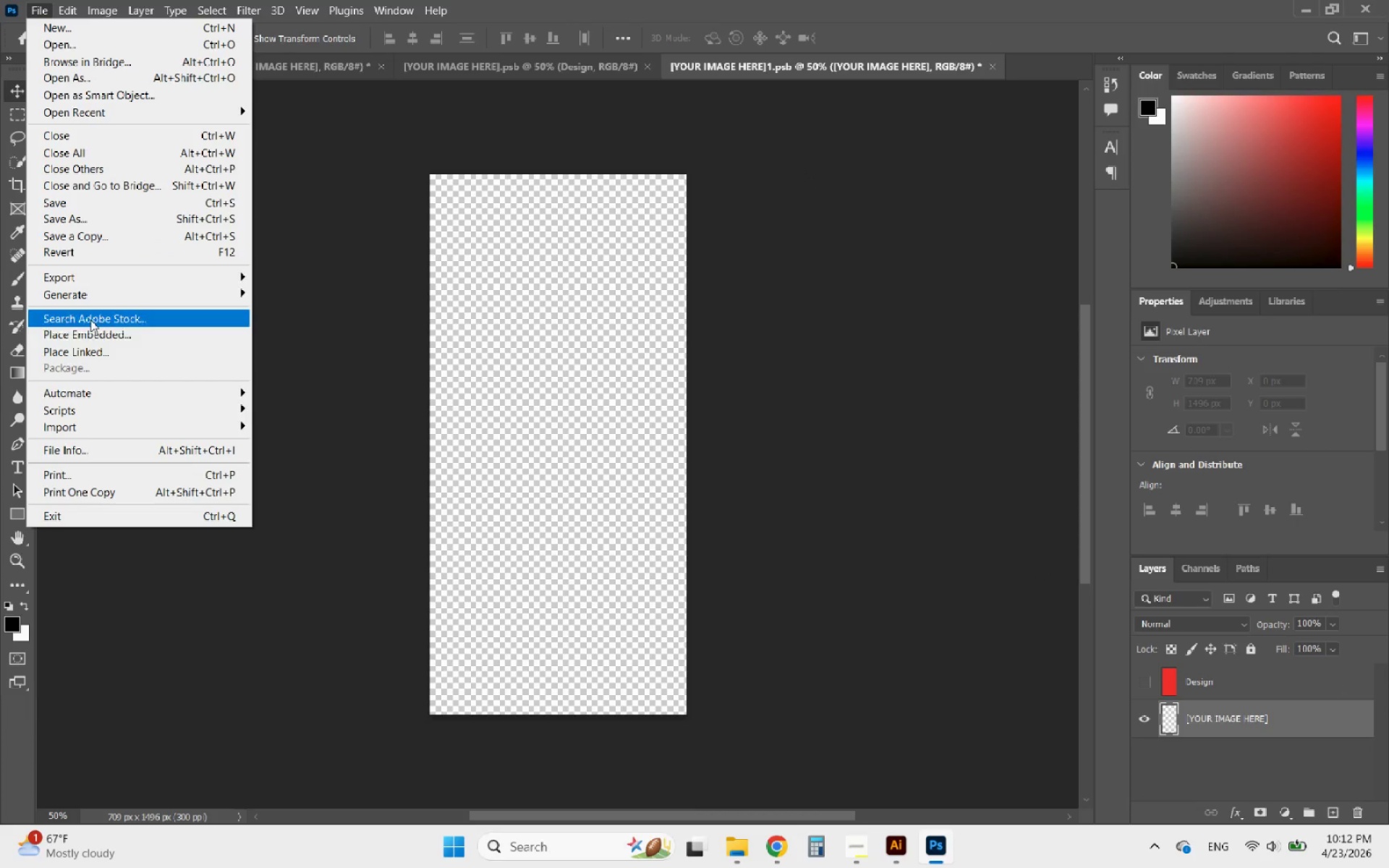 
left_click([83, 328])
 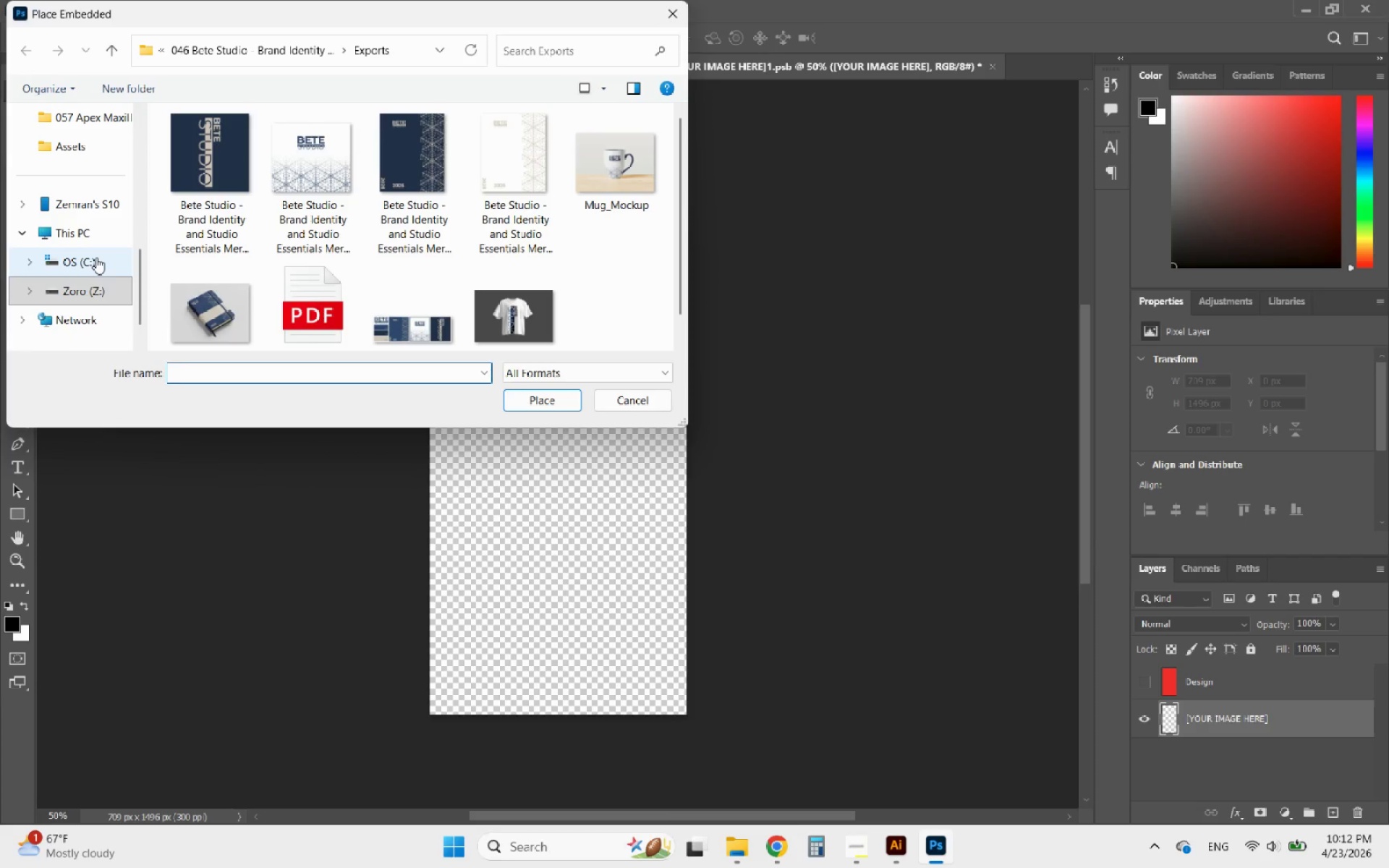 
left_click([90, 148])
 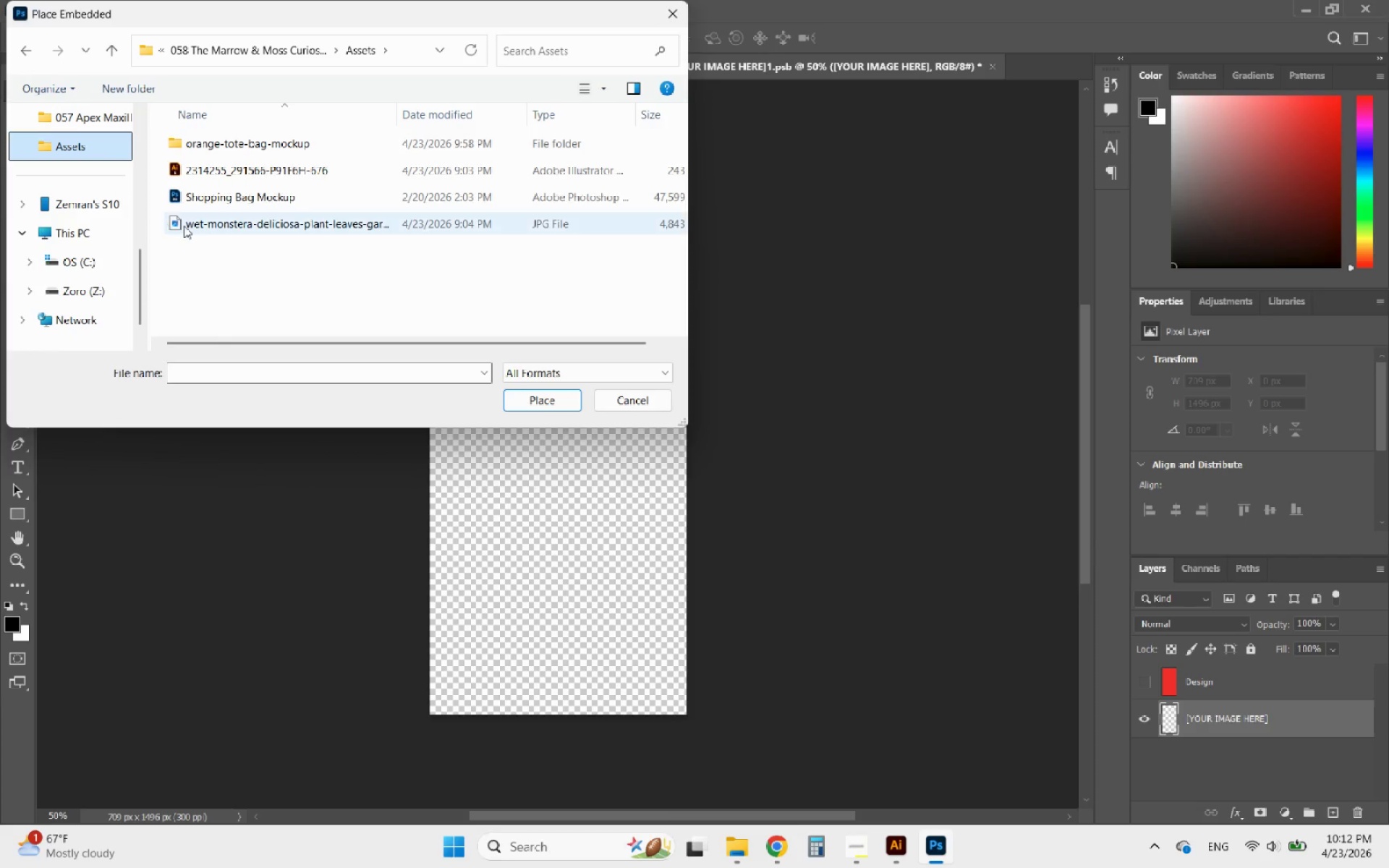 
left_click([264, 56])
 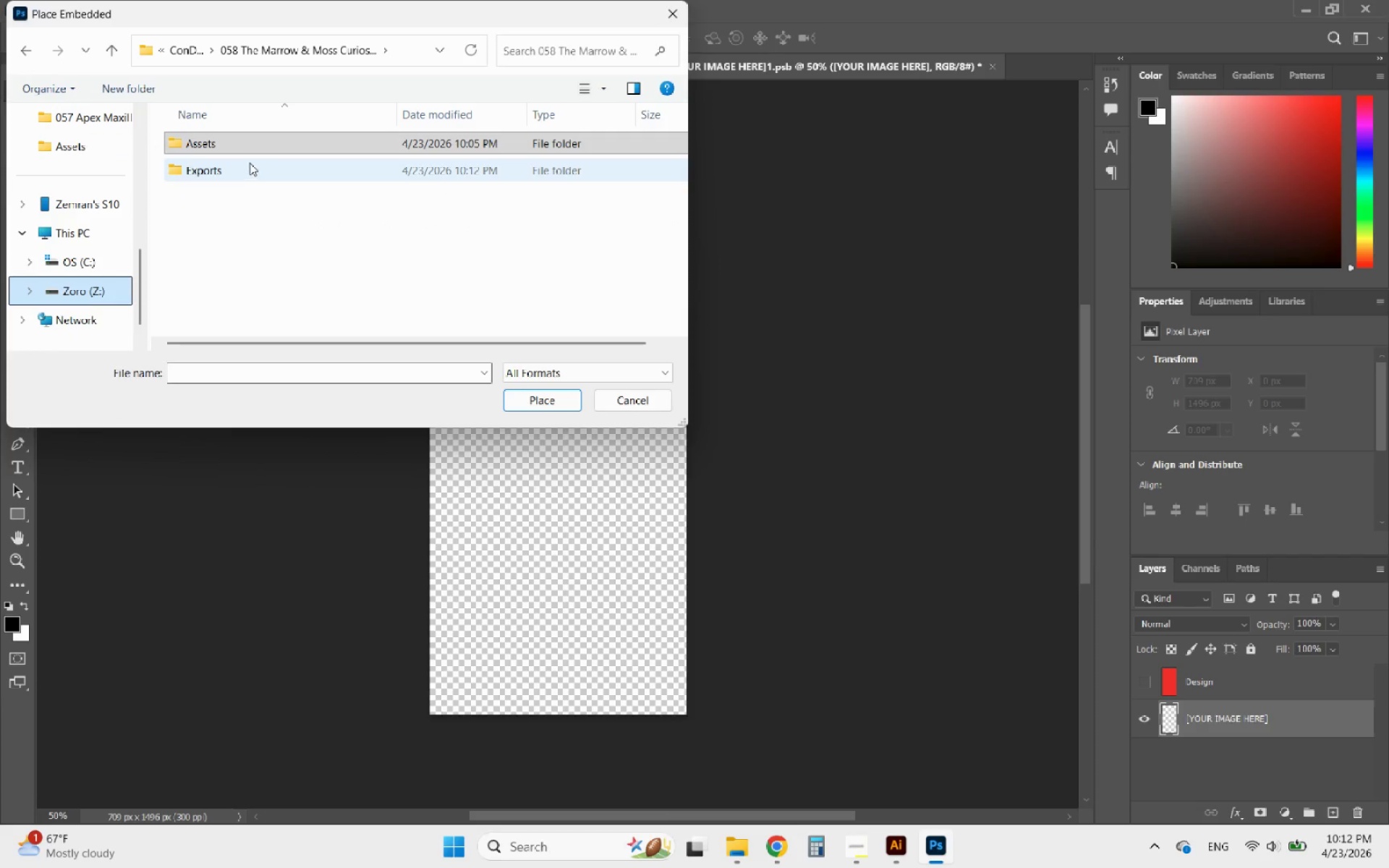 
double_click([247, 163])
 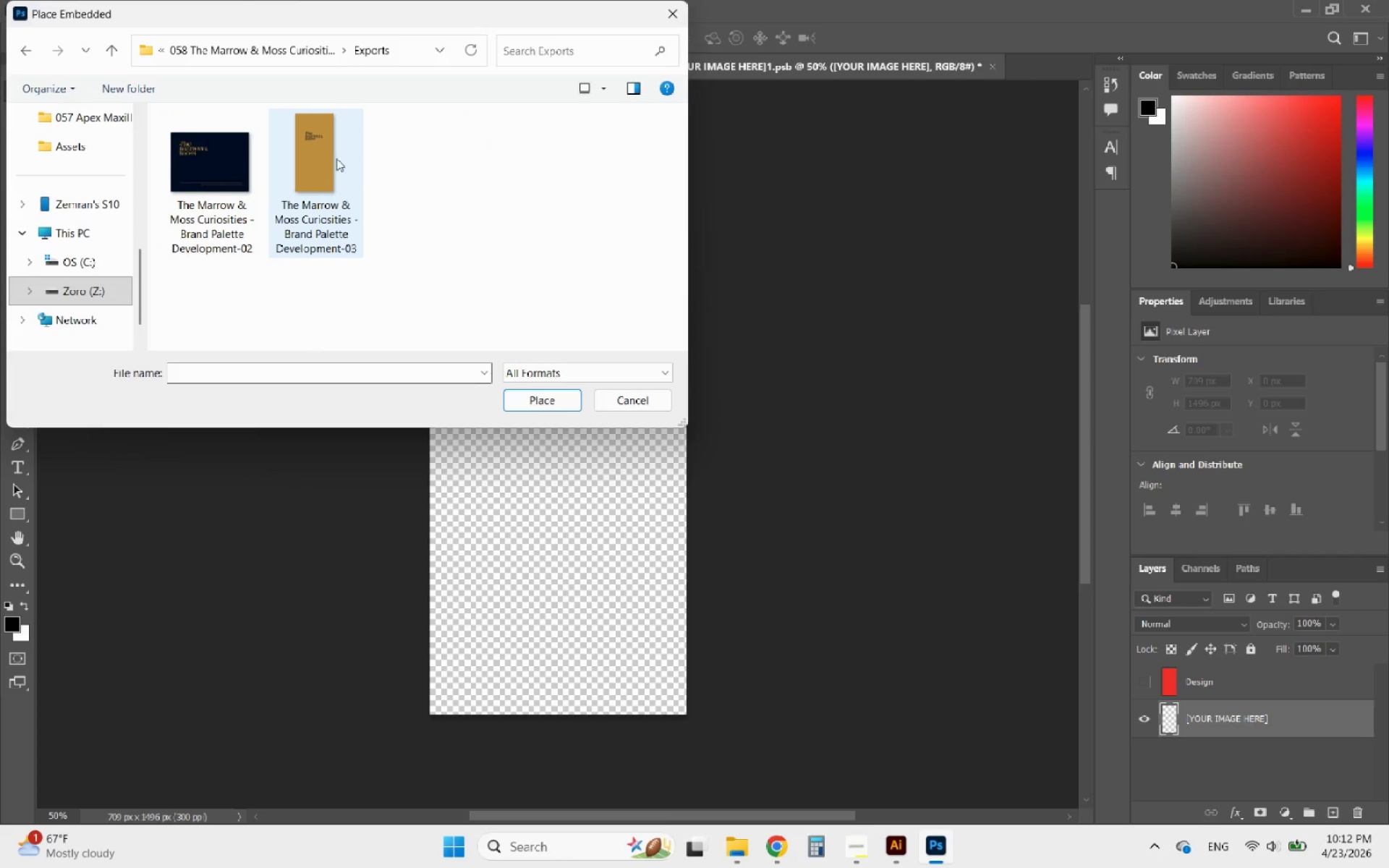 
left_click([306, 175])
 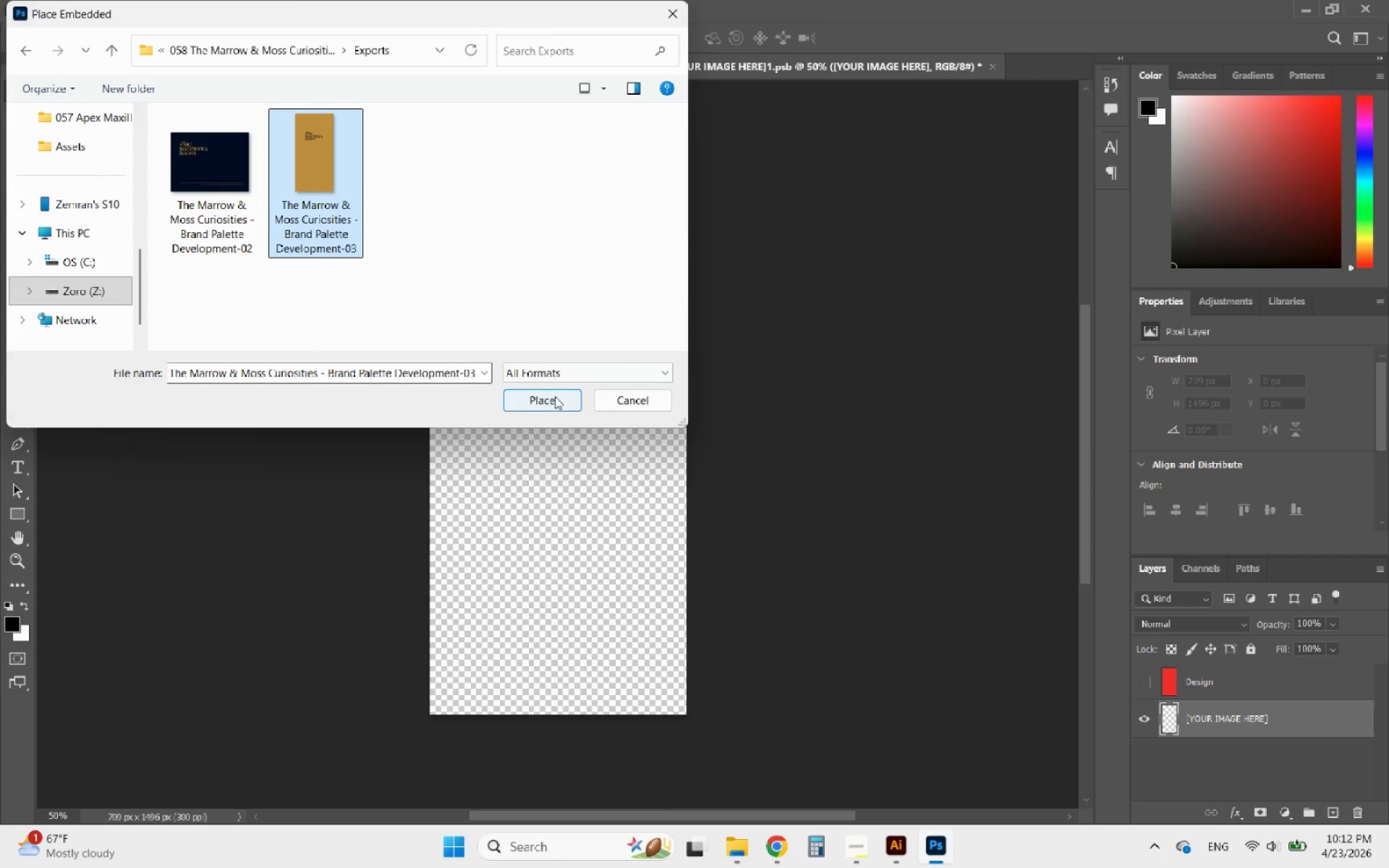 
left_click([555, 397])
 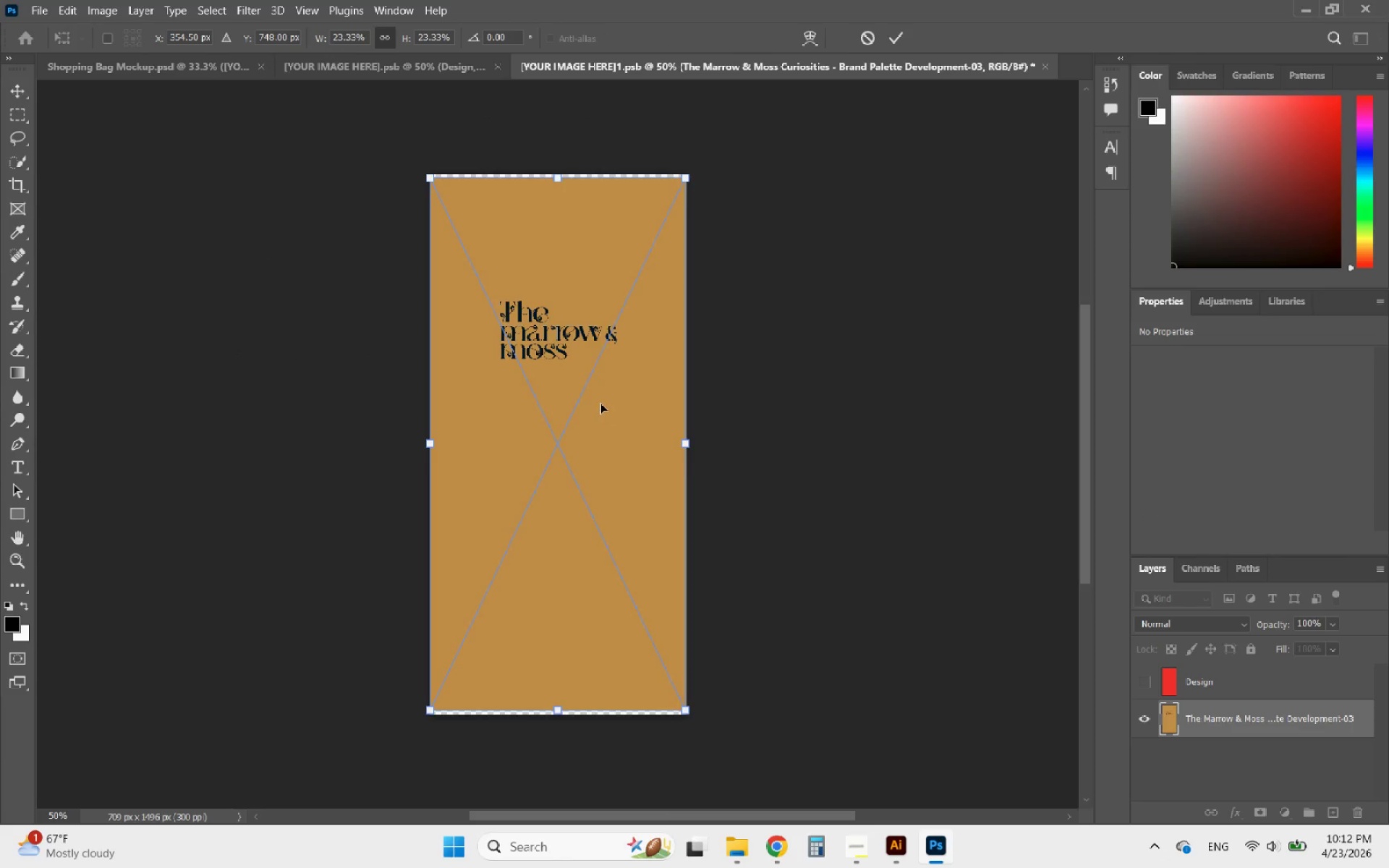 
left_click_drag(start_coordinate=[558, 180], to_coordinate=[557, 175])
 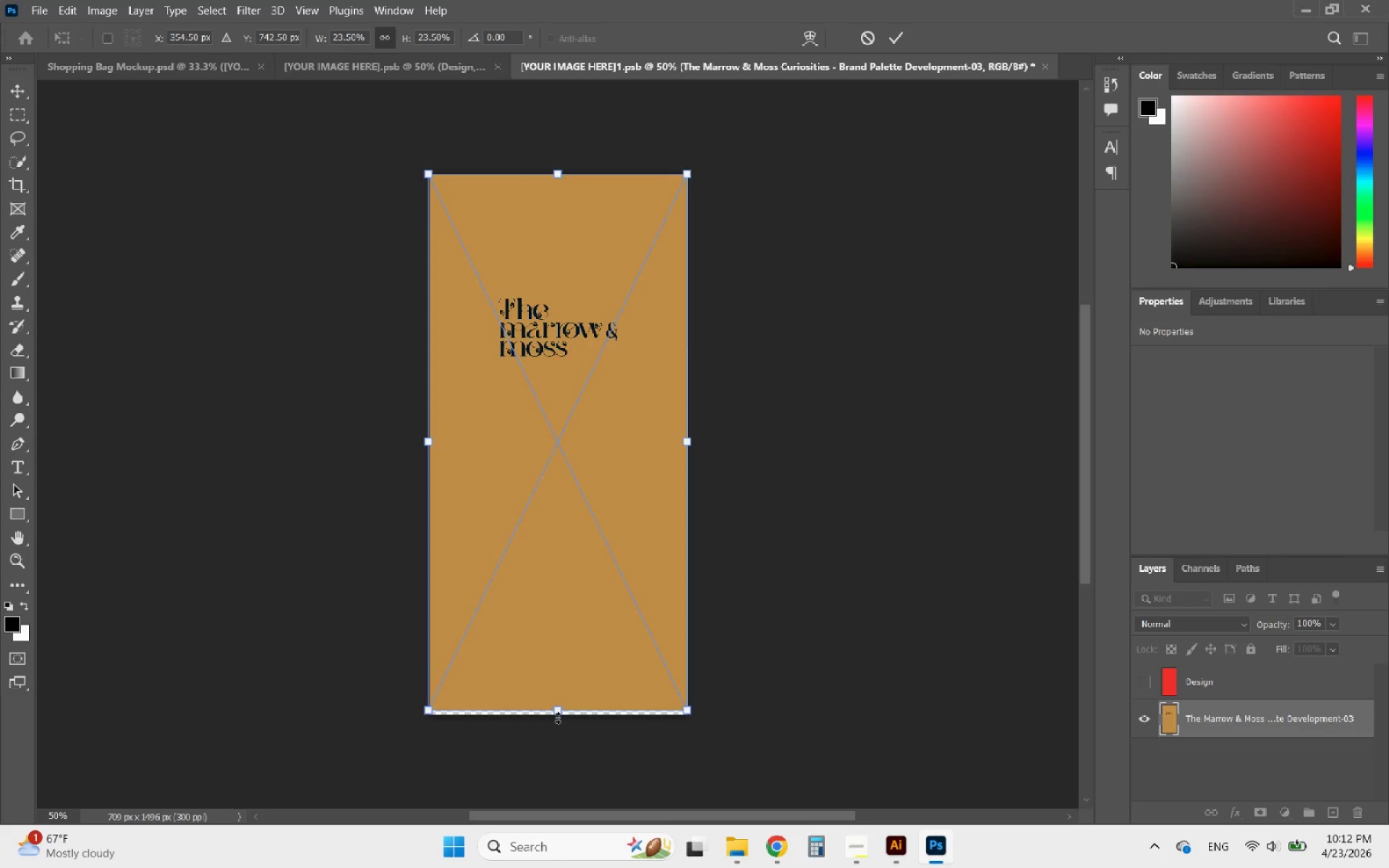 
left_click_drag(start_coordinate=[558, 718], to_coordinate=[543, 722])
 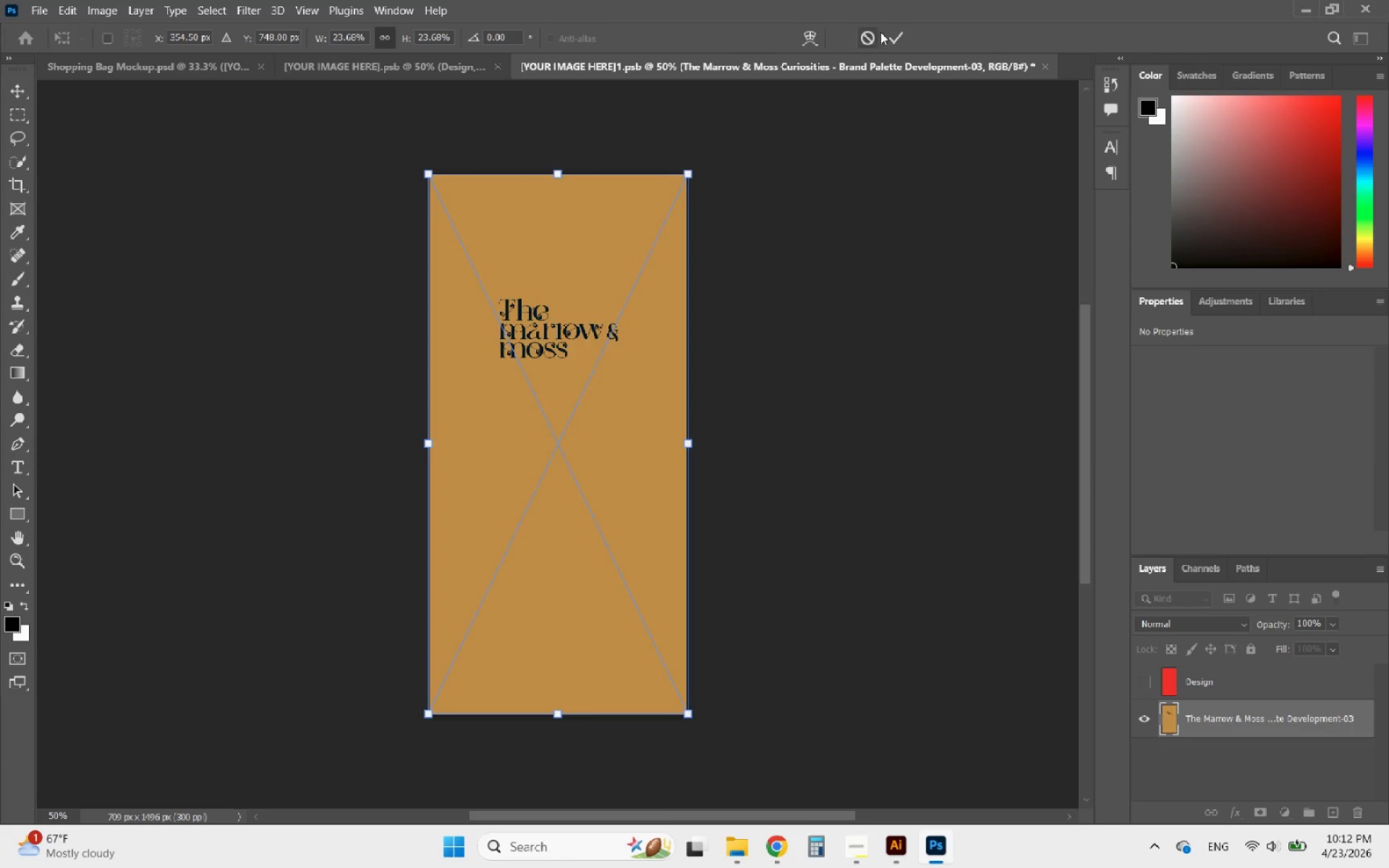 
left_click([891, 27])
 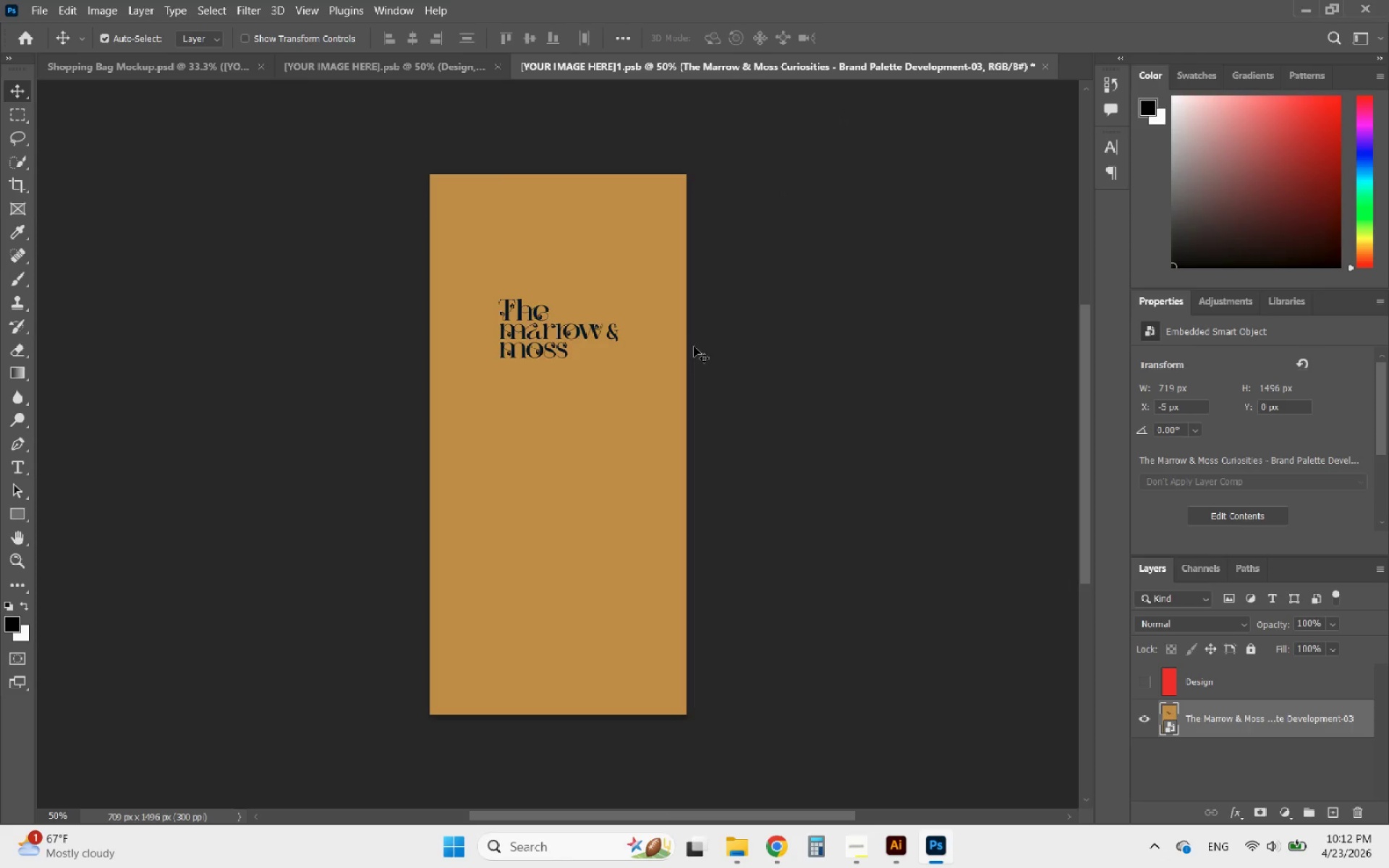 
key(Control+S)
 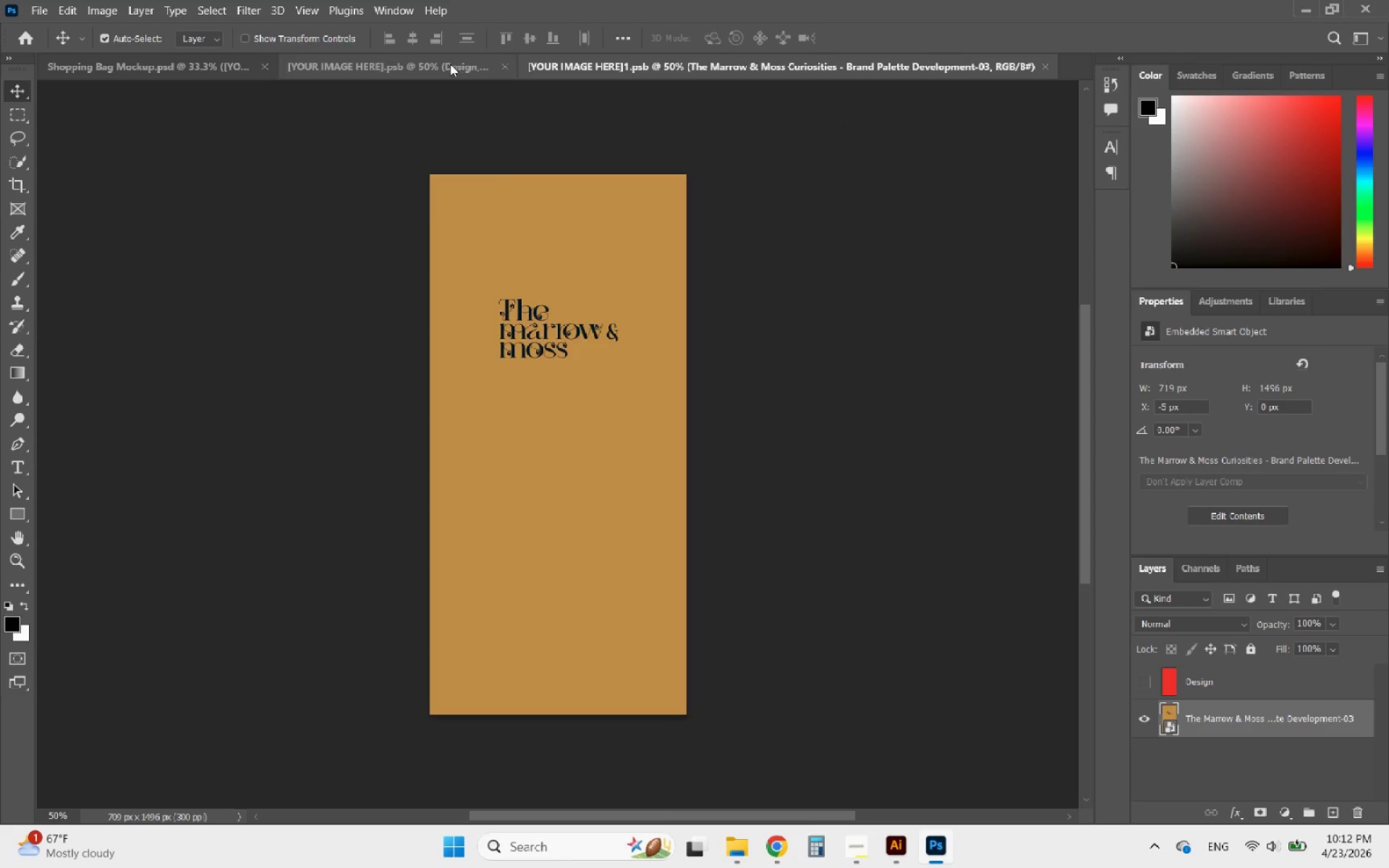 
left_click([446, 65])
 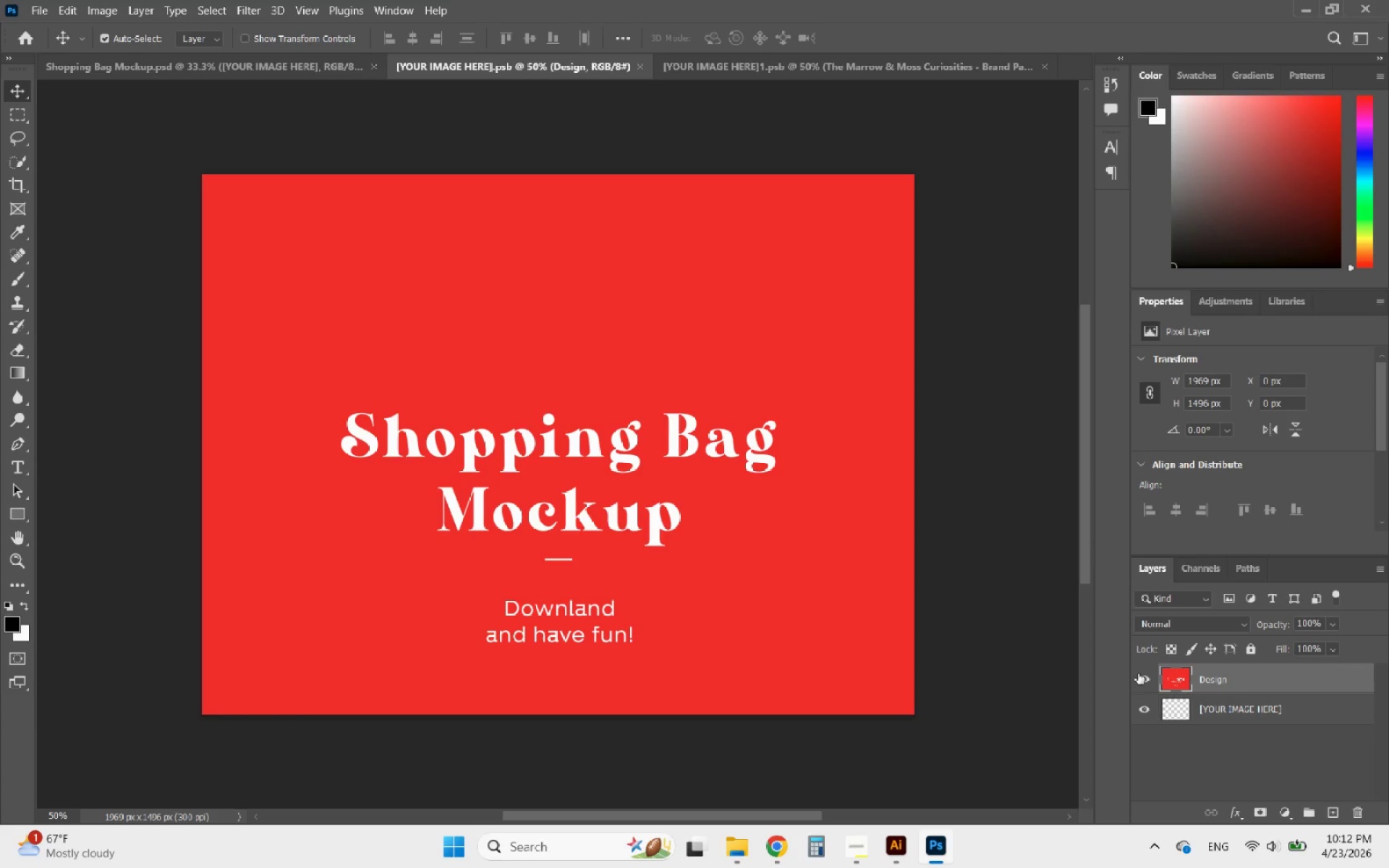 
left_click([1150, 680])
 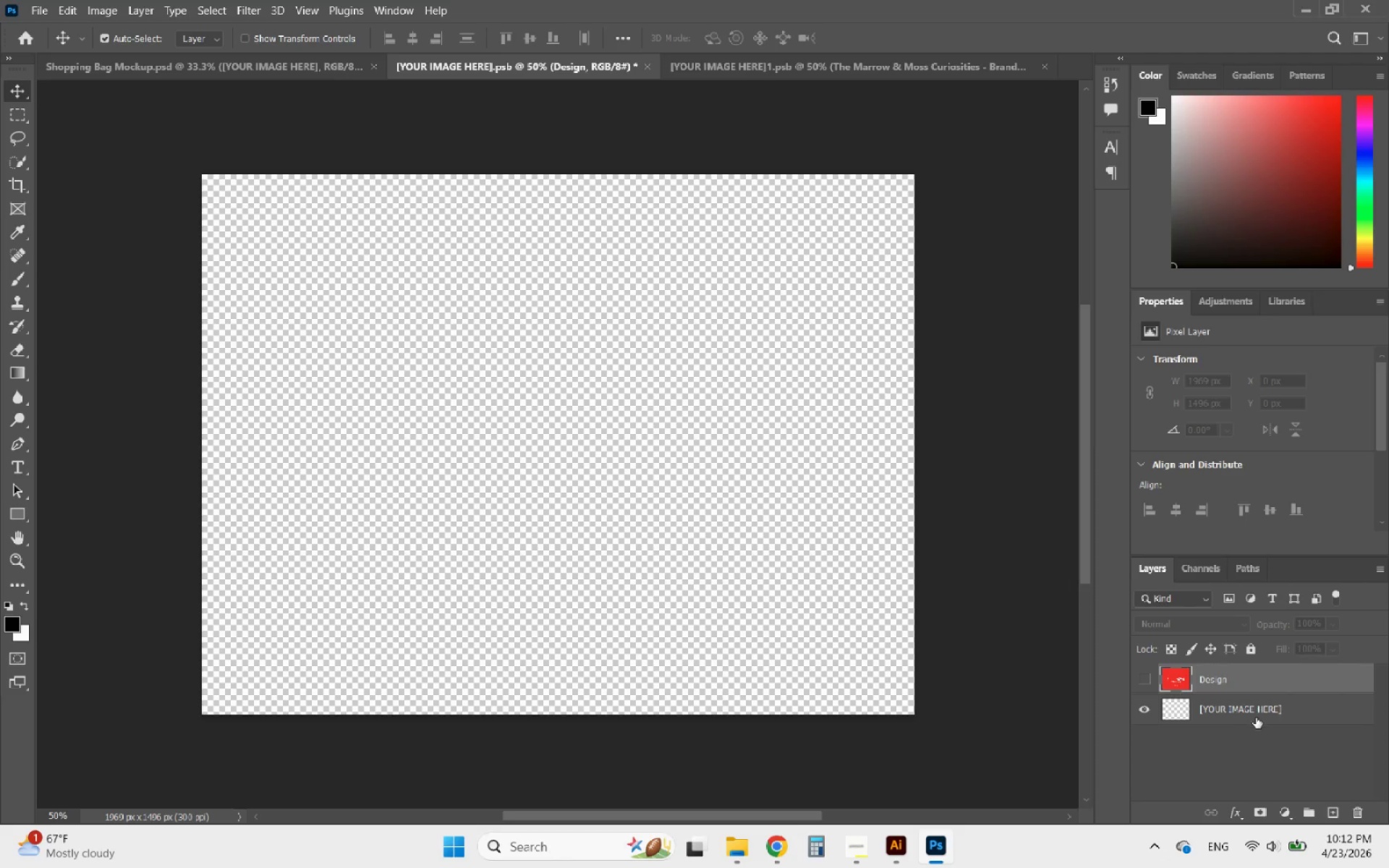 
left_click([1257, 718])
 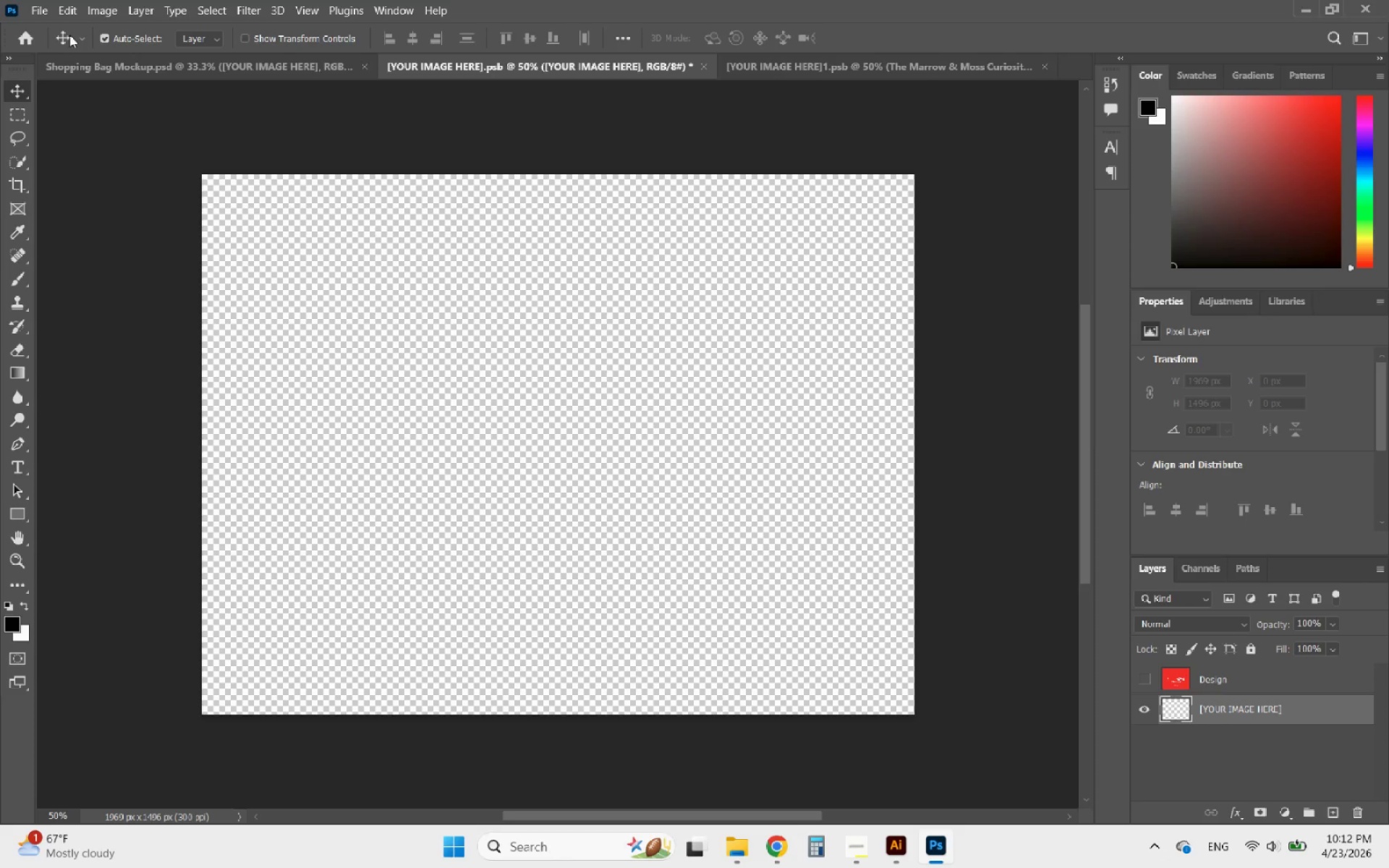 
left_click([38, 14])
 